 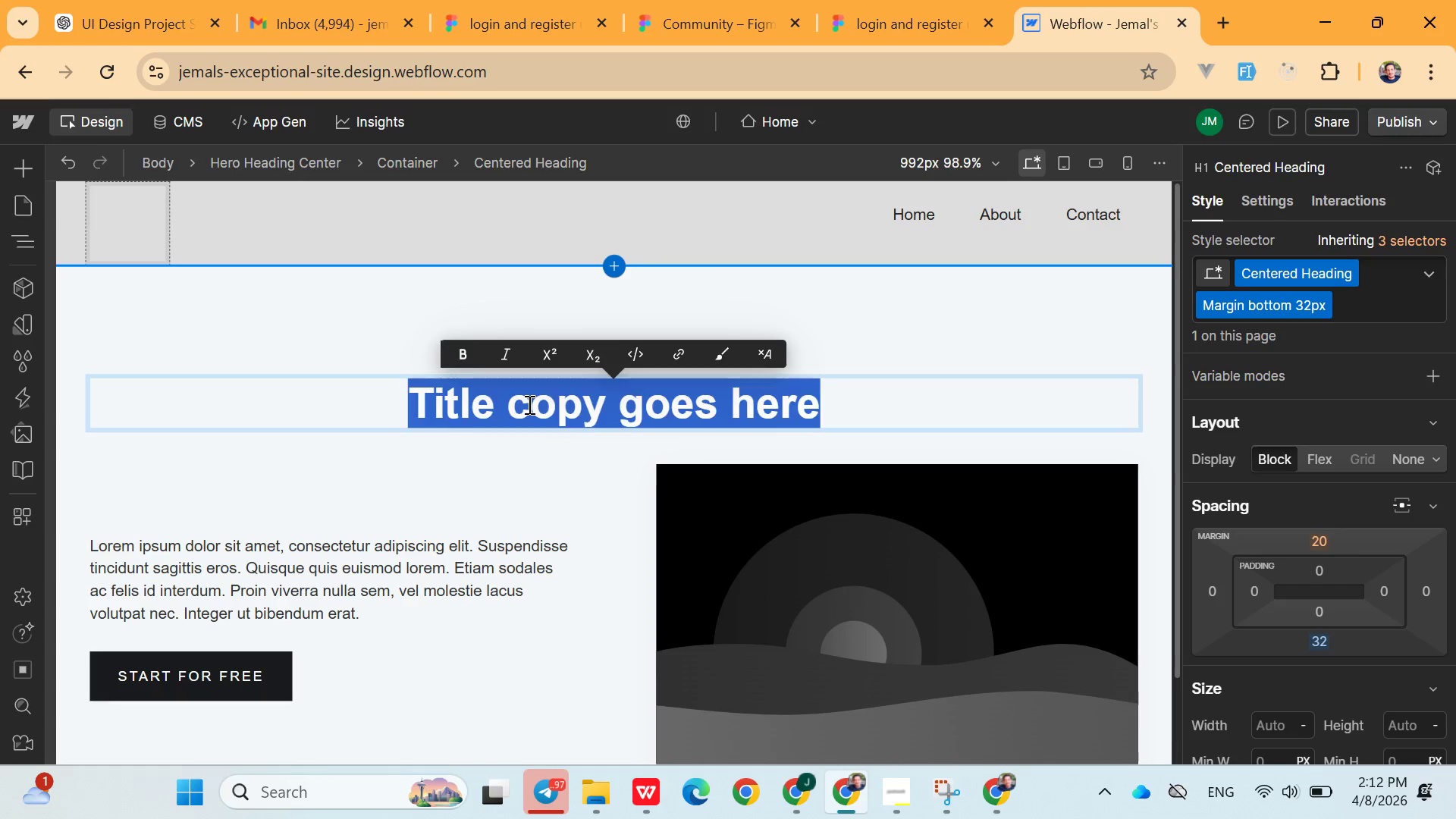 
type(nejk)
key(Backspace)
key(Backspace)
key(Backspace)
key(Backspace)
type(Nejima restuarant)
 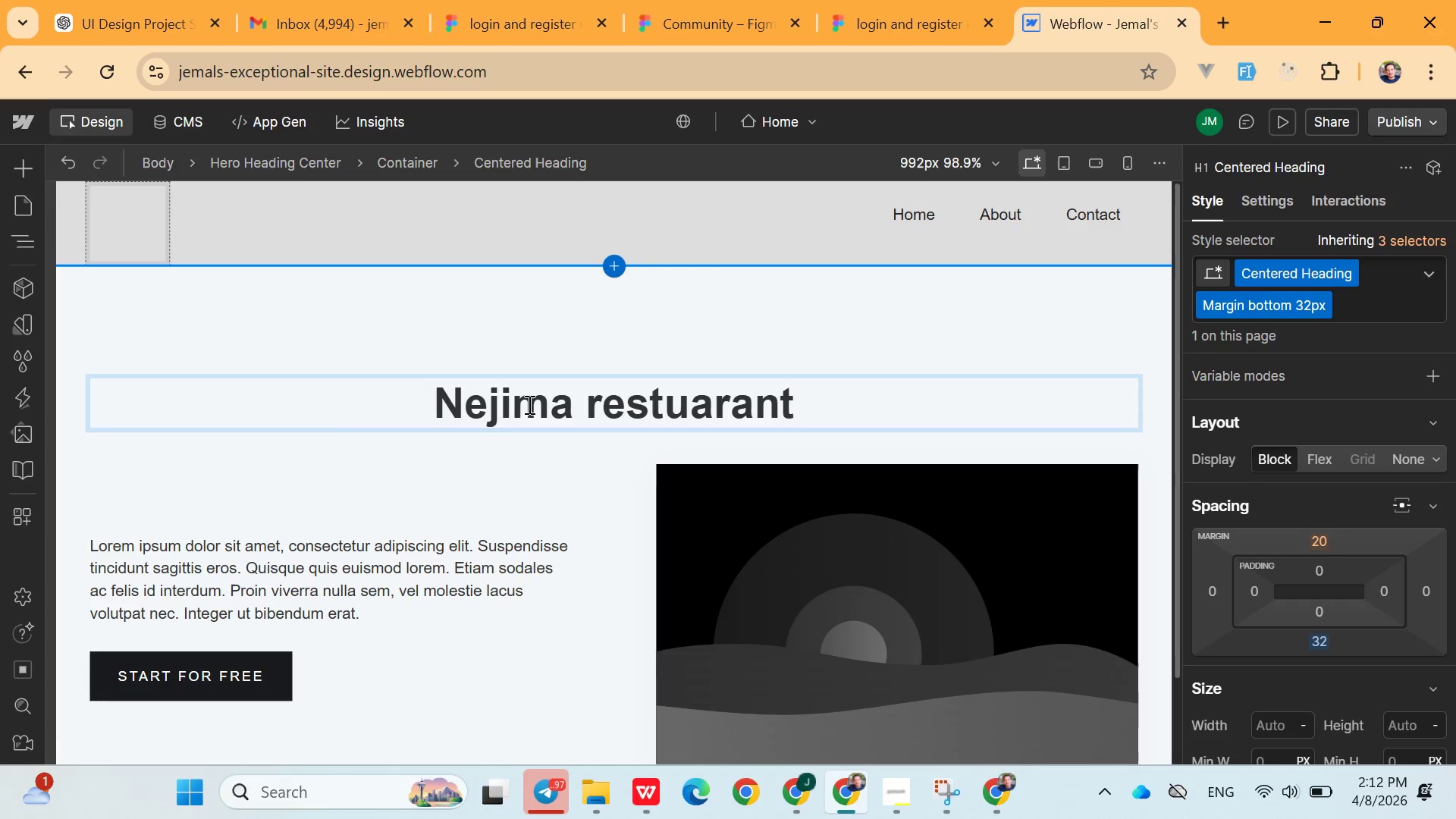 
left_click([538, 671])
 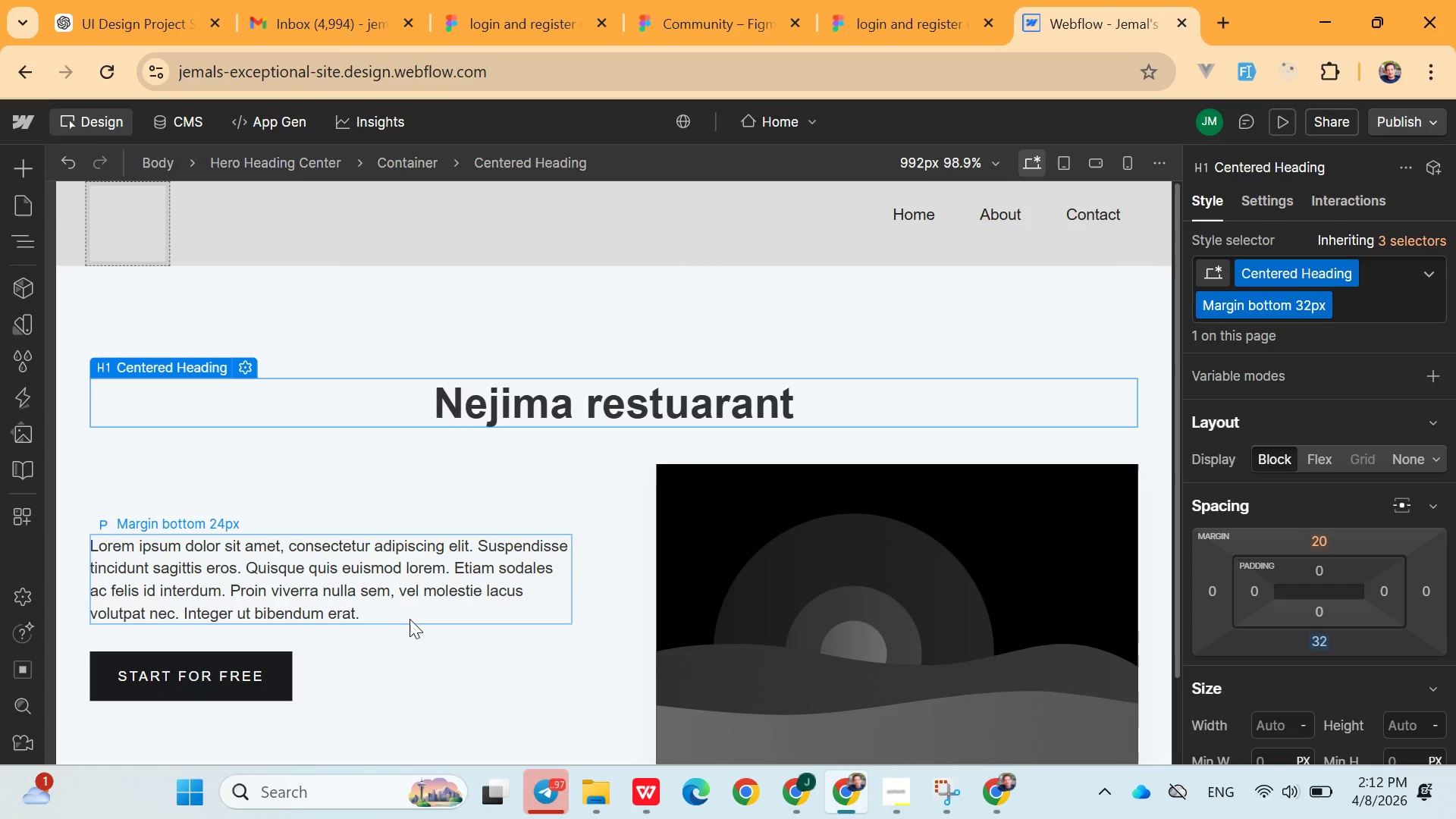 
left_click([410, 619])
 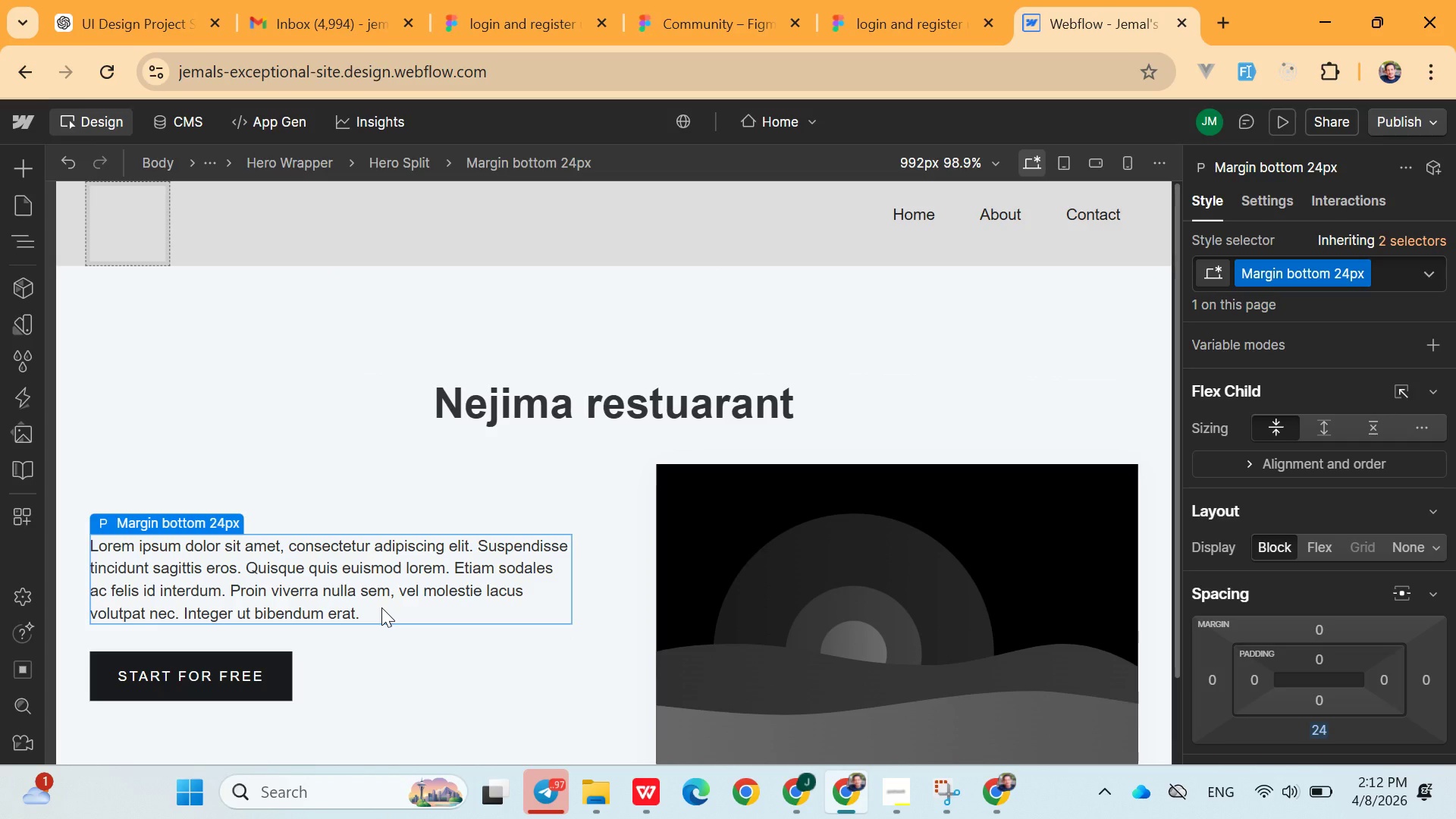 
double_click([381, 607])
 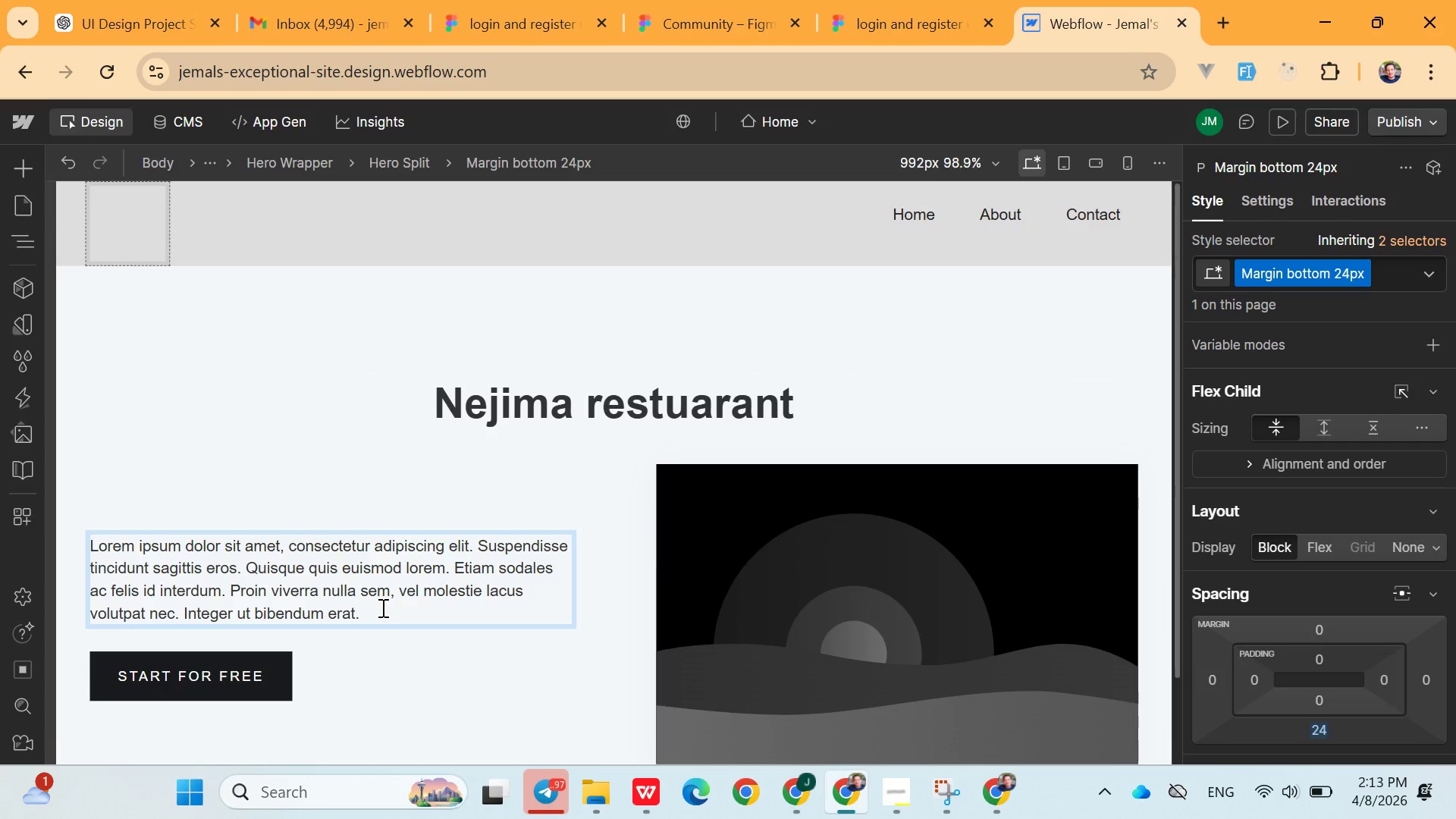 
left_click_drag(start_coordinate=[381, 607], to_coordinate=[33, 538])
 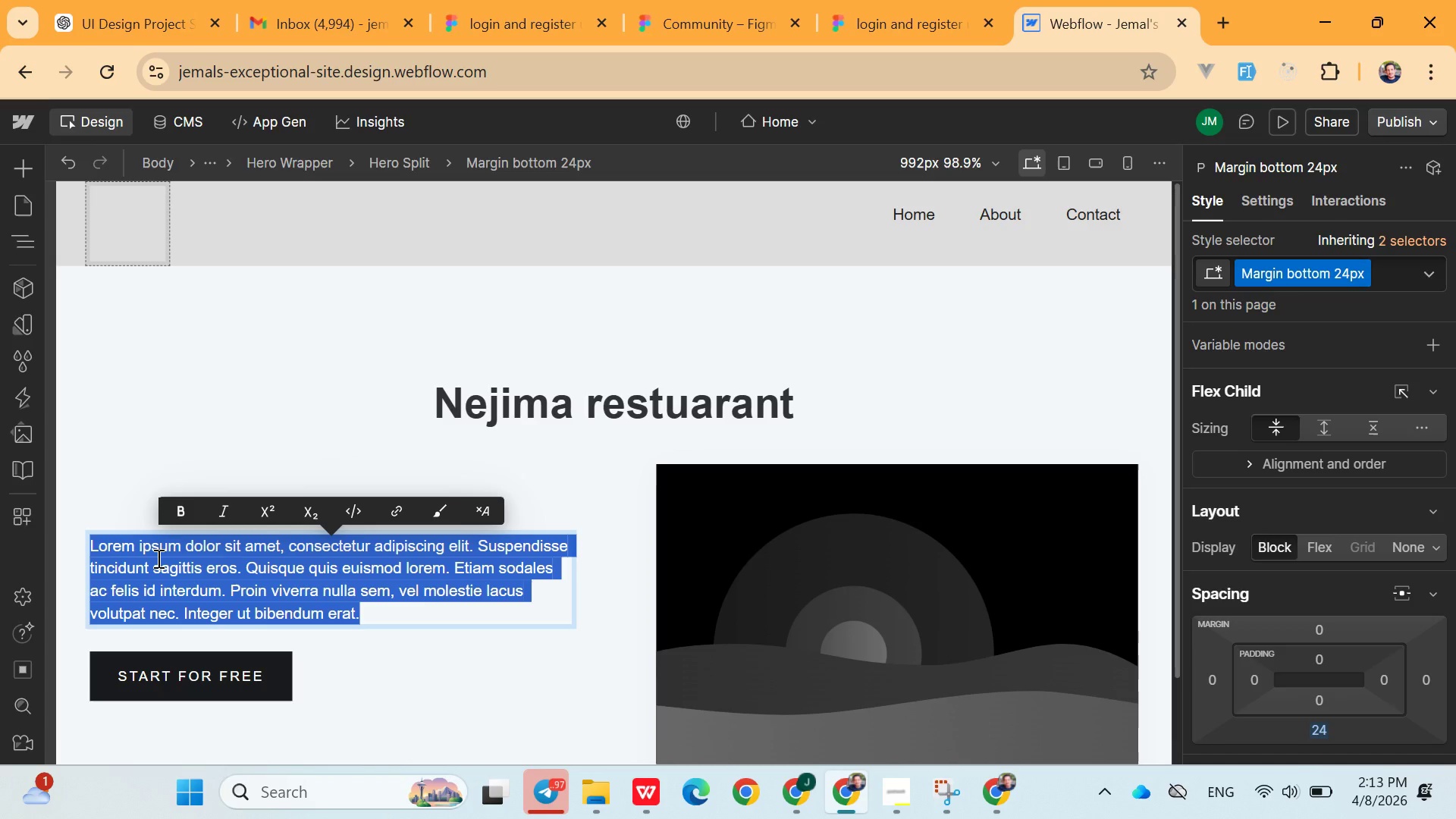 
wait(54.47)
 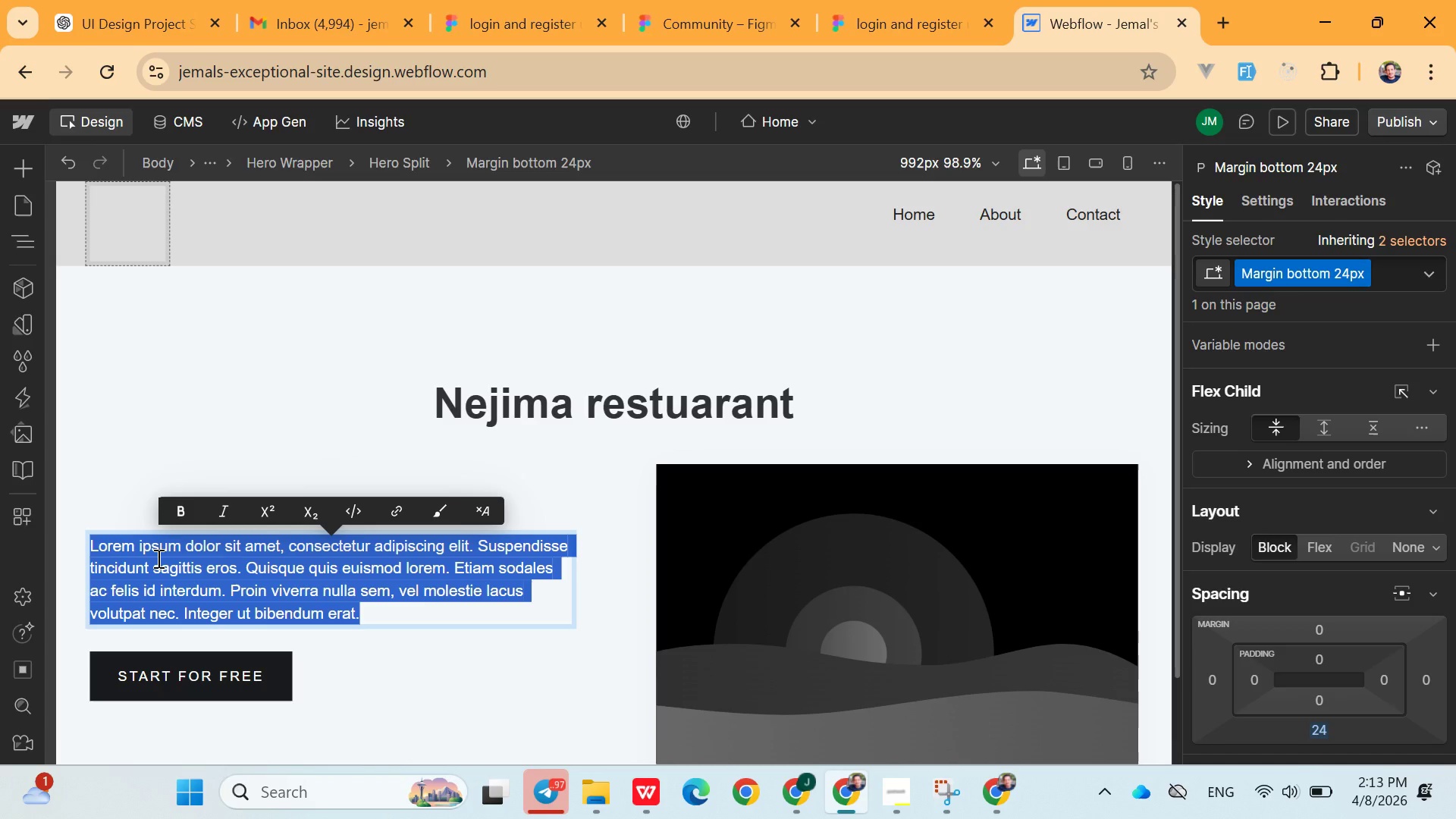 
left_click([890, 213])
 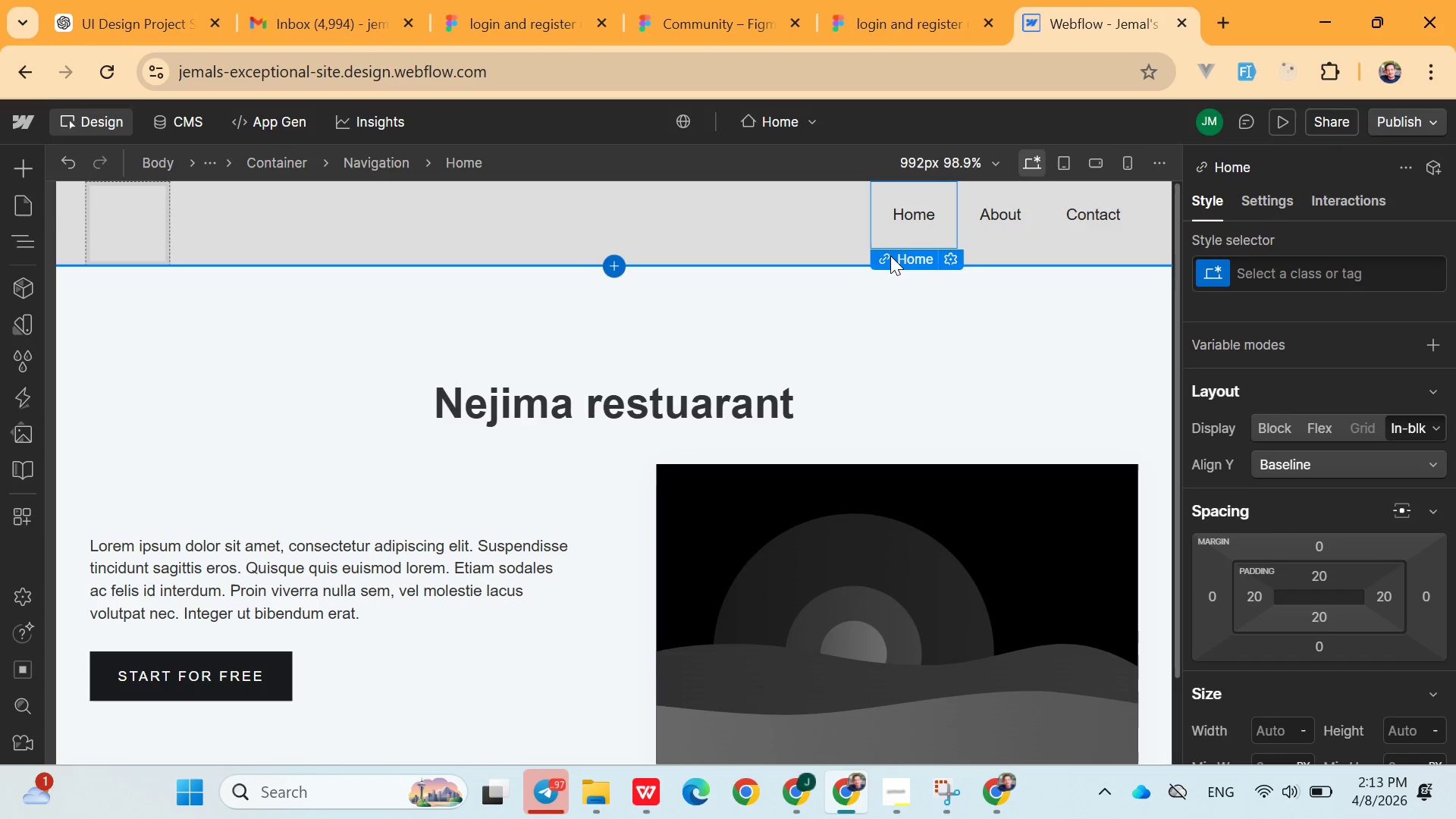 
left_click([883, 259])
 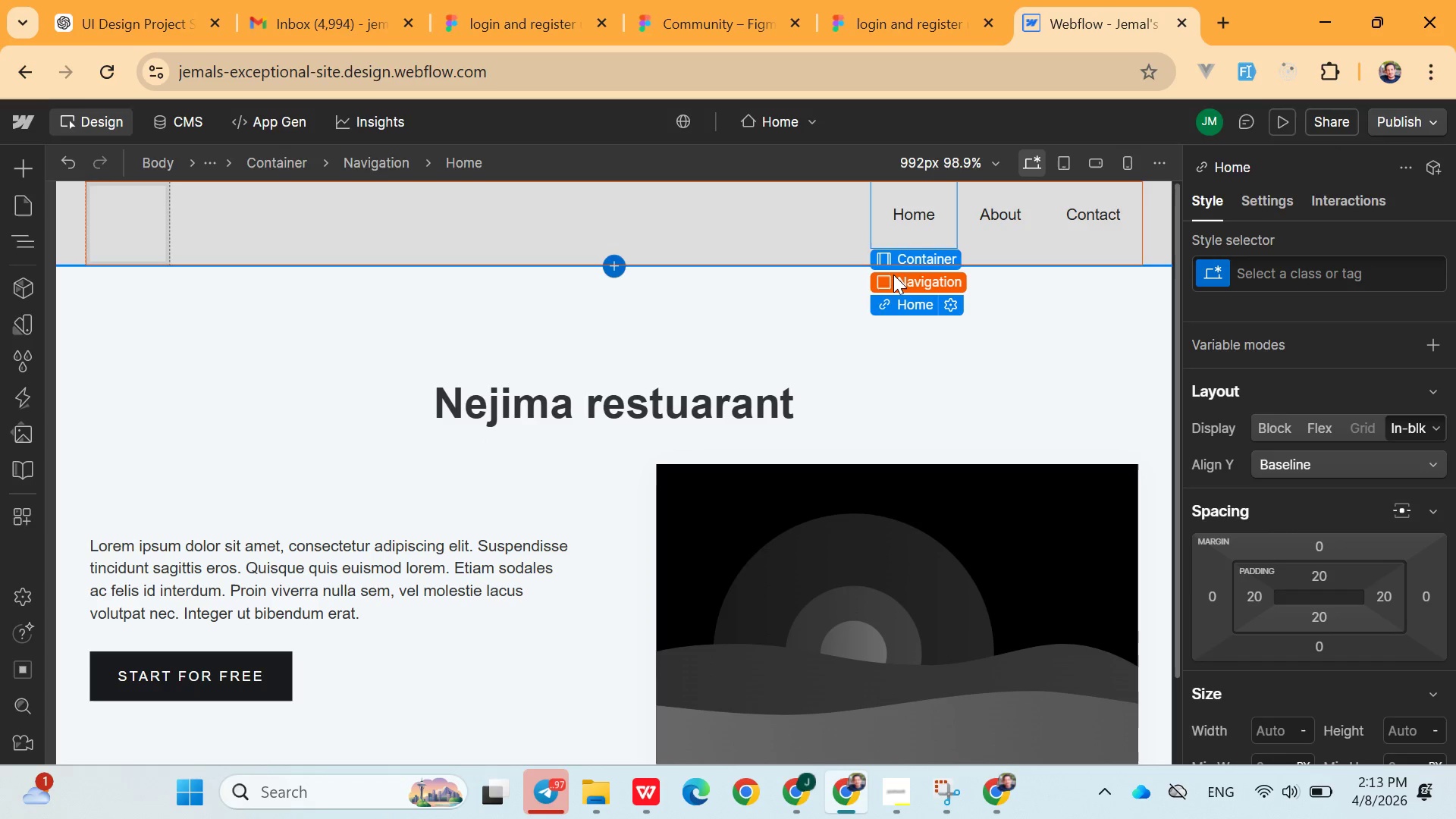 
left_click([893, 275])
 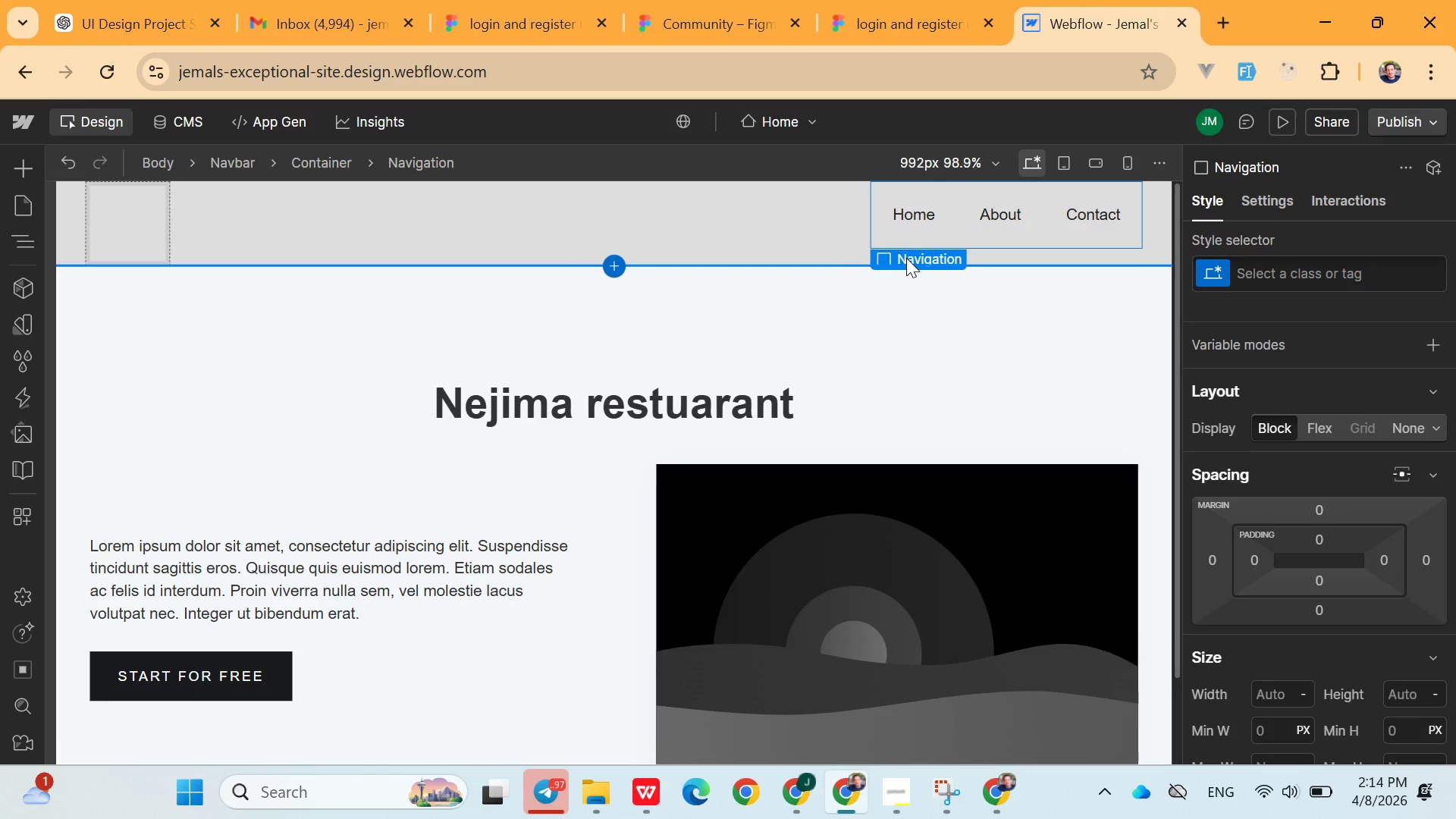 
left_click([908, 212])
 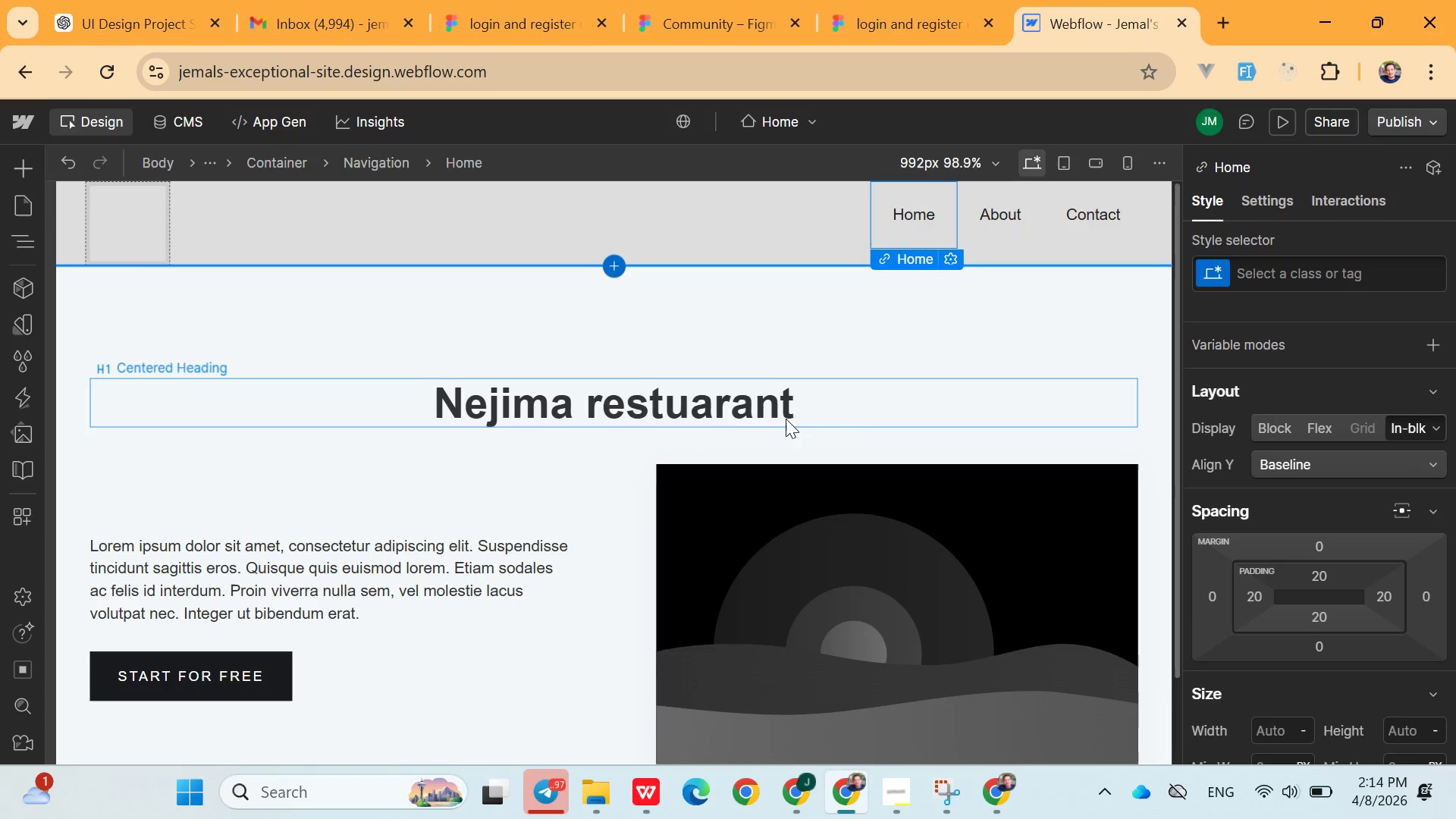 
wait(8.8)
 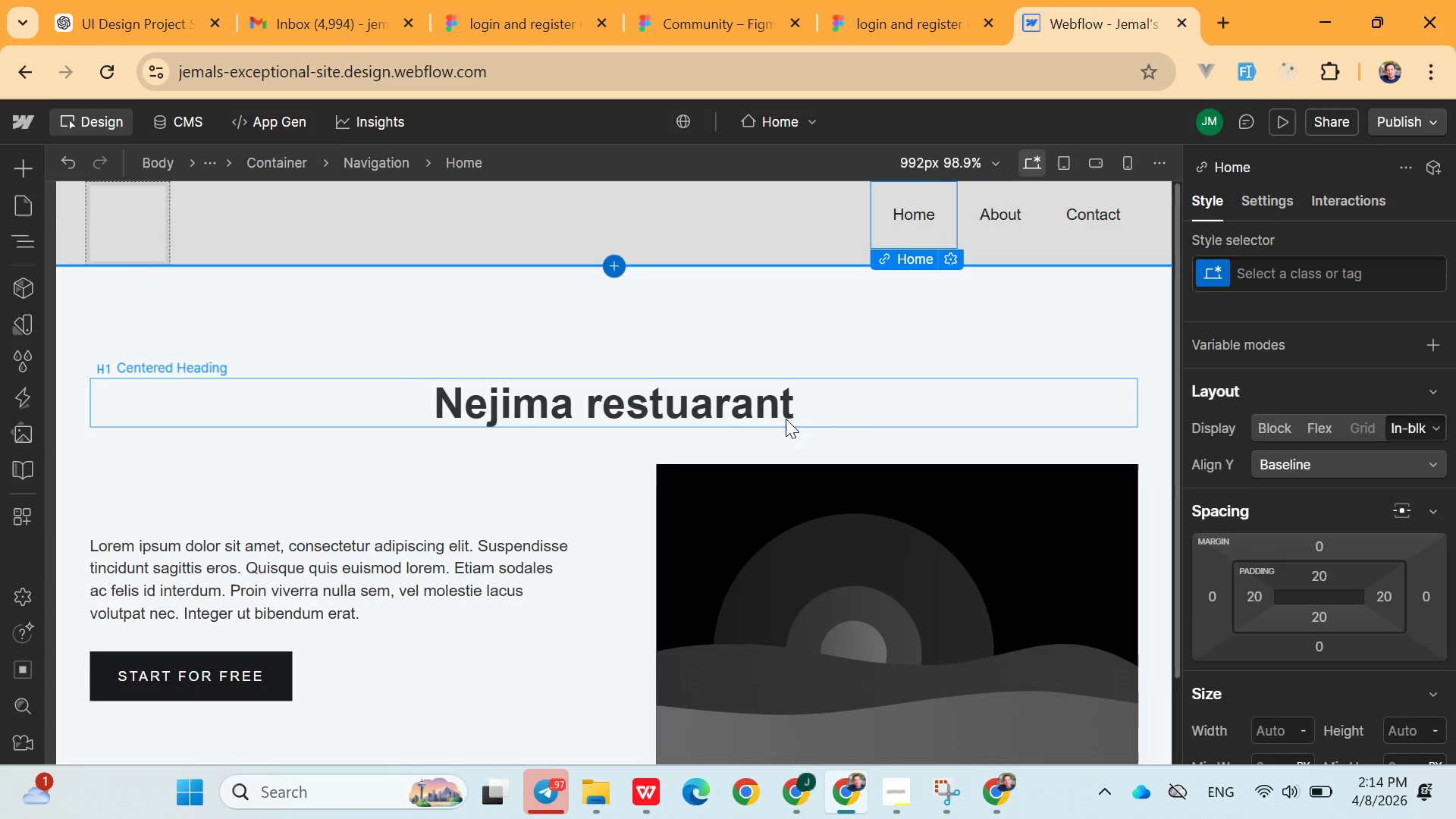 
left_click([1001, 227])
 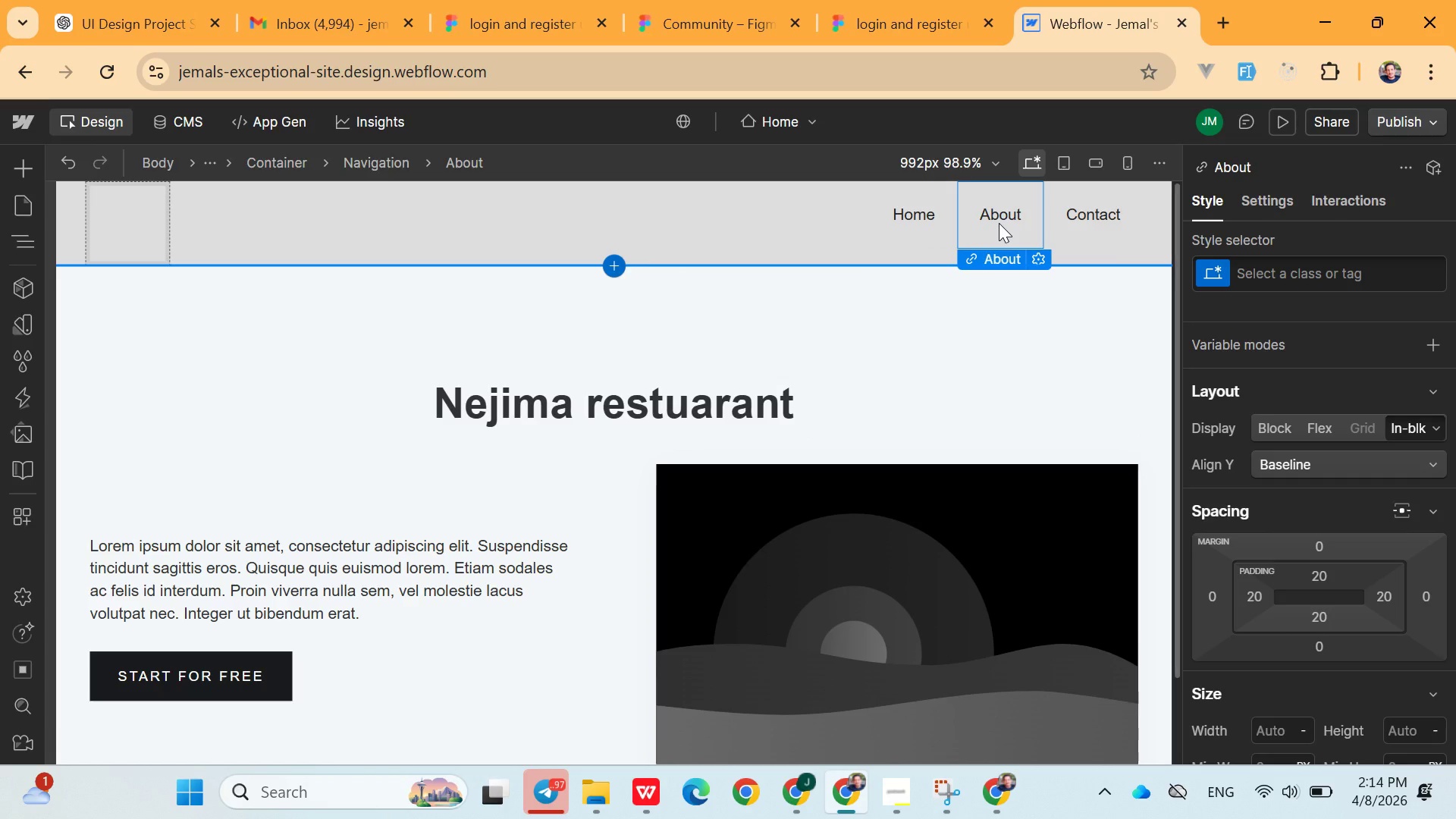 
double_click([999, 223])
 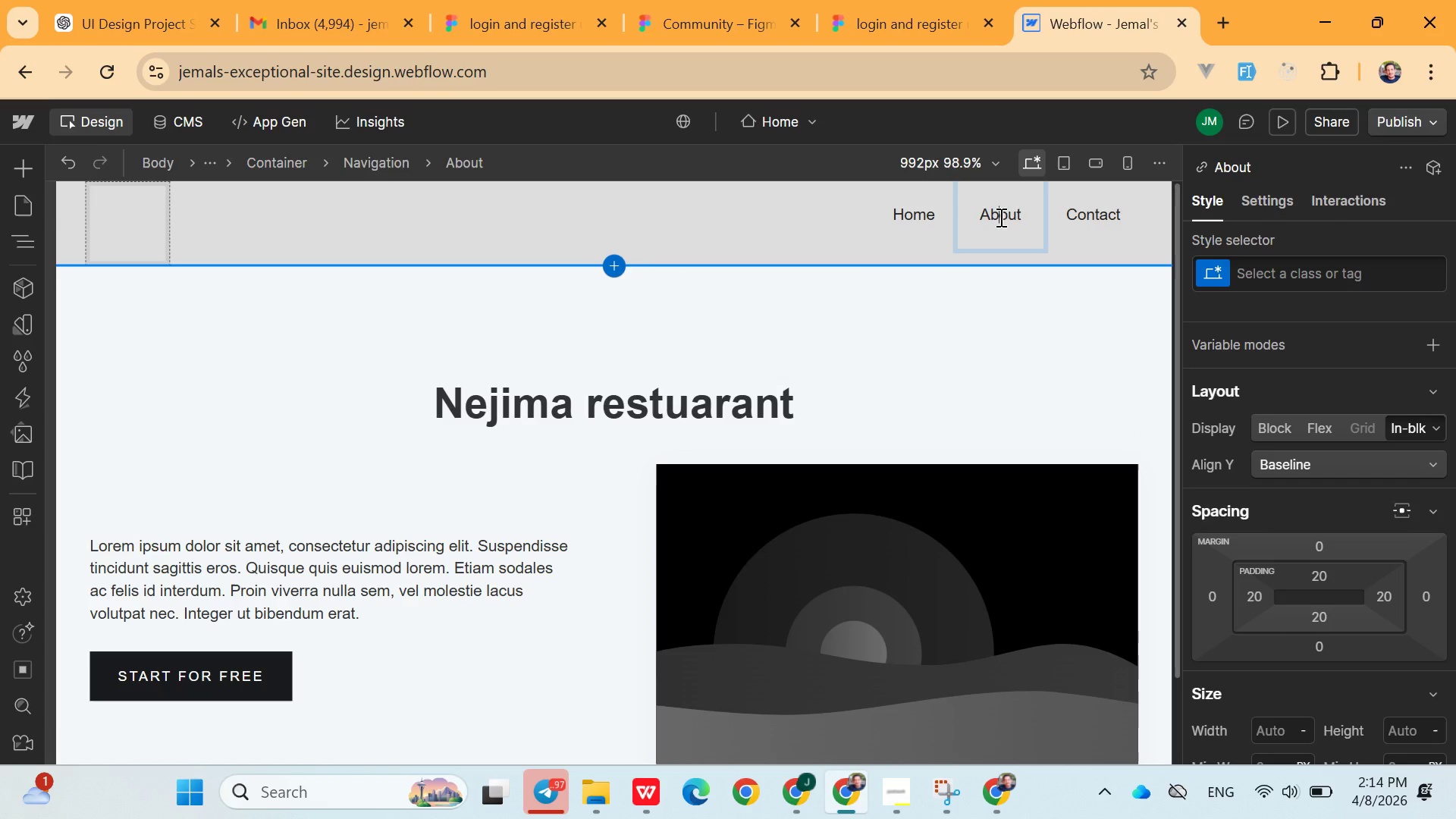 
double_click([999, 217])
 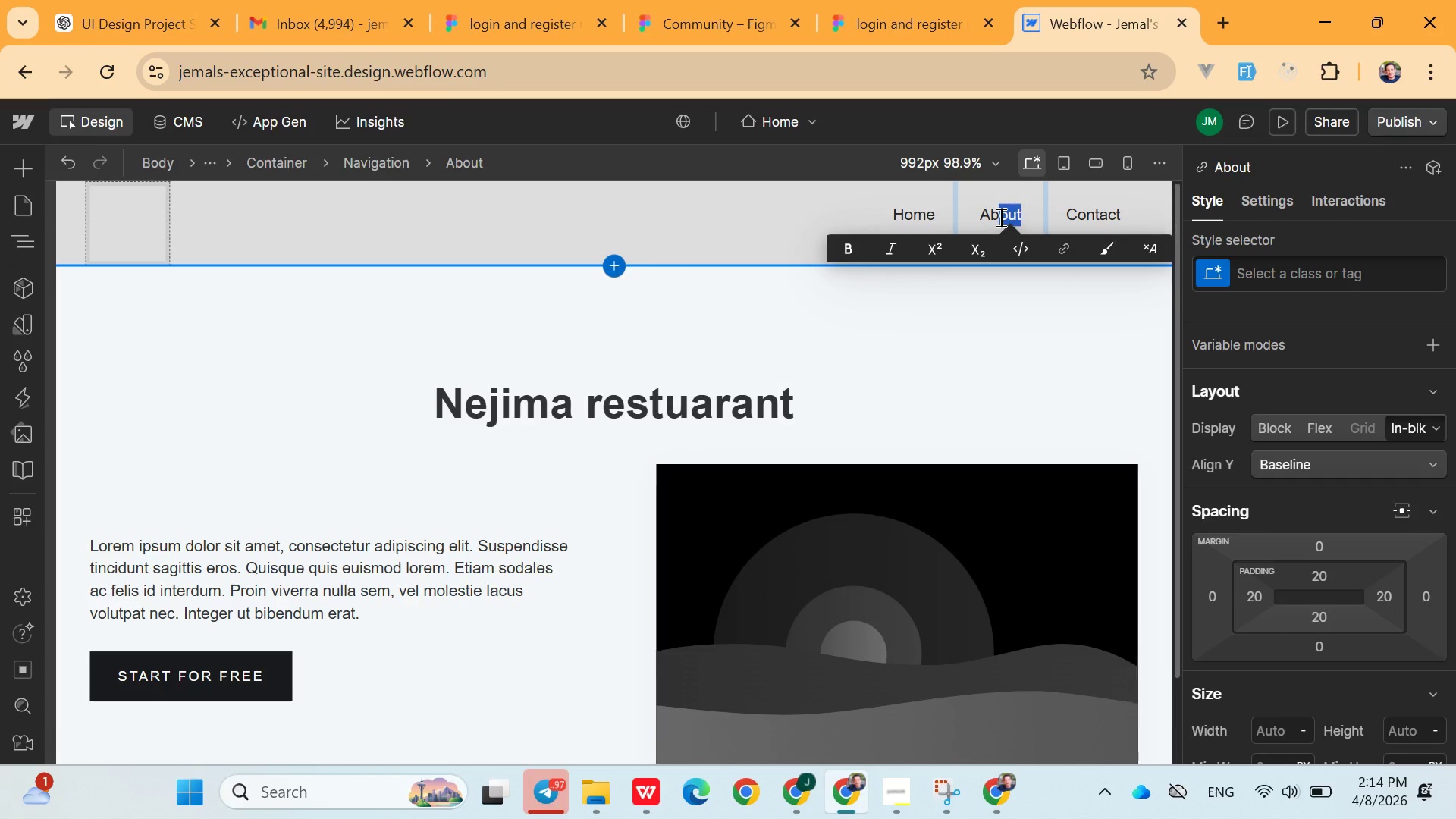 
double_click([999, 217])
 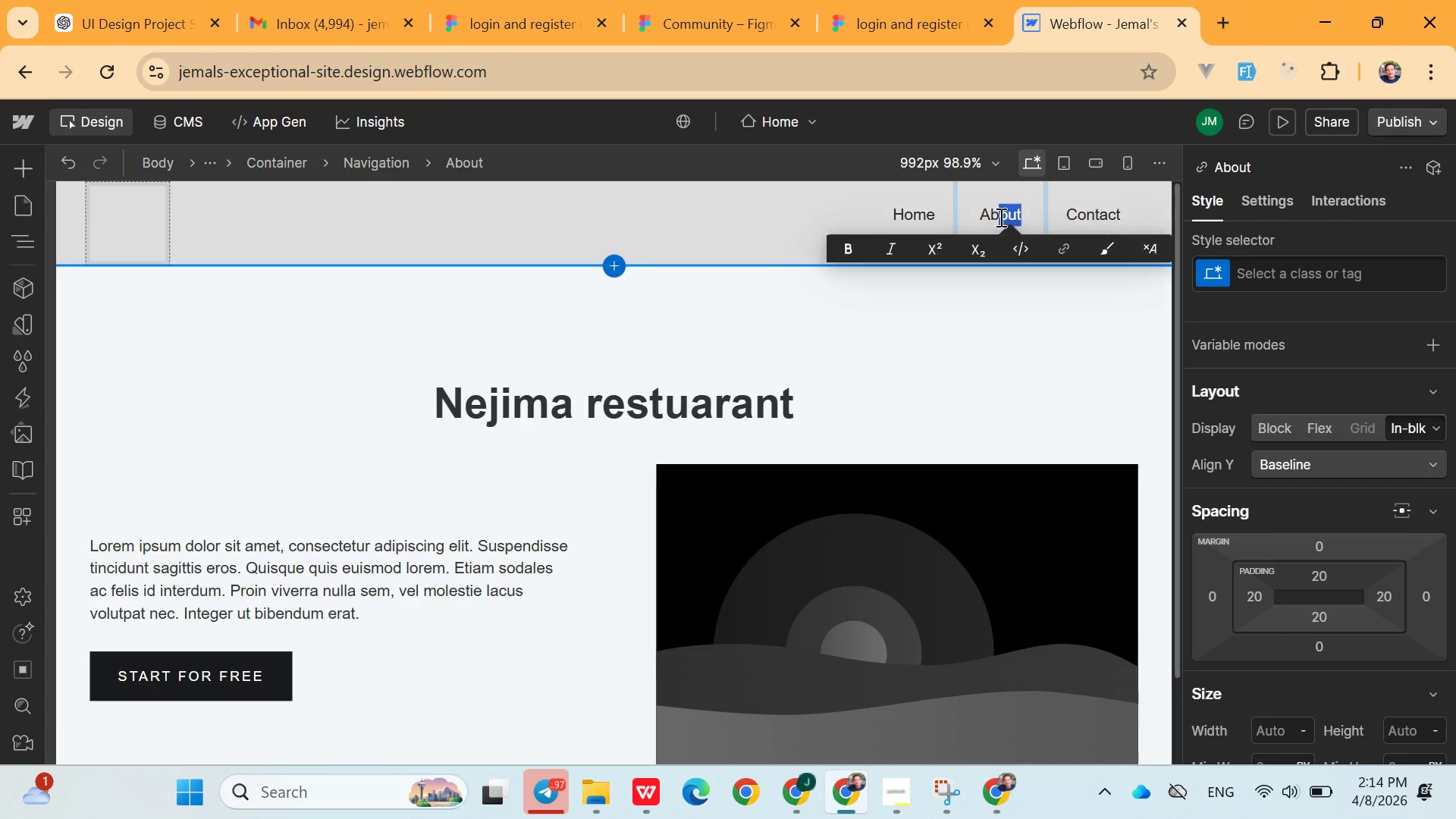 
triple_click([999, 217])
 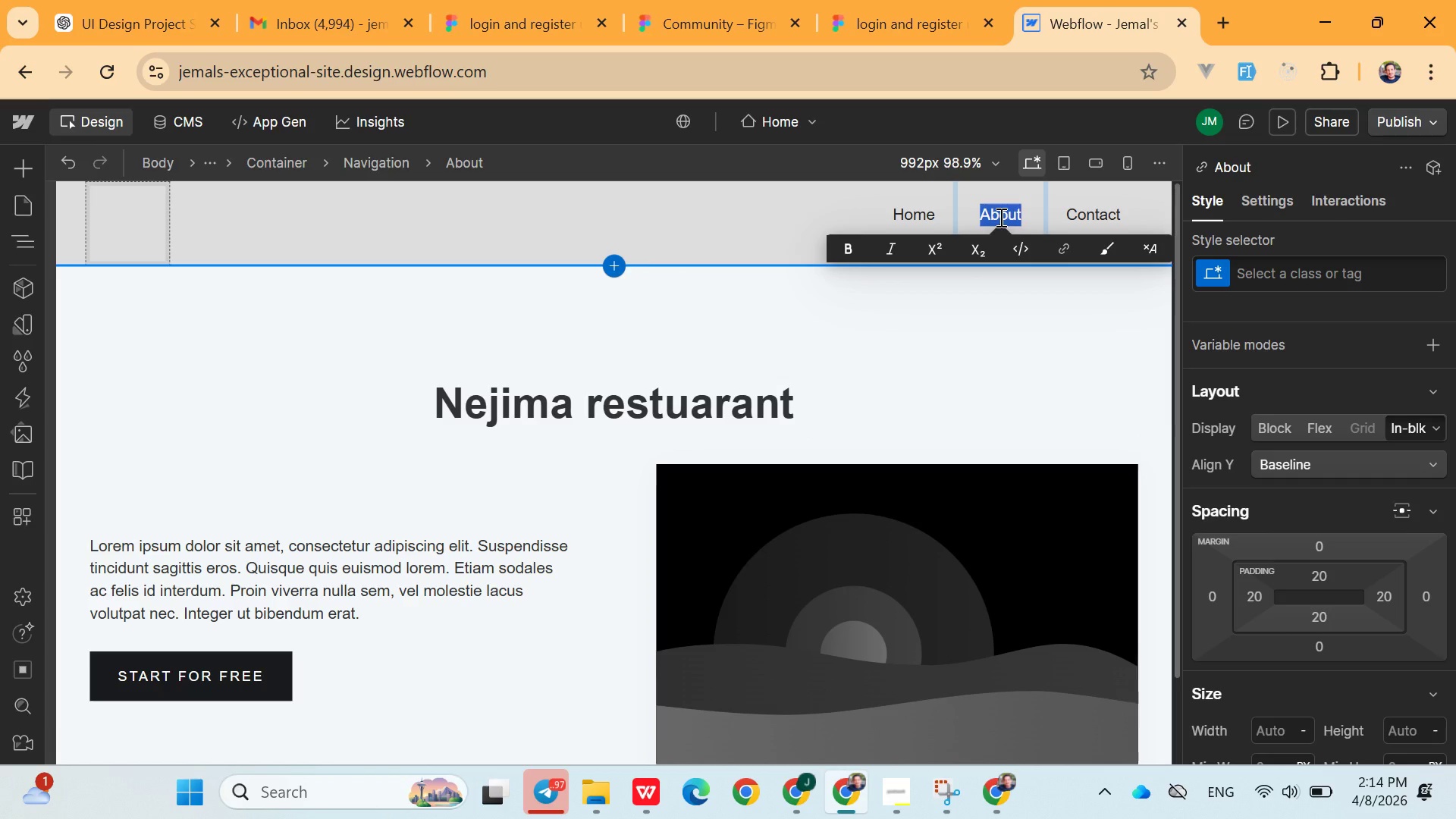 
type(Menu)
 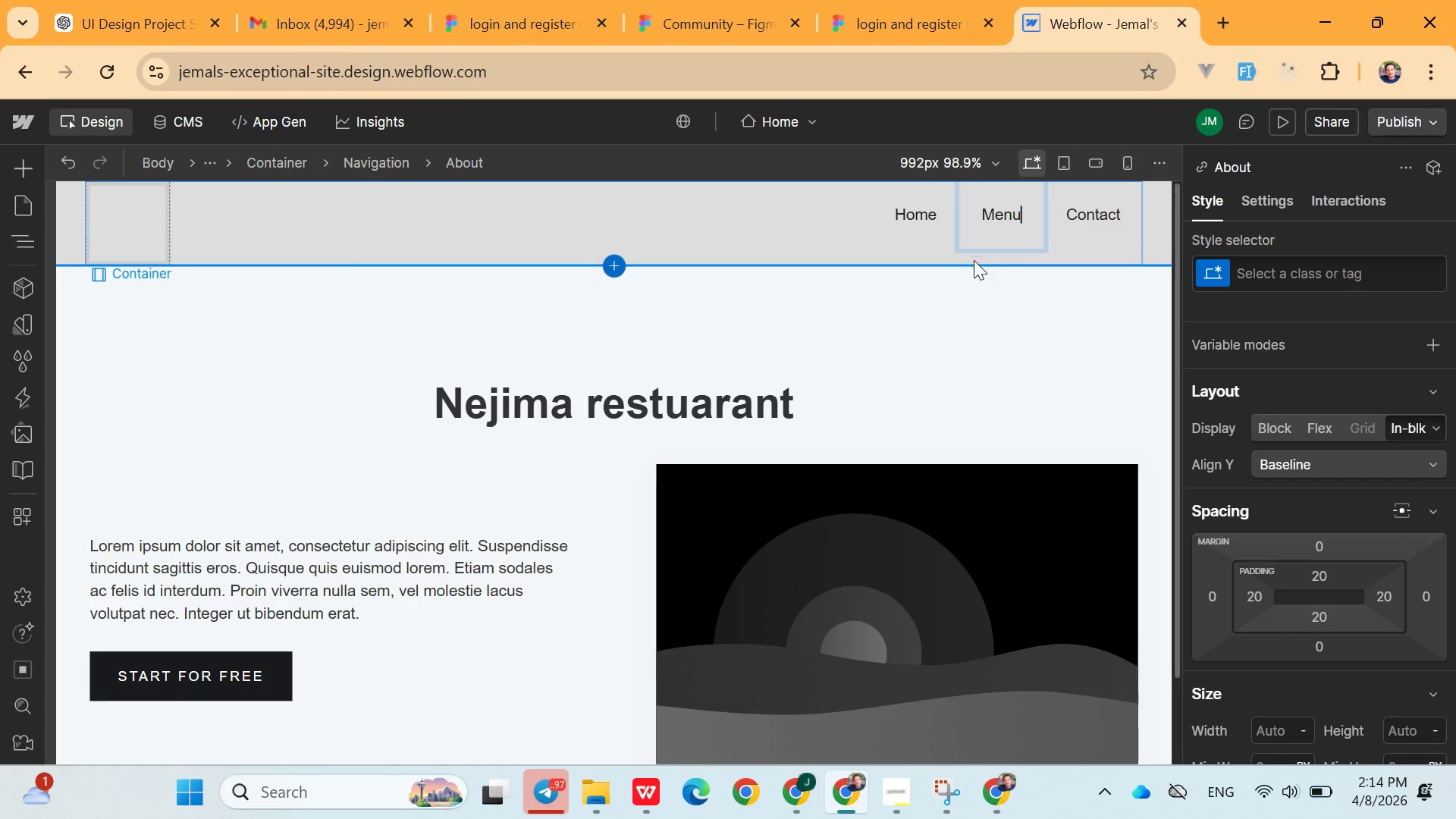 
left_click([977, 285])
 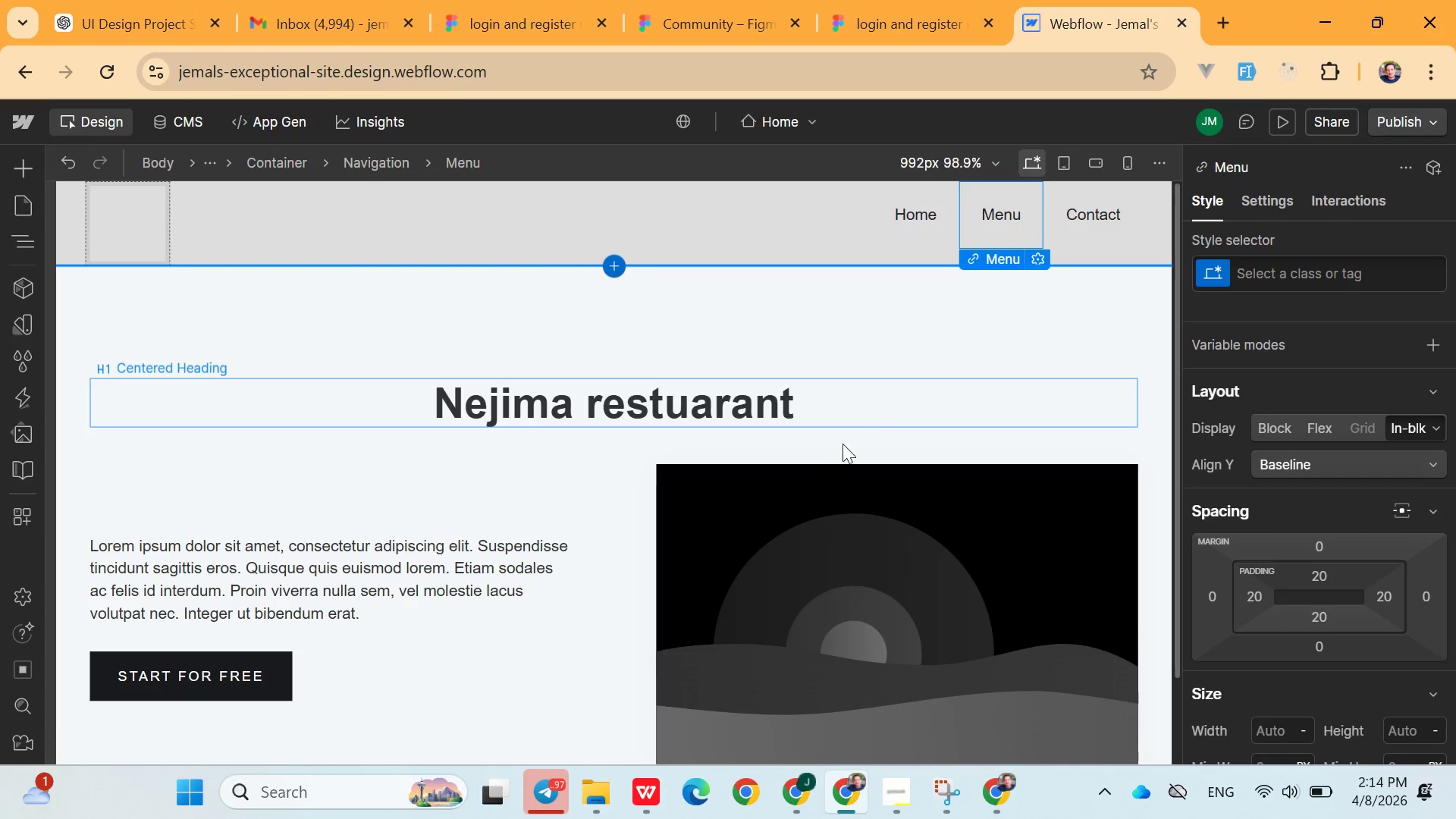 
scroll: coordinate [740, 601], scroll_direction: down, amount: 8.0
 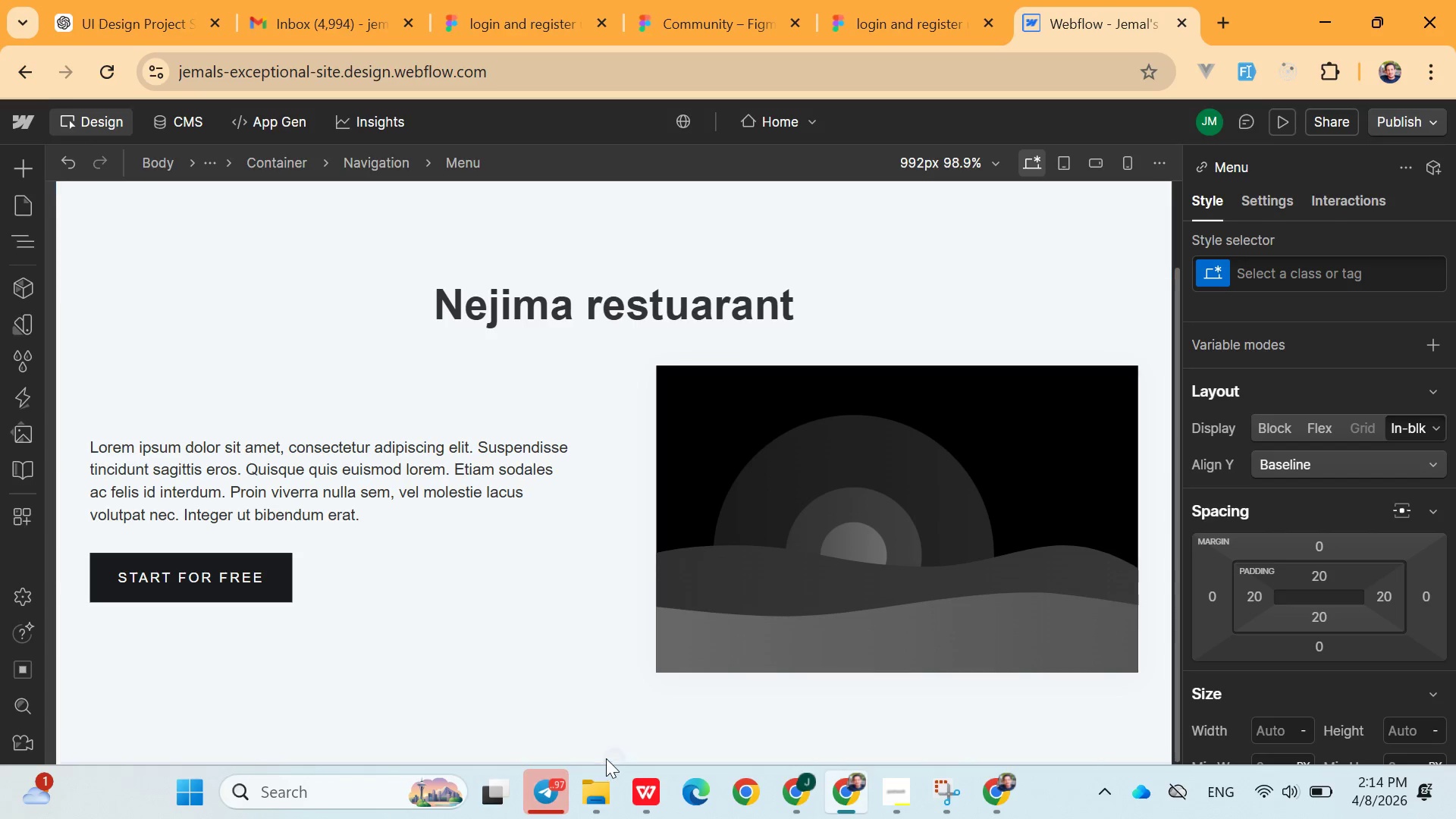 
left_click([607, 753])
 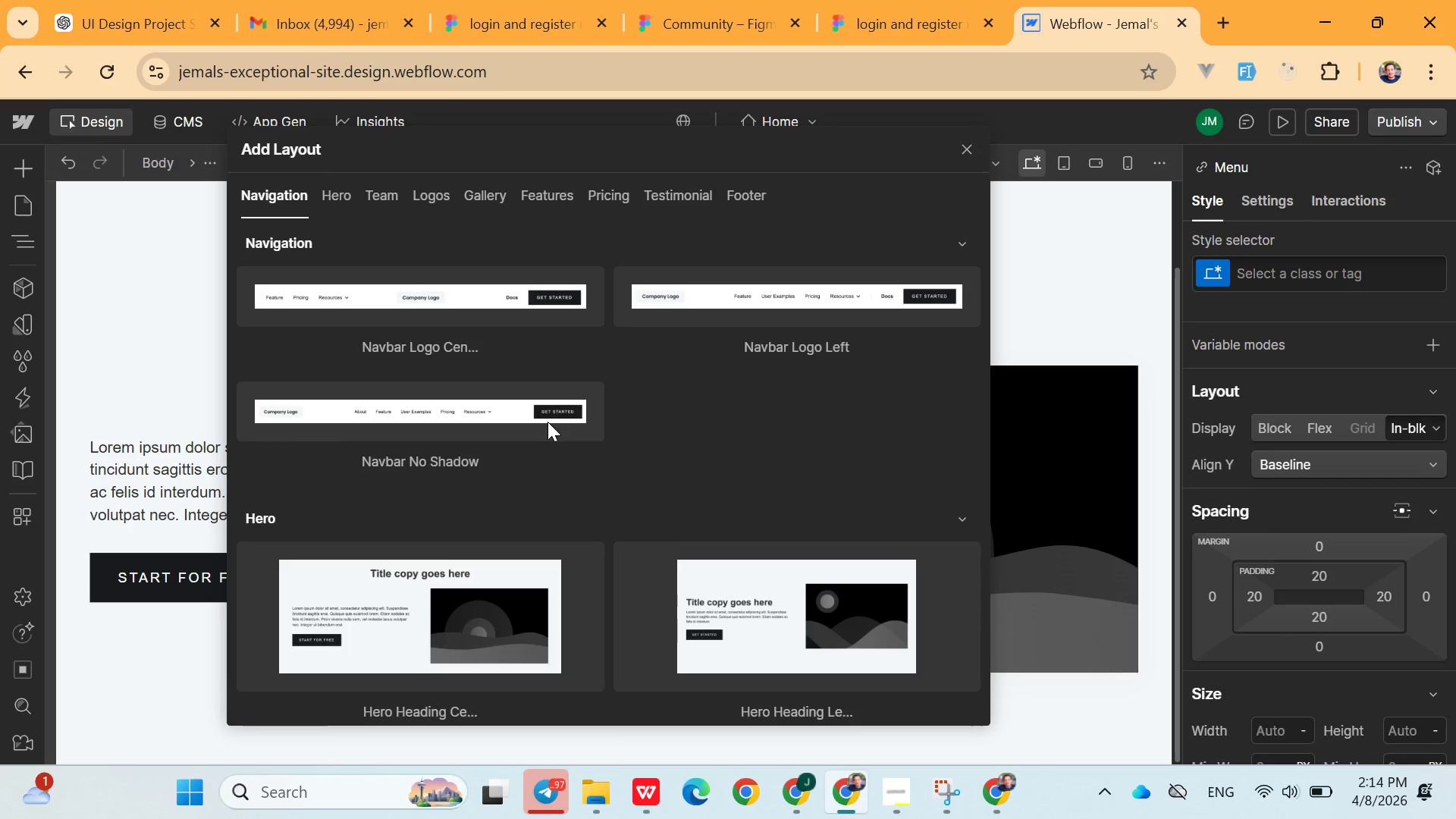 
scroll: coordinate [615, 555], scroll_direction: down, amount: 15.0
 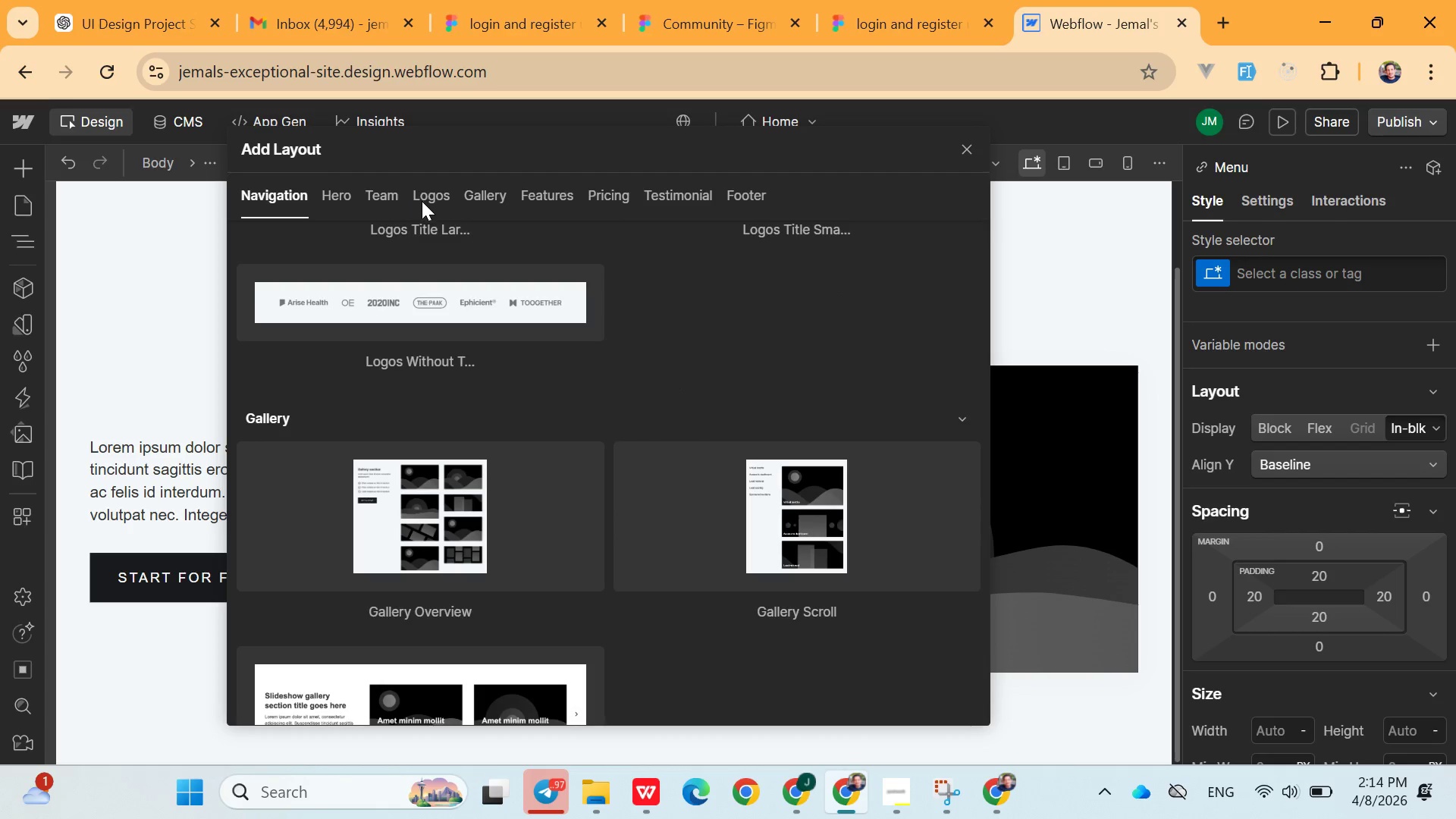 
left_click([449, 202])
 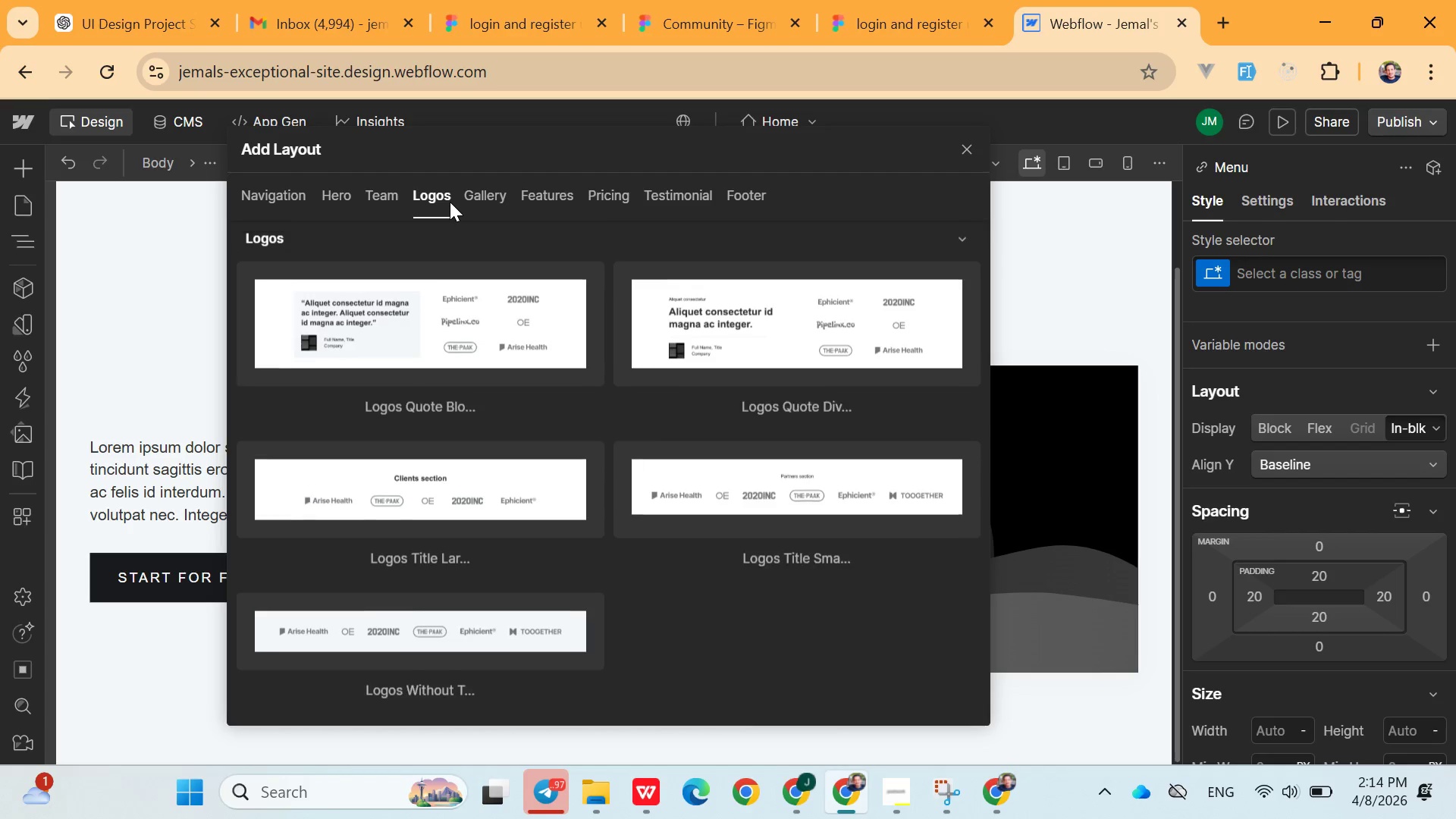 
left_click([387, 190])
 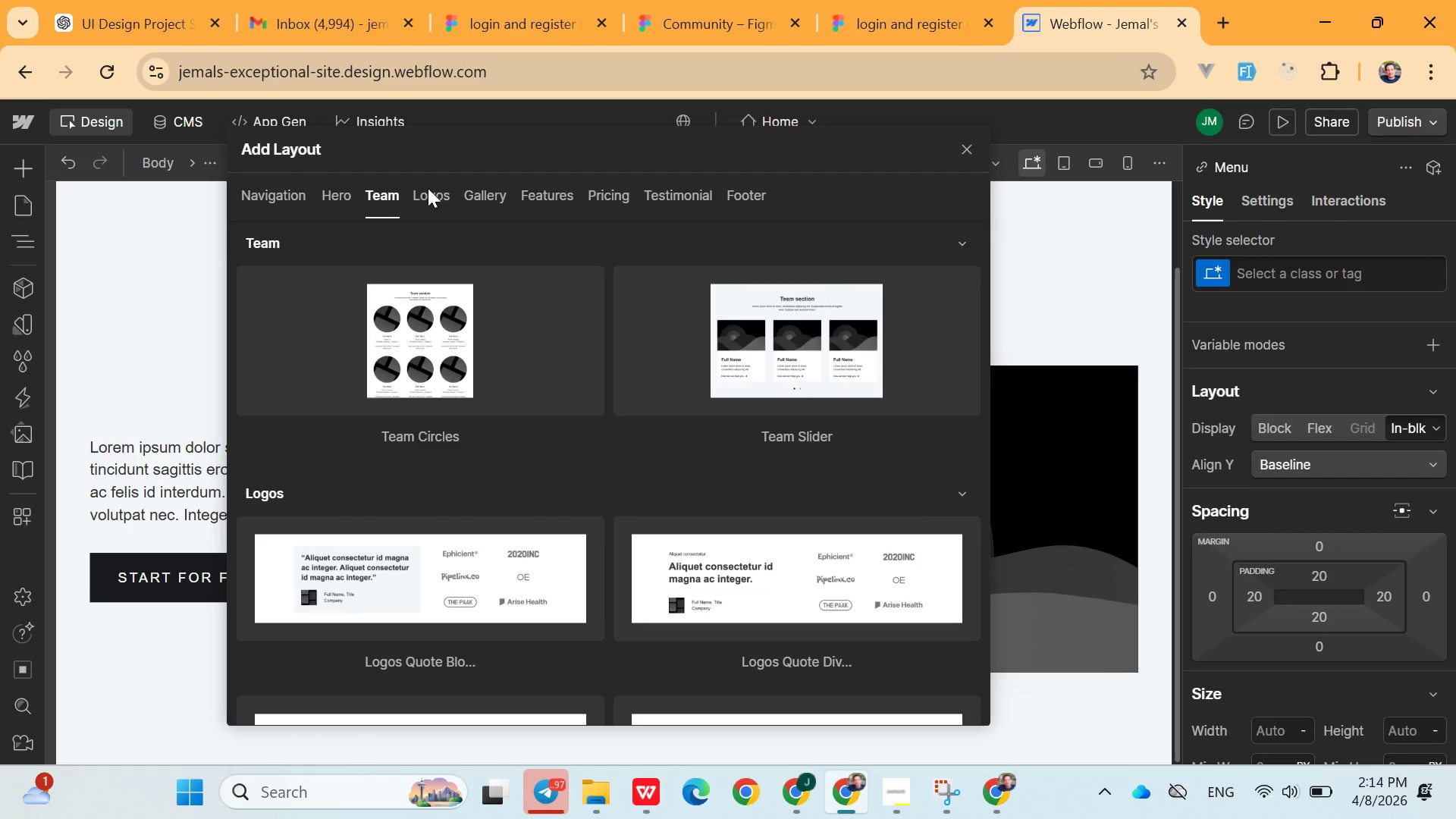 
left_click([507, 188])
 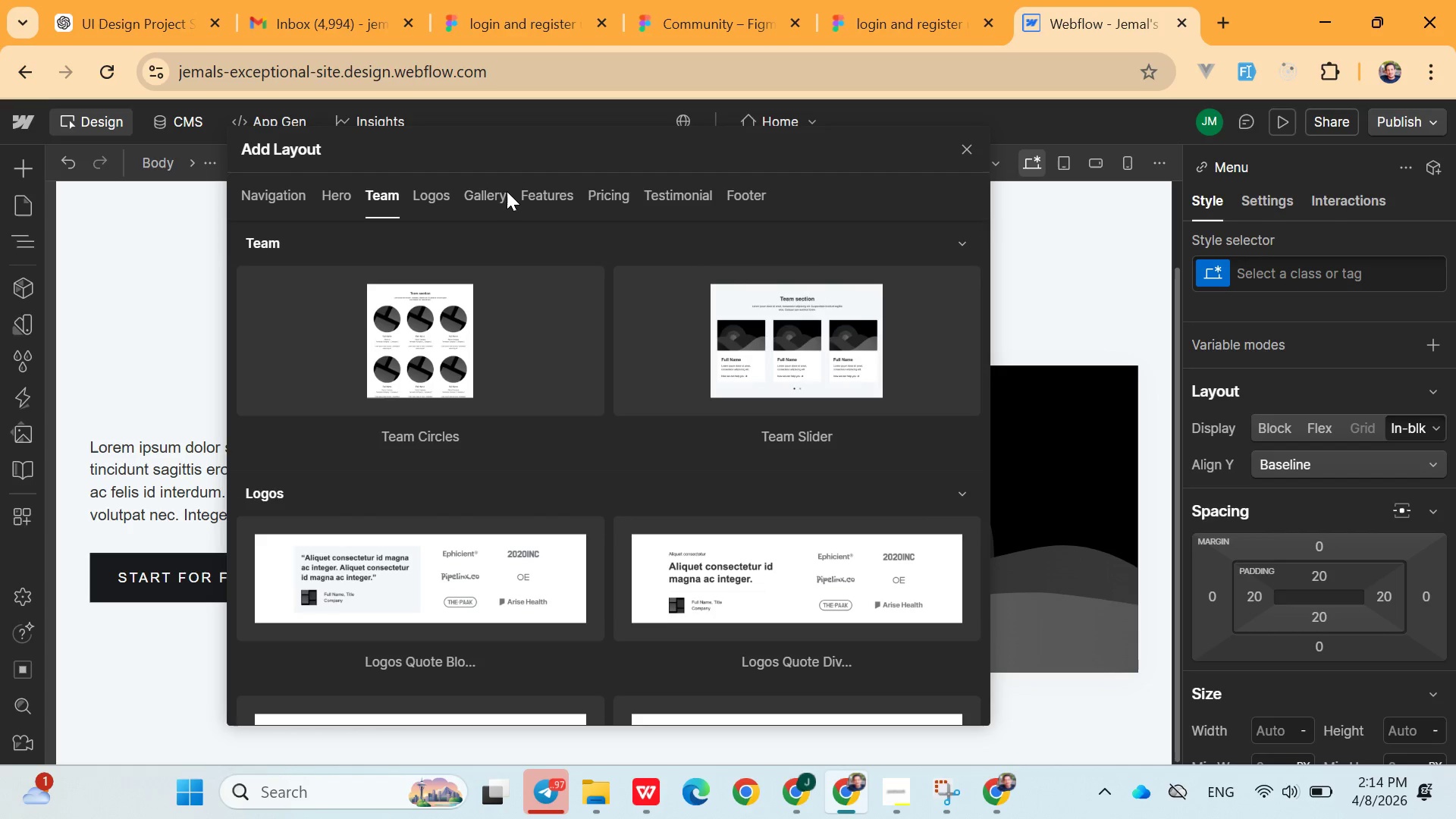 
left_click([507, 191])
 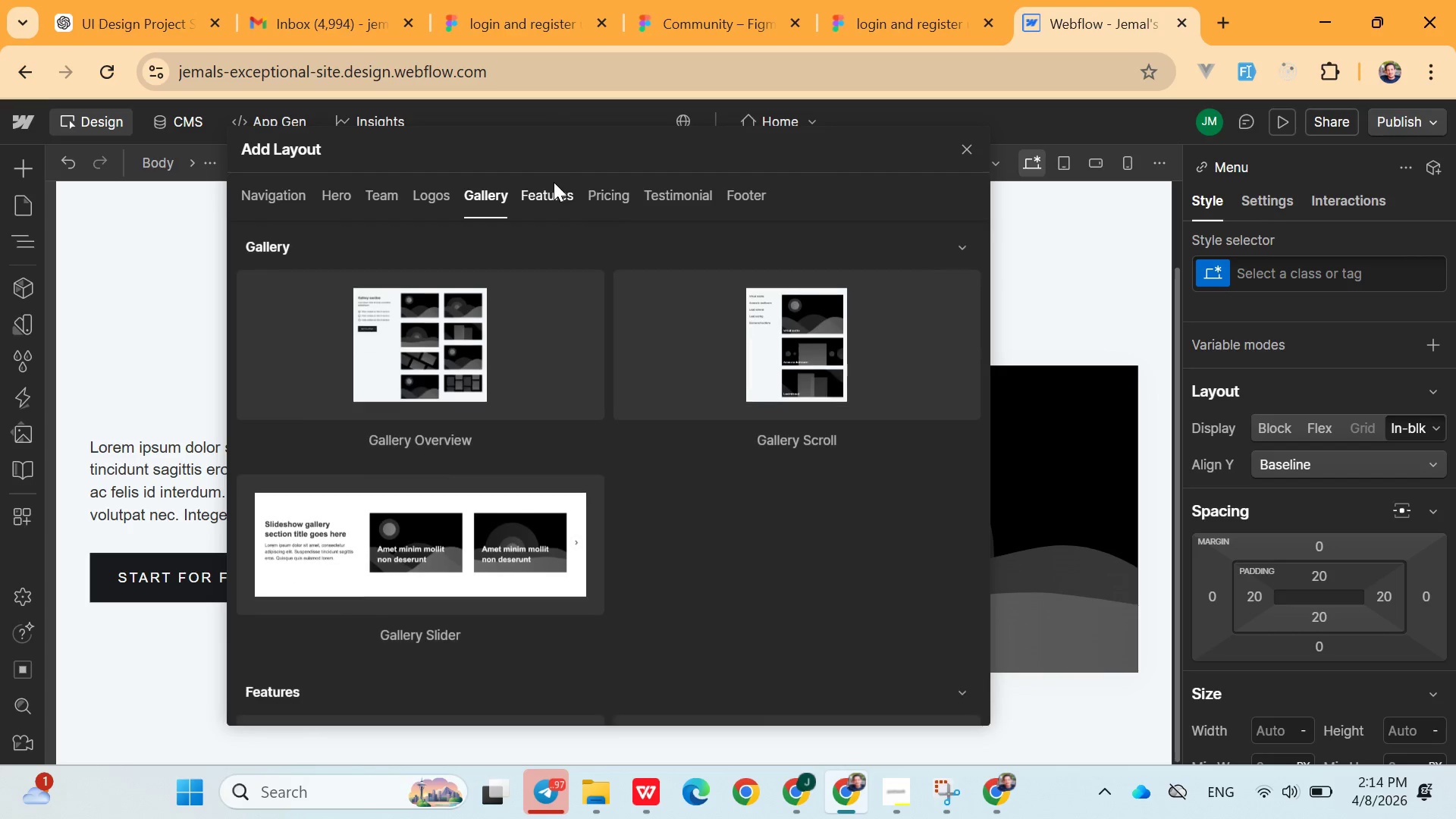 
left_click([592, 197])
 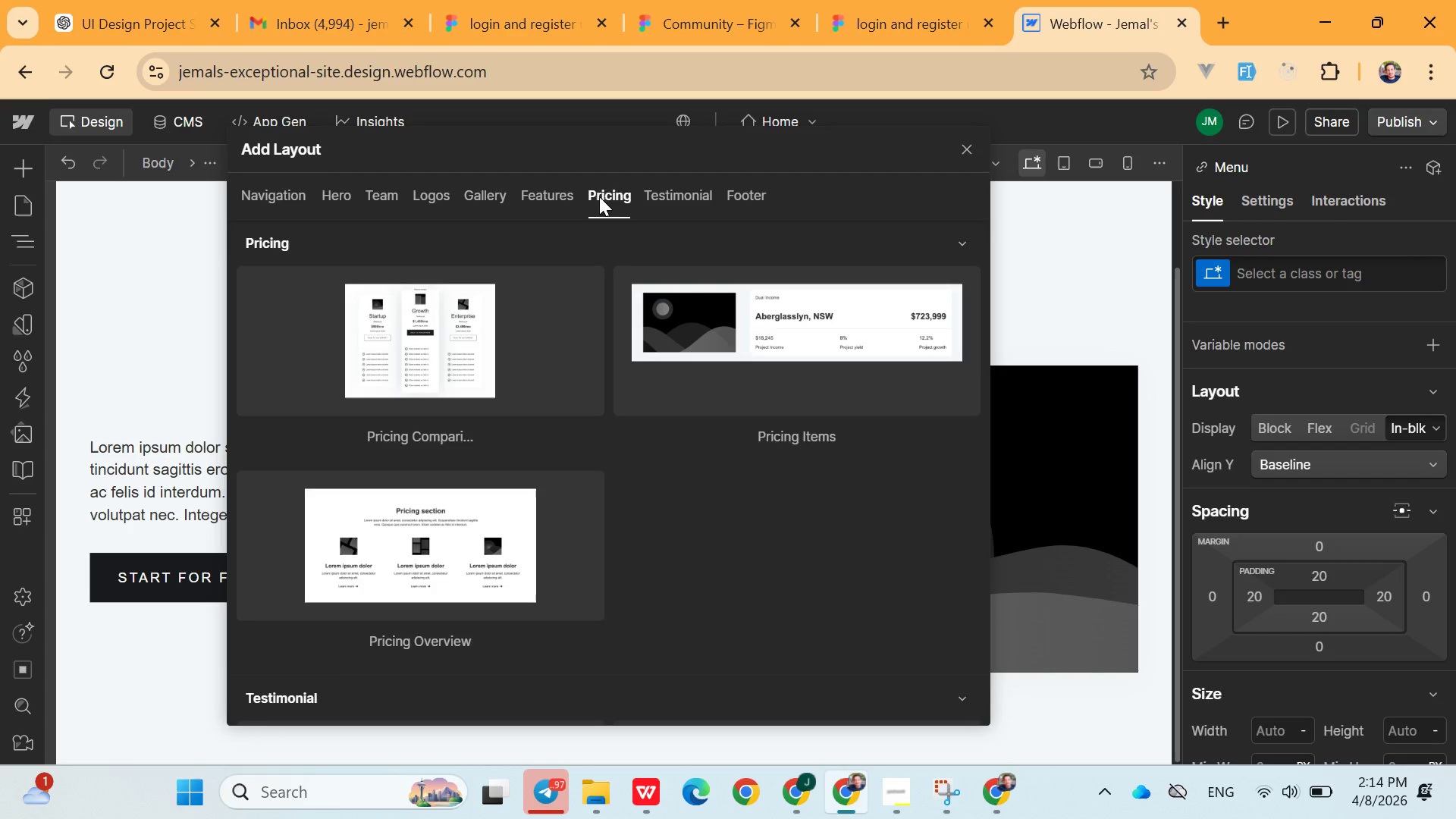 
left_click([662, 194])
 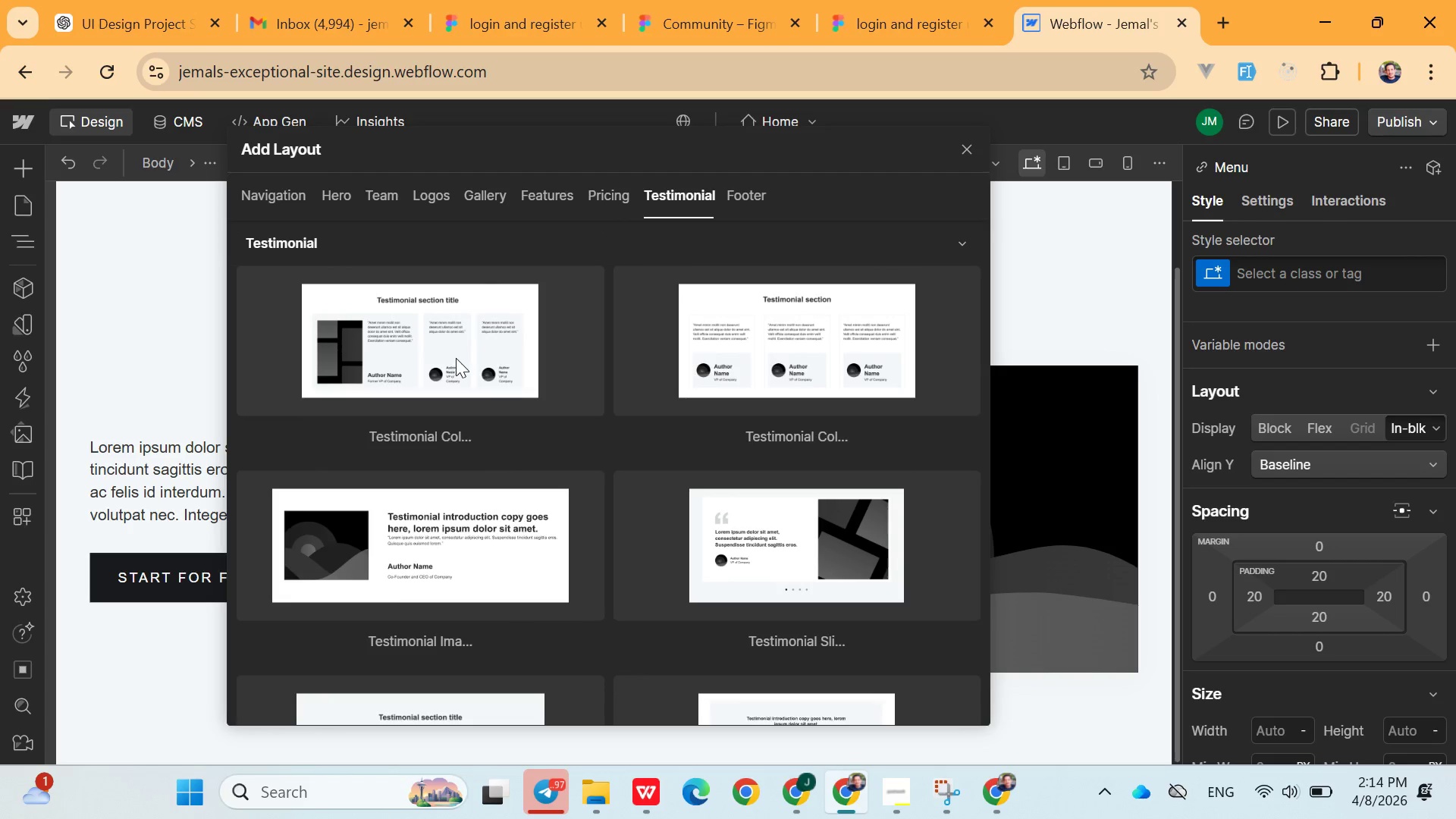 
wait(5.02)
 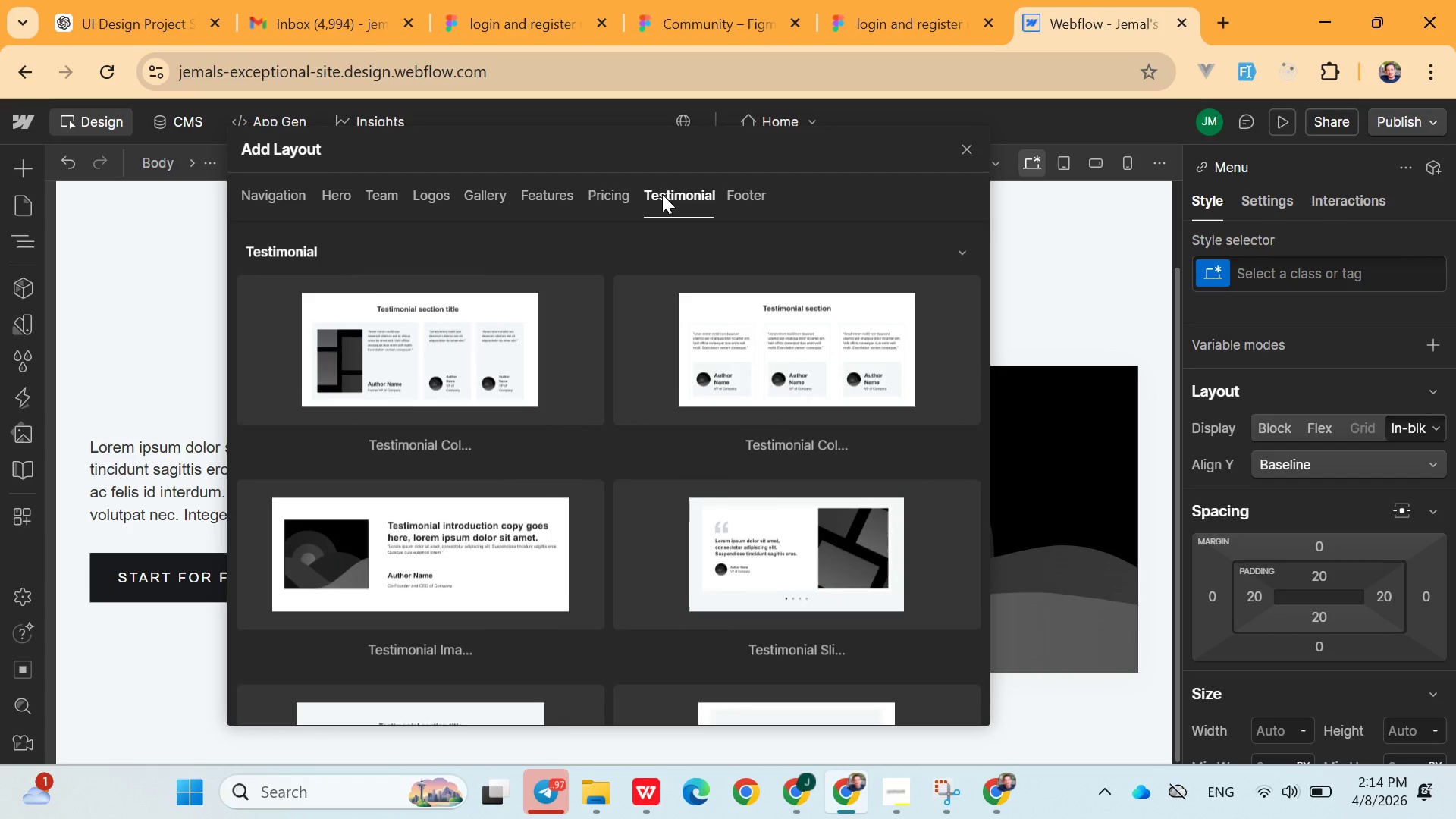 
left_click([384, 204])
 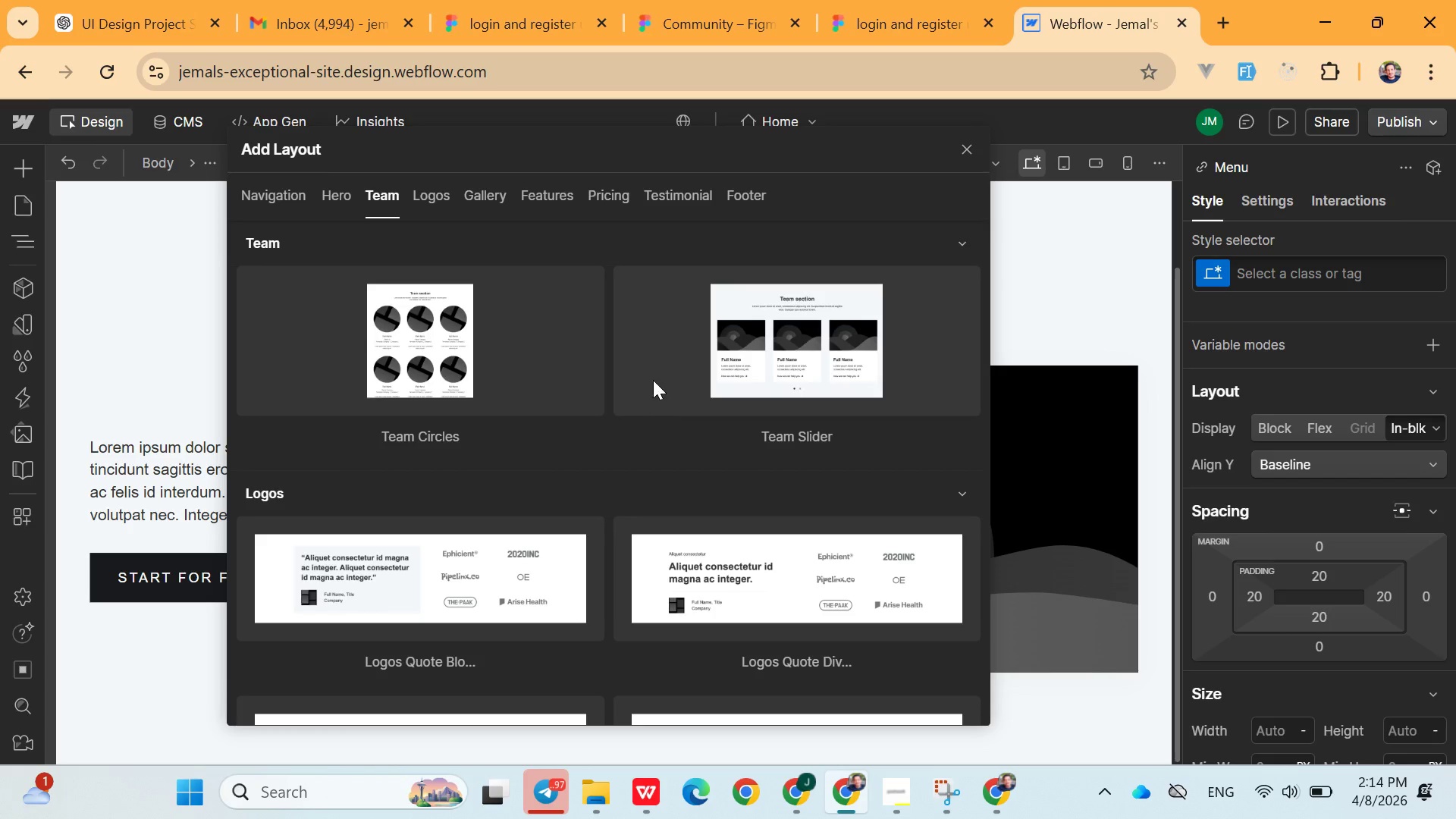 
left_click([757, 340])
 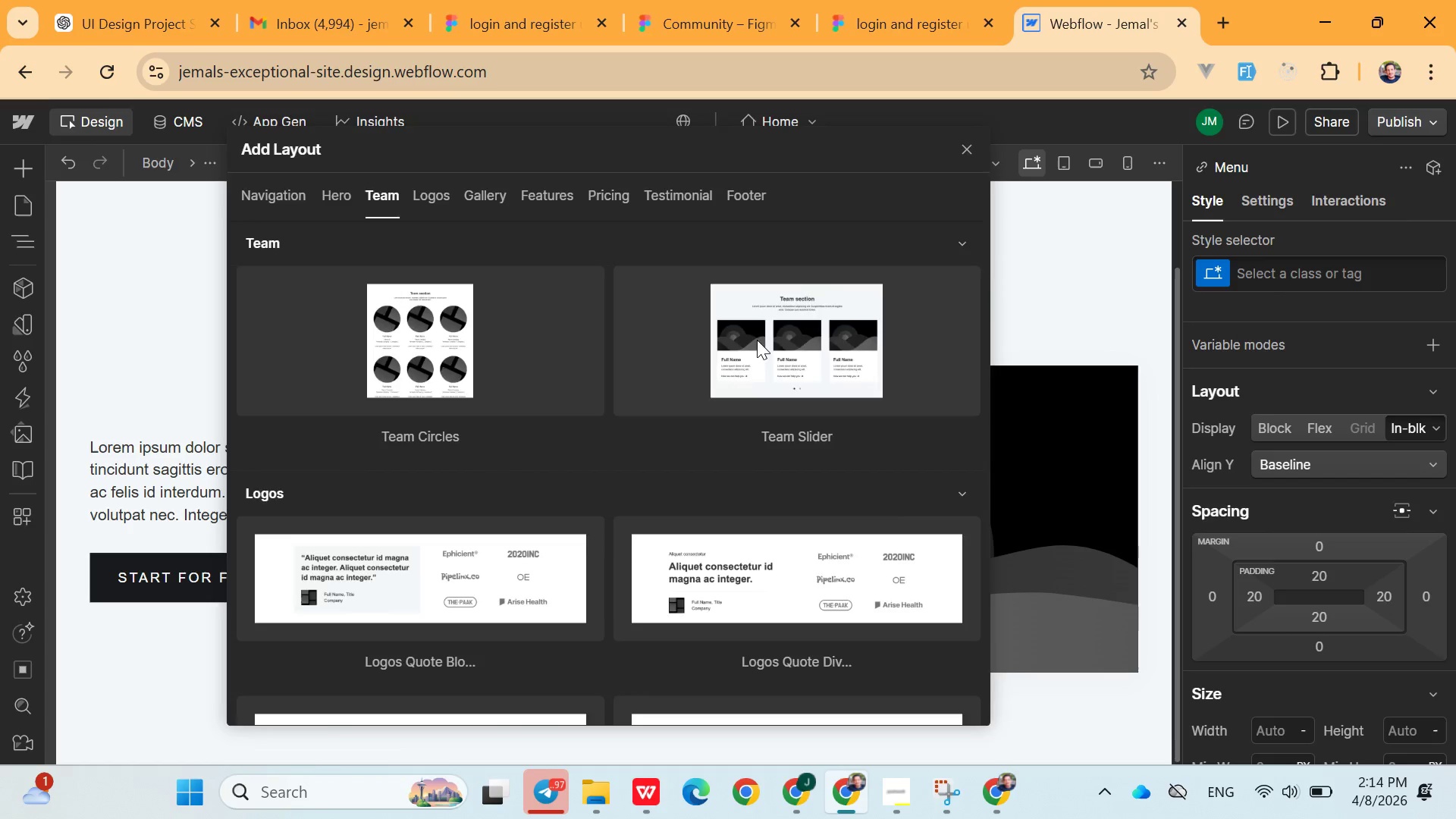 
double_click([757, 340])
 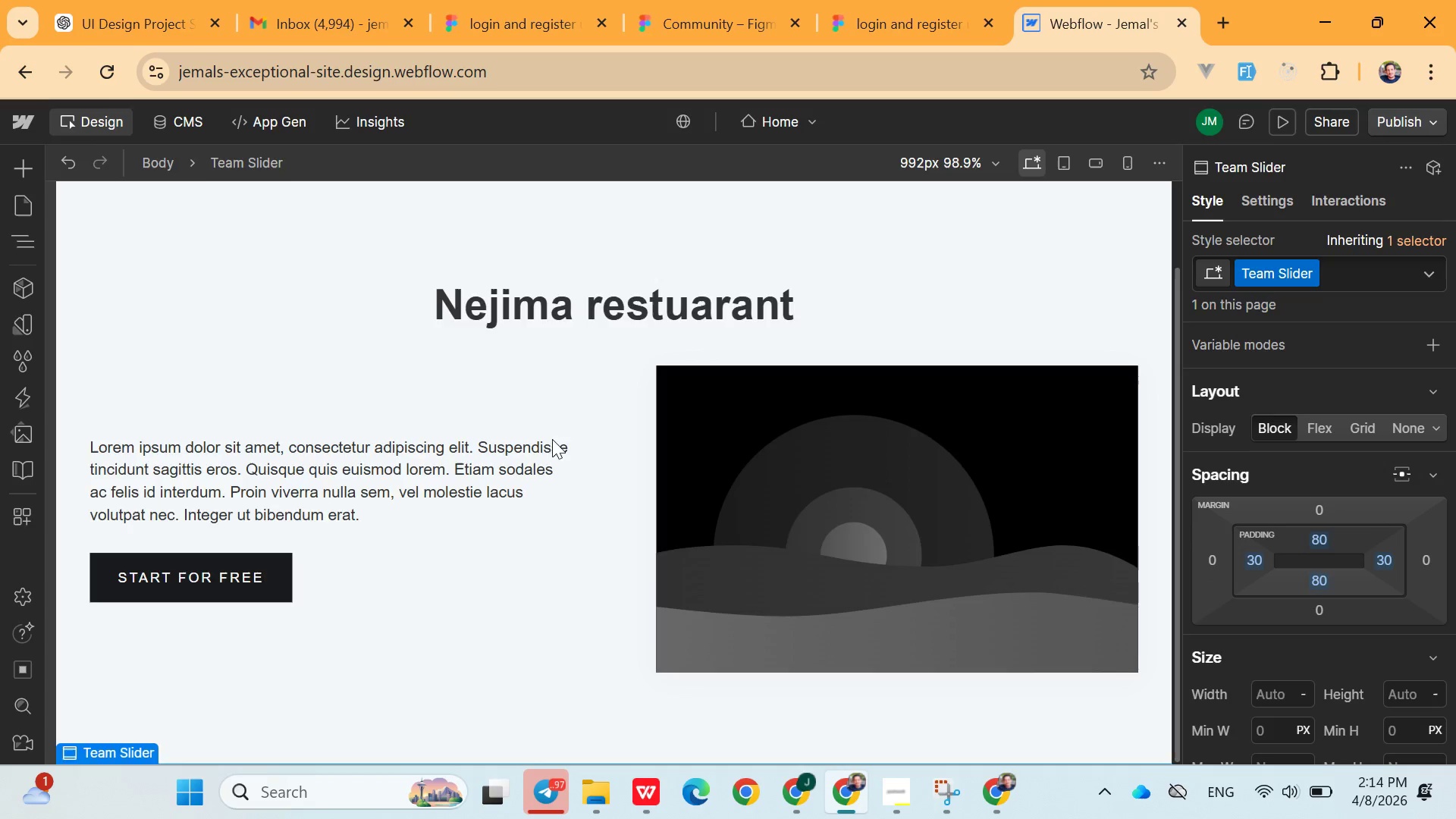 
scroll: coordinate [539, 685], scroll_direction: down, amount: 9.0
 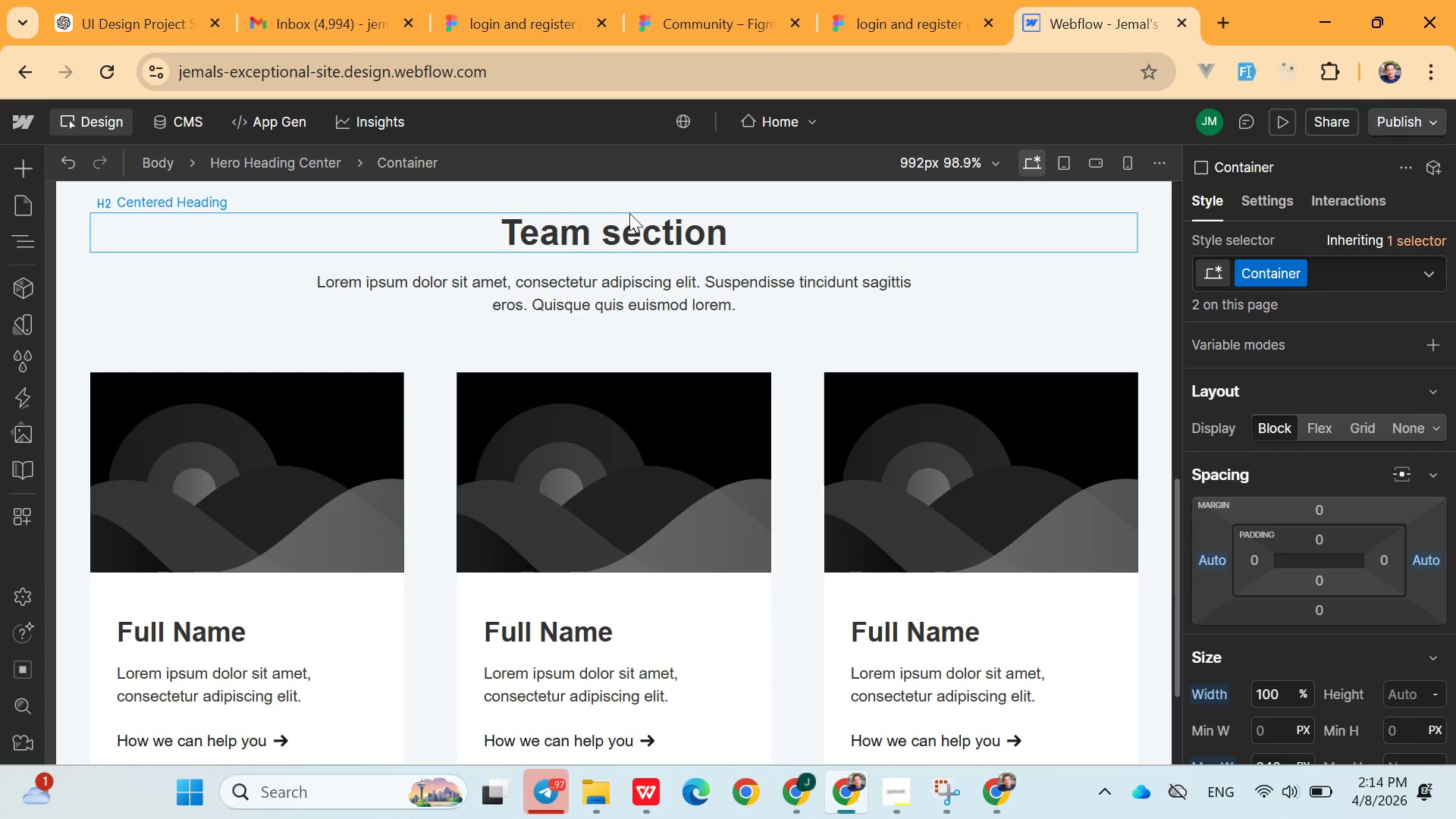 
double_click([620, 241])
 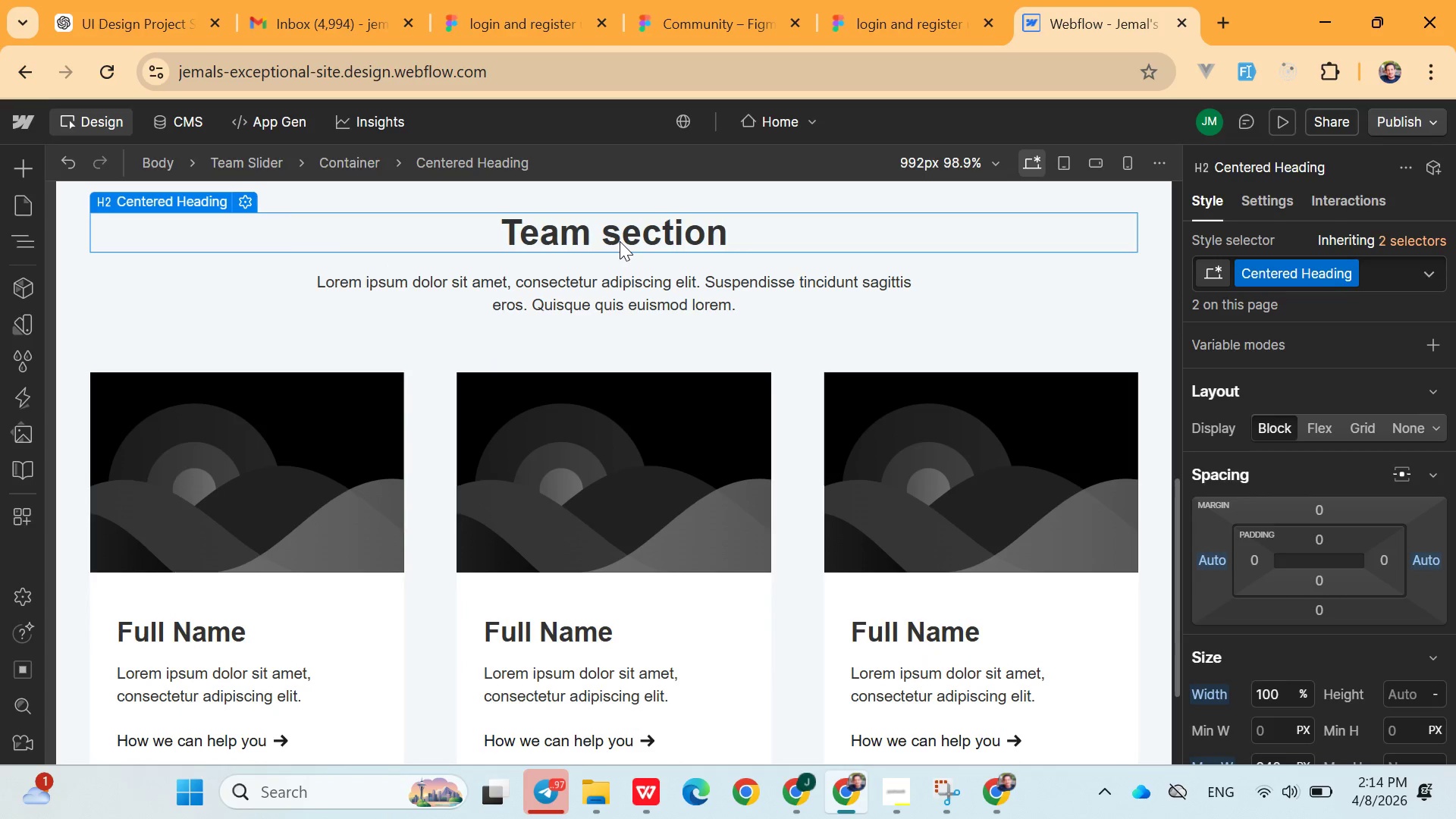 
triple_click([620, 241])
 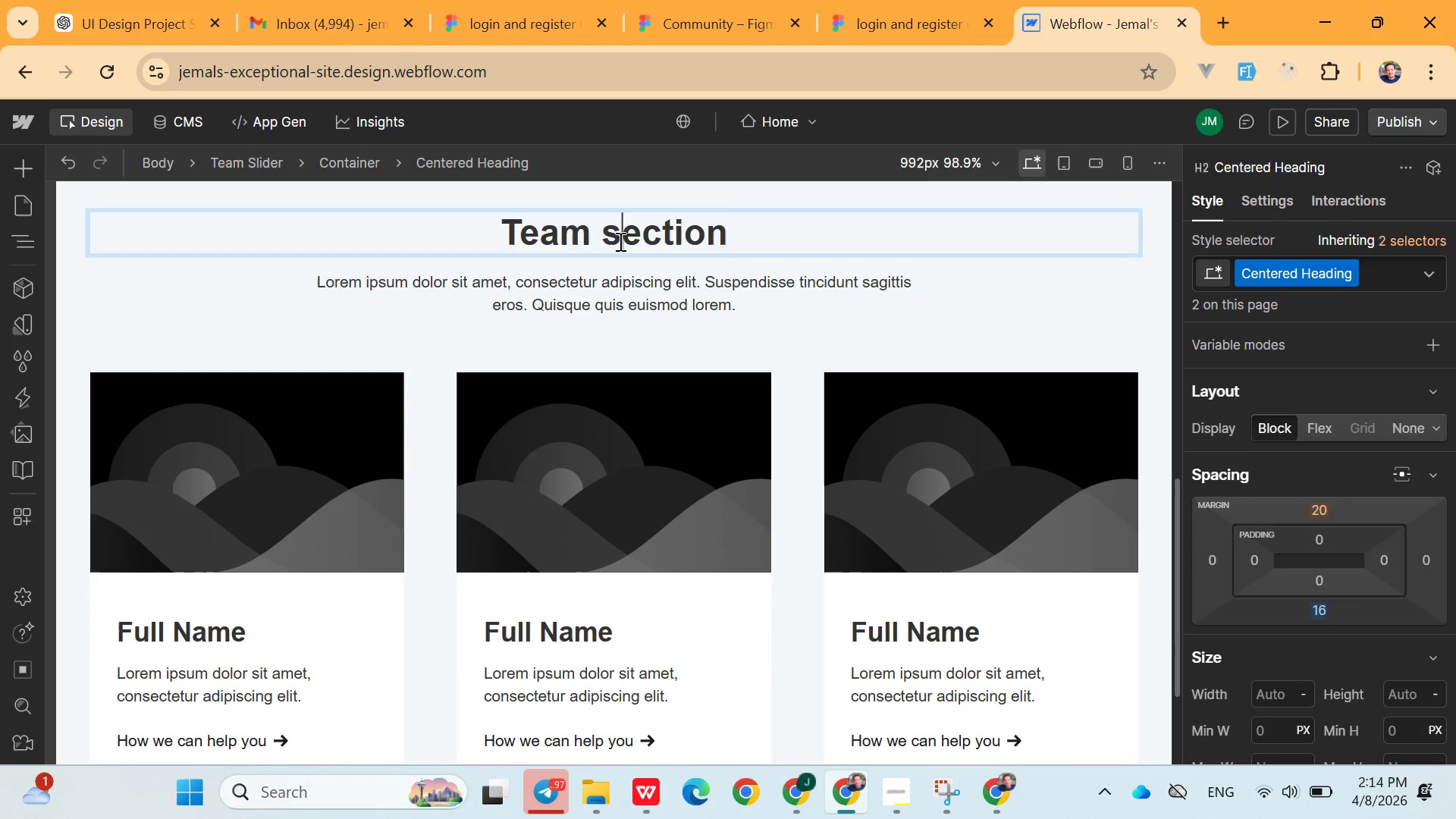 
double_click([619, 241])
 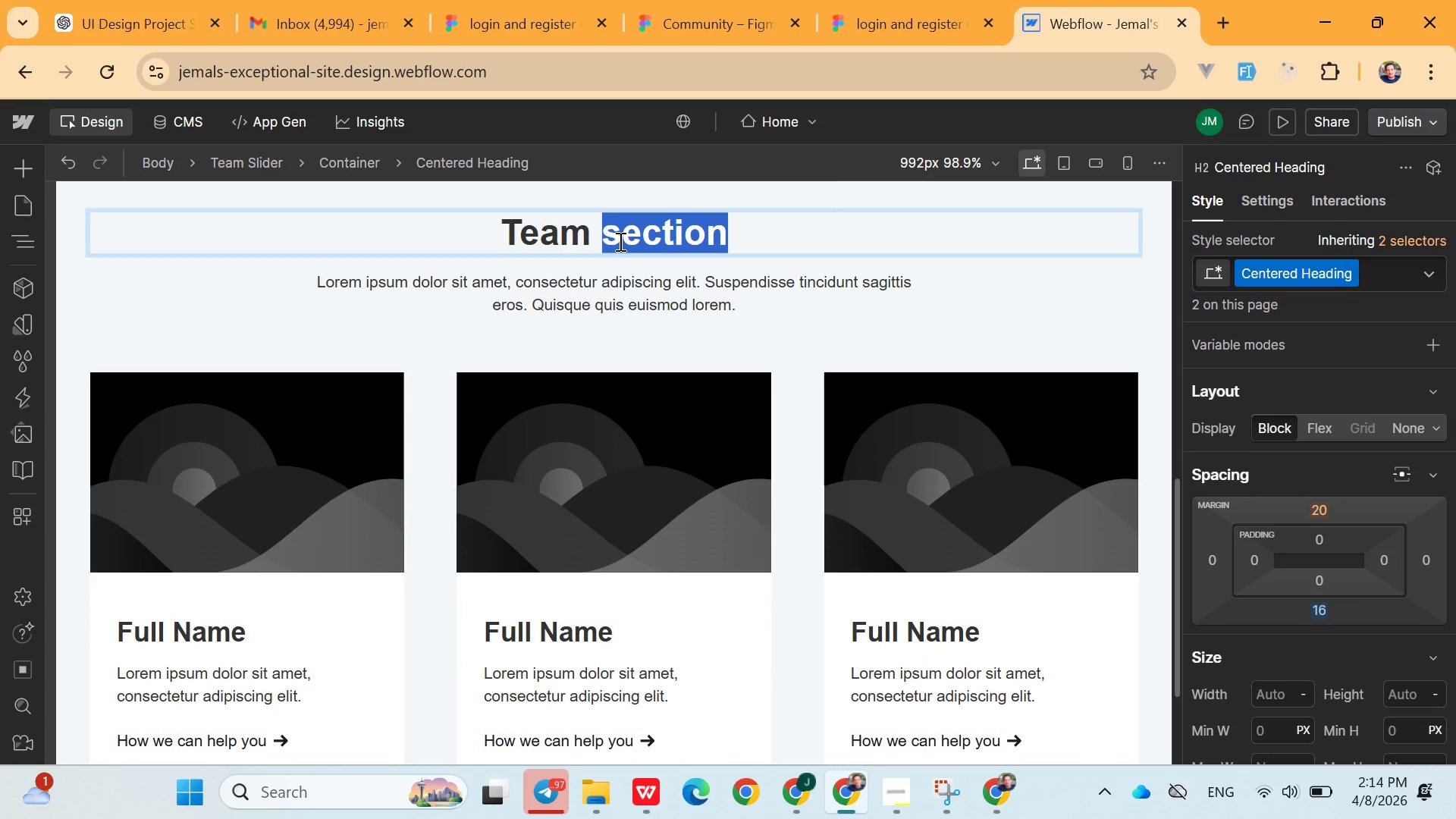 
triple_click([619, 241])
 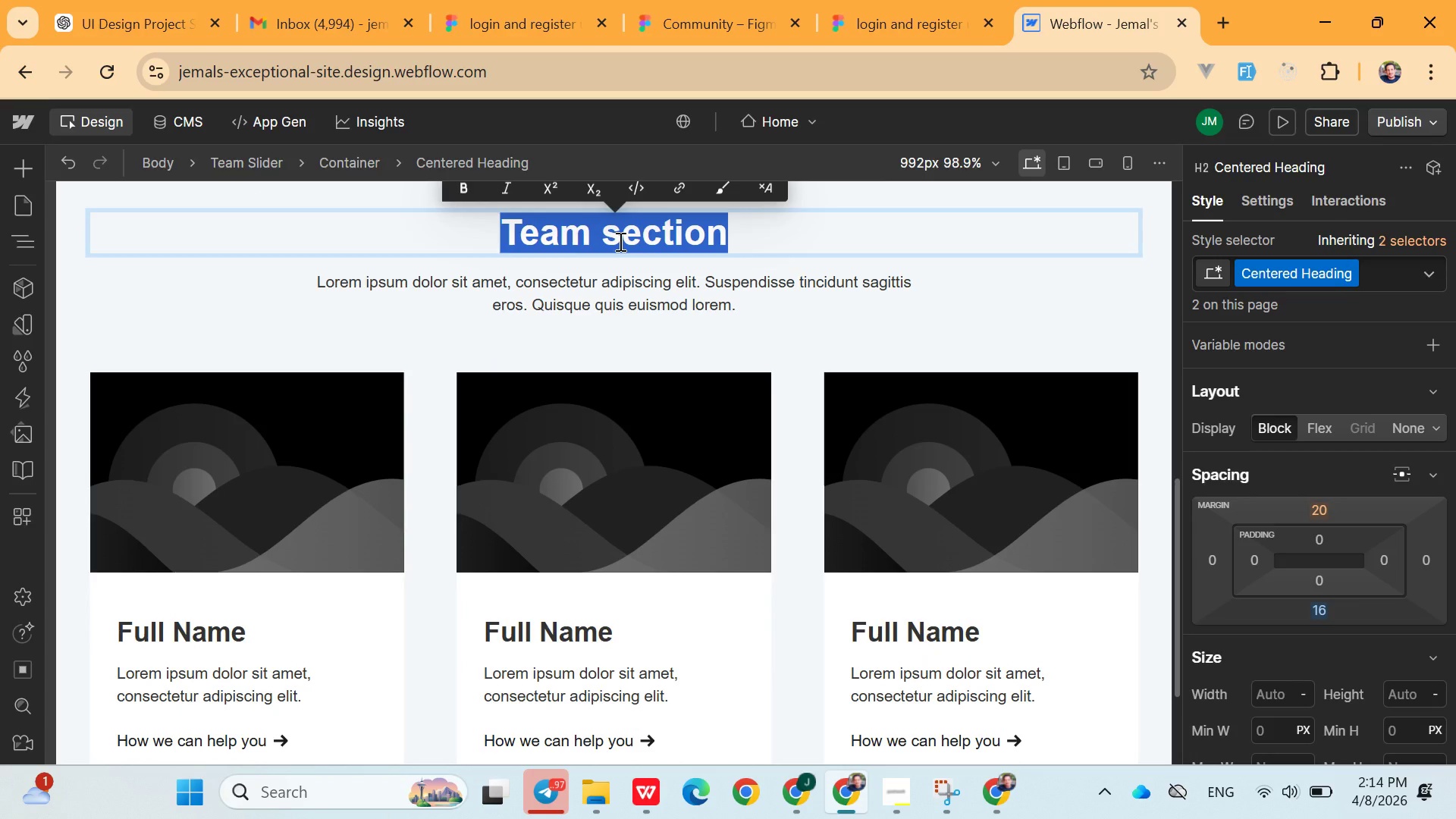 
type(Menu)
 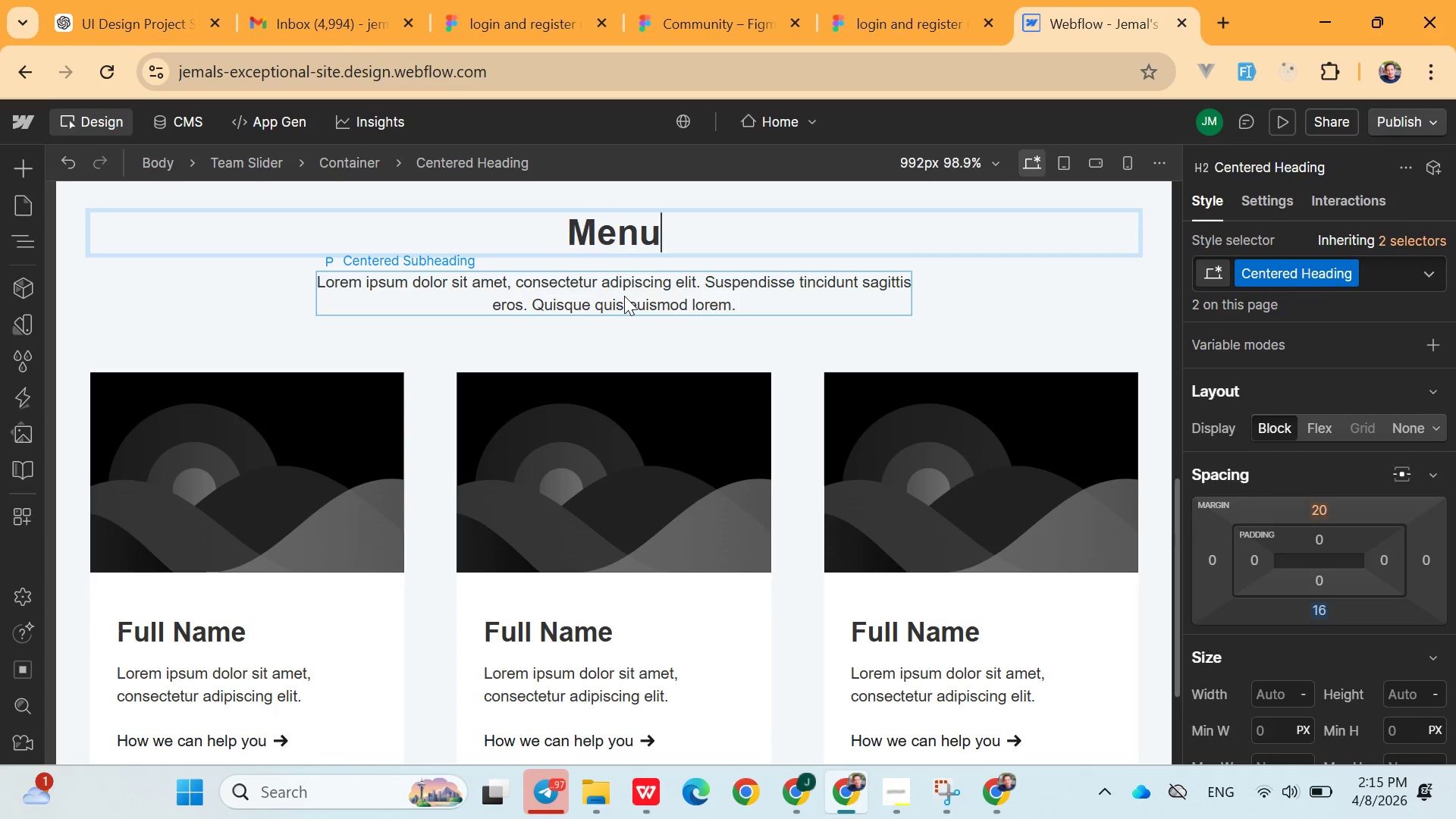 
double_click([624, 296])
 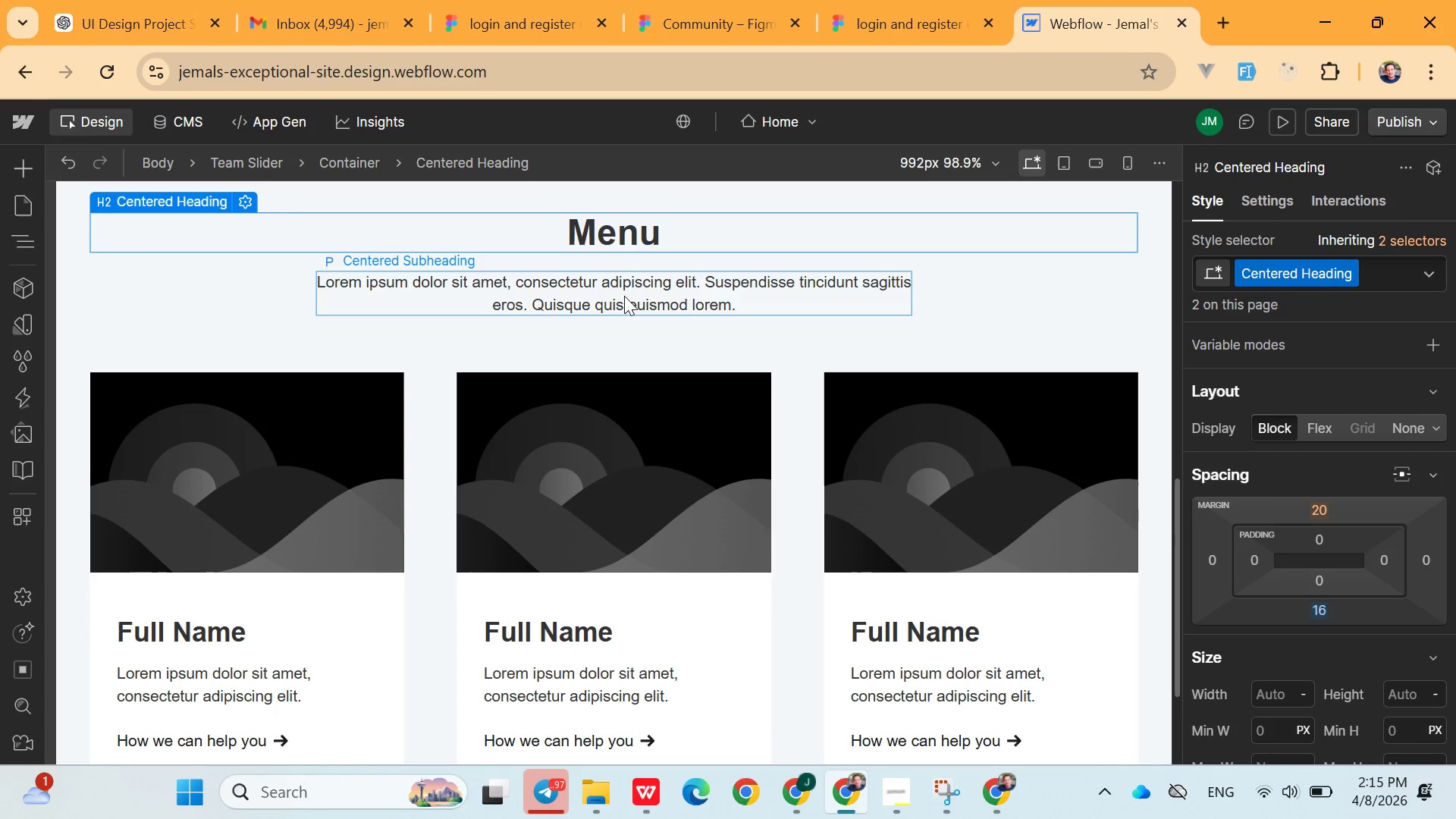 
triple_click([624, 296])
 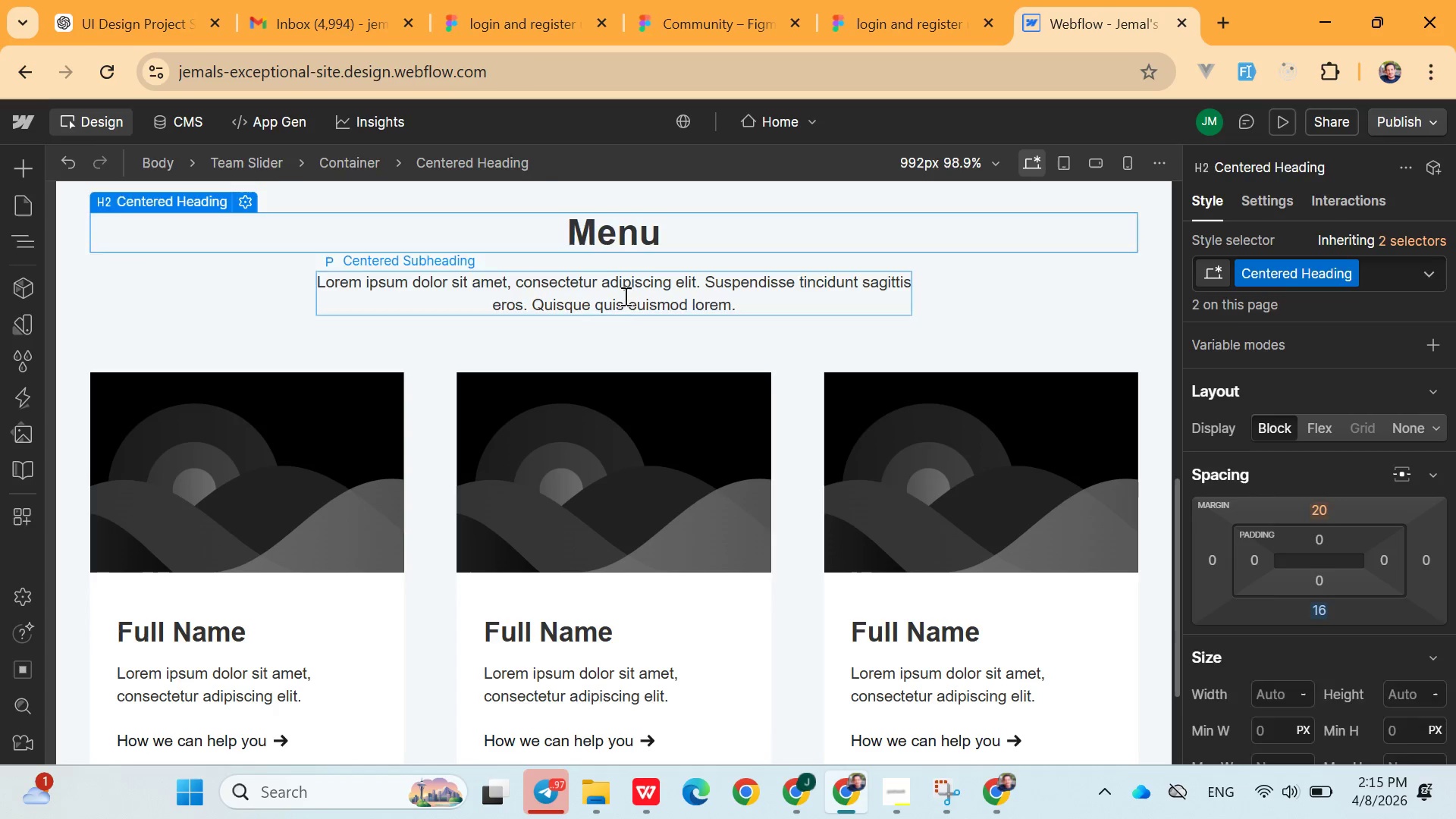 
triple_click([624, 296])
 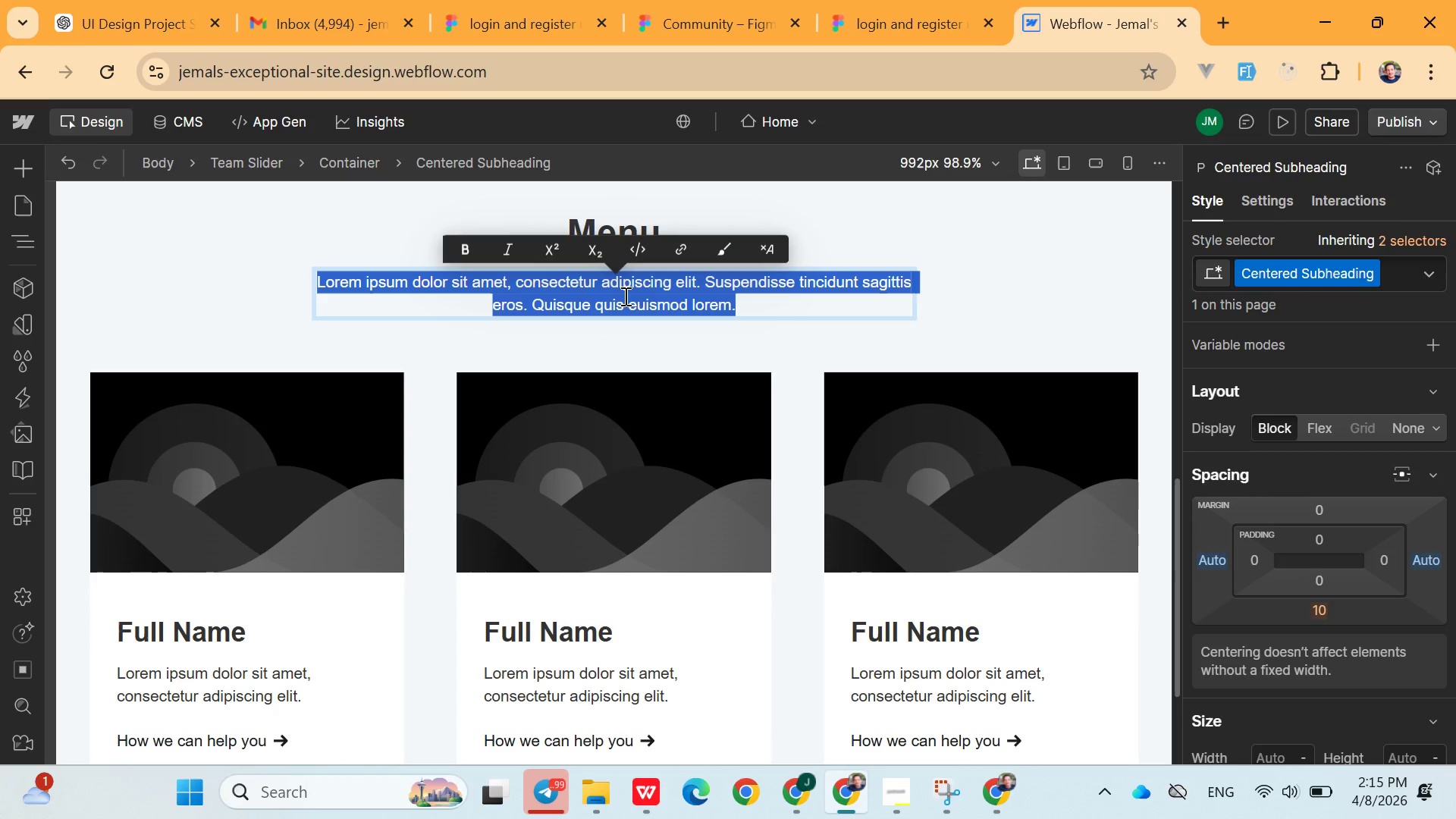 
wait(19.55)
 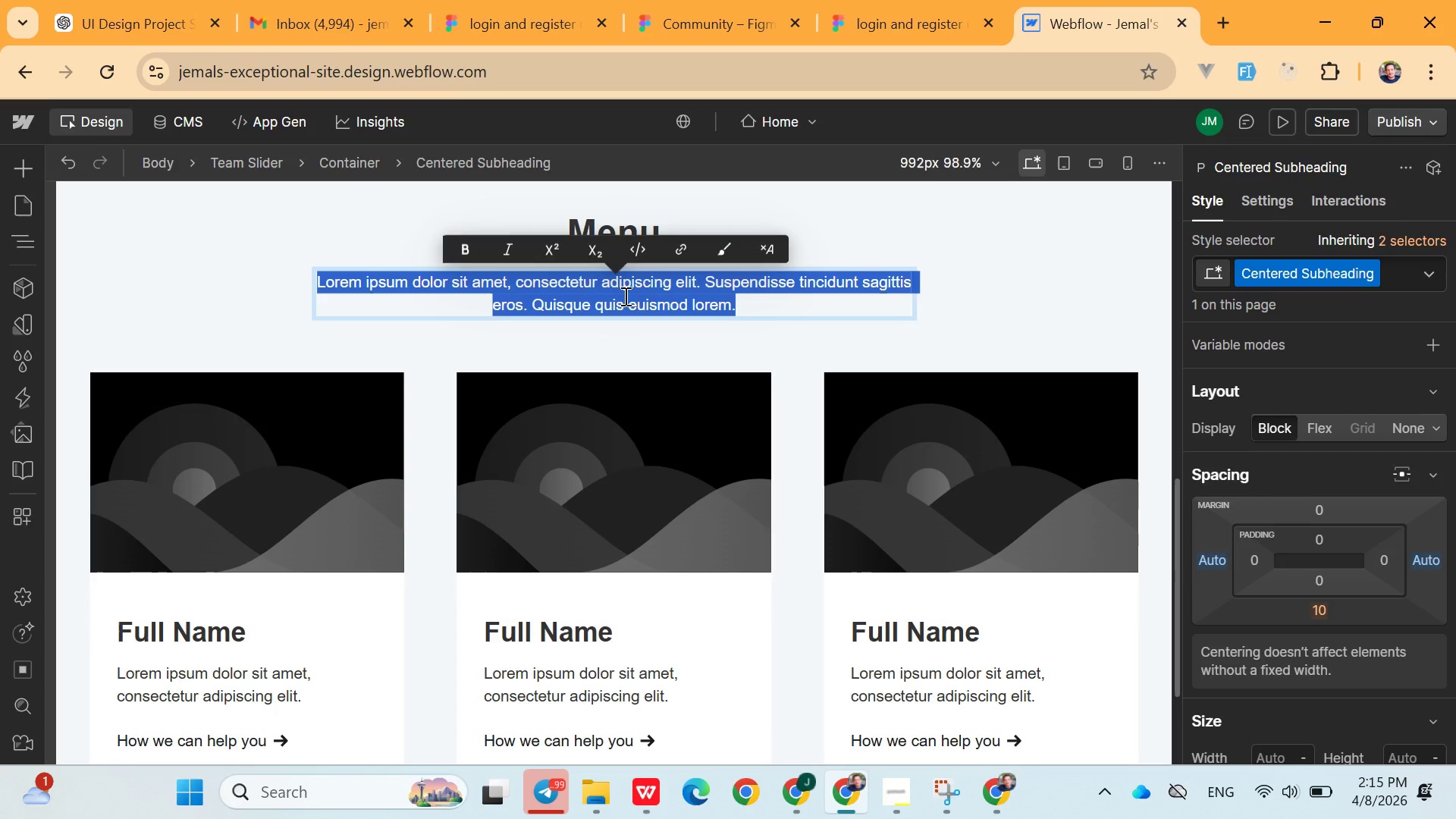 
left_click([79, 220])
 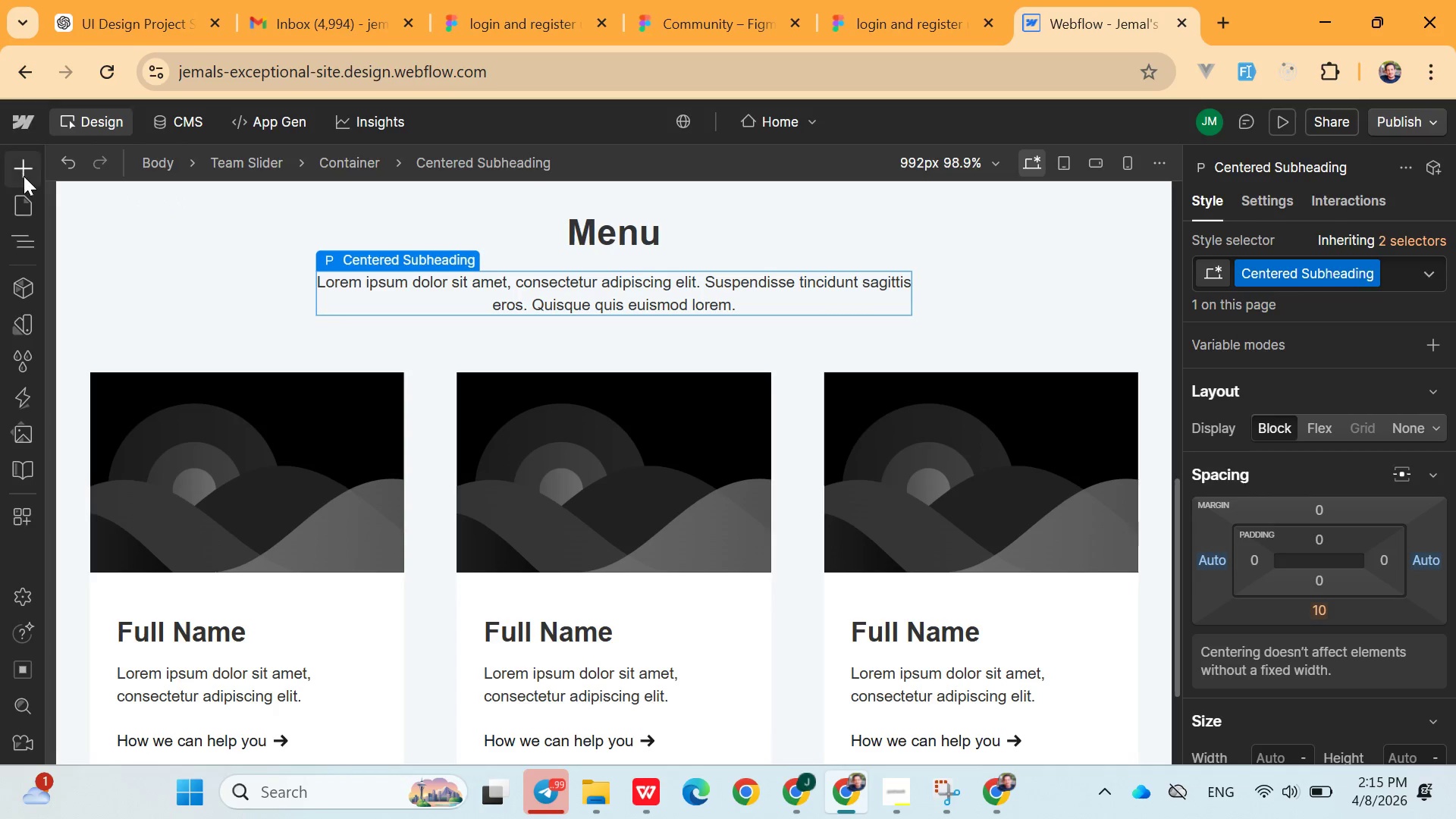 
left_click([24, 176])
 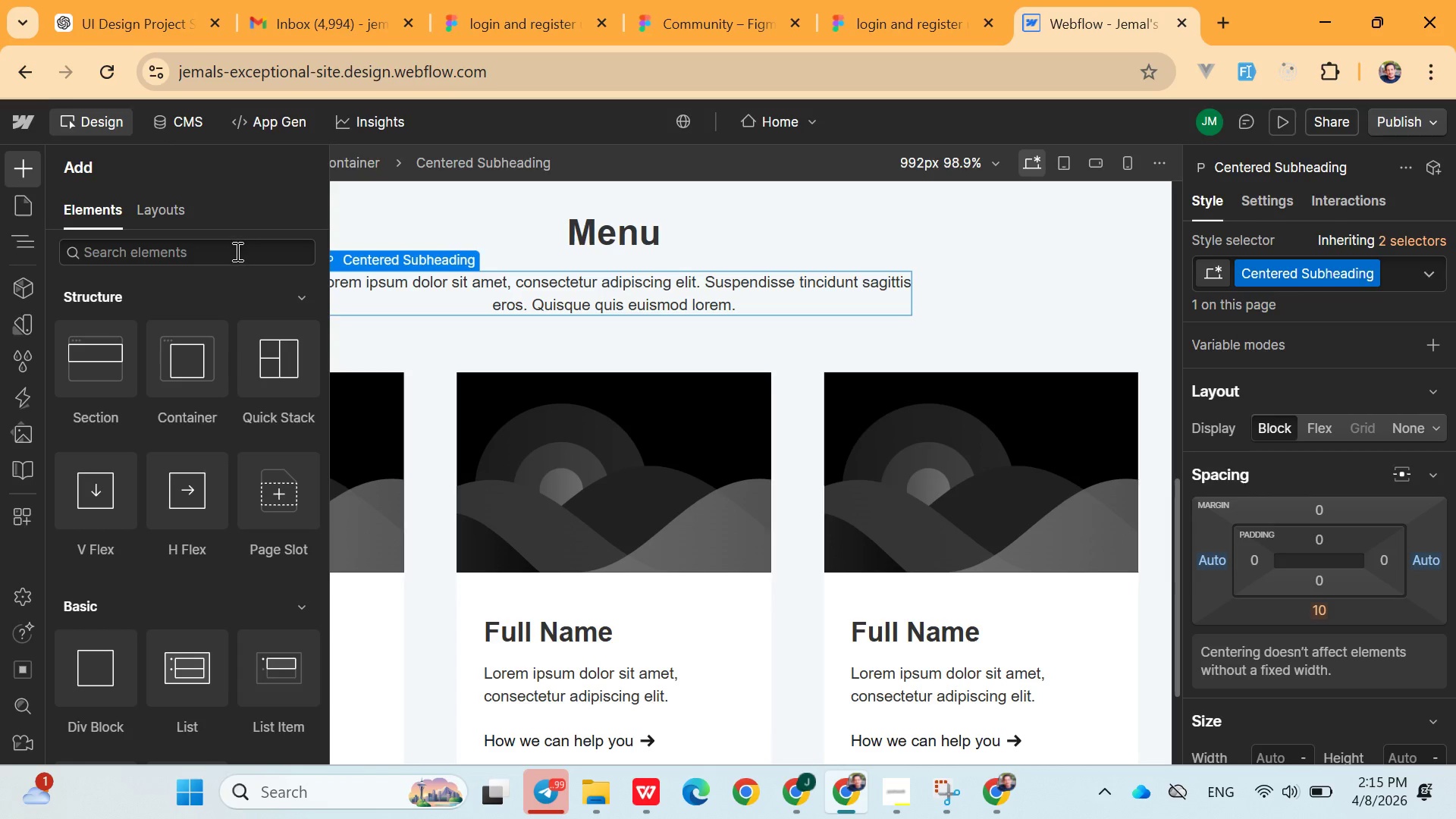 
left_click([234, 251])
 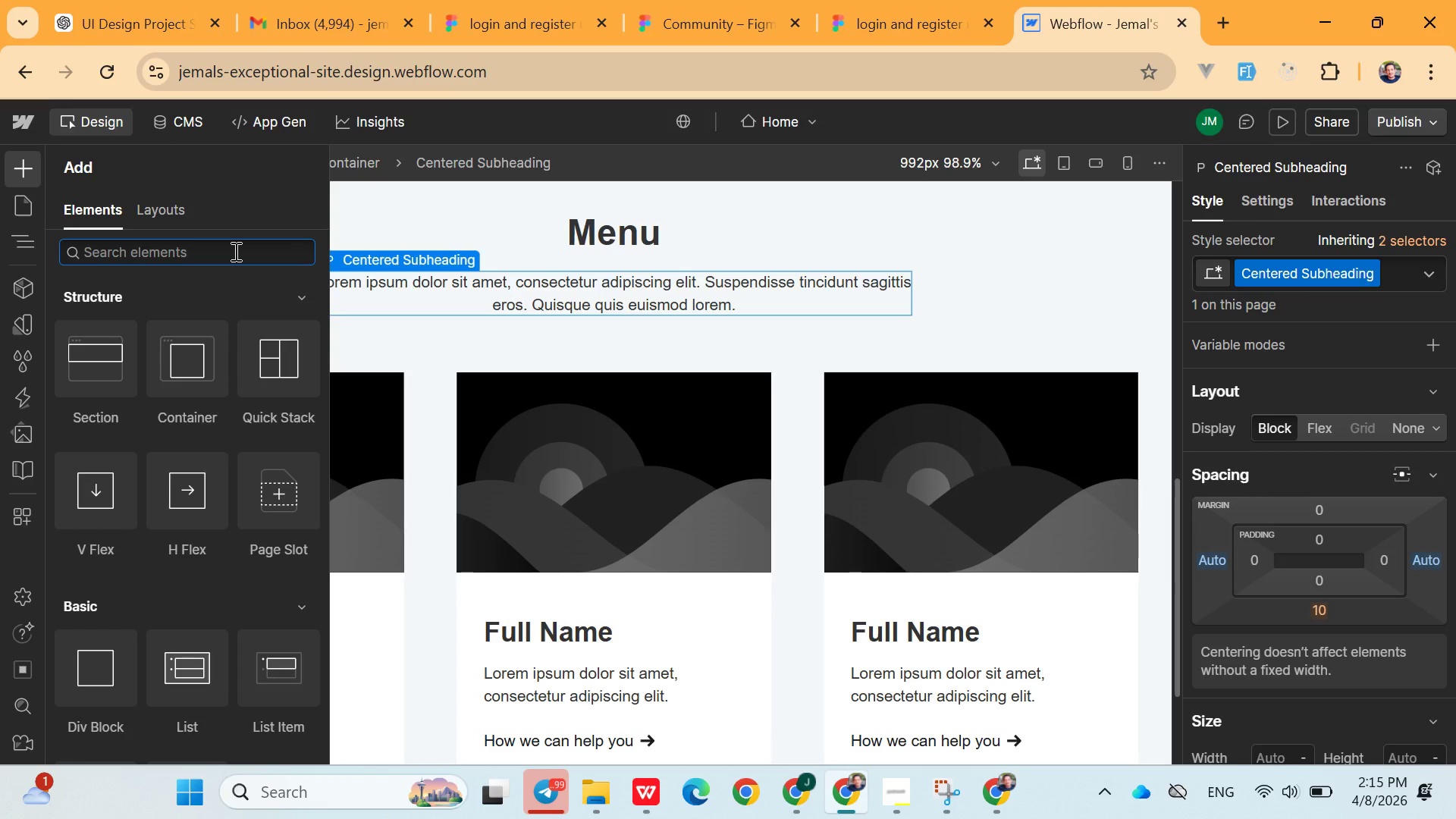 
type(cms)
key(Backspace)
key(Backspace)
key(Backspace)
key(Backspace)
type(CMS)
key(Backspace)
key(Backspace)
key(Backspace)
 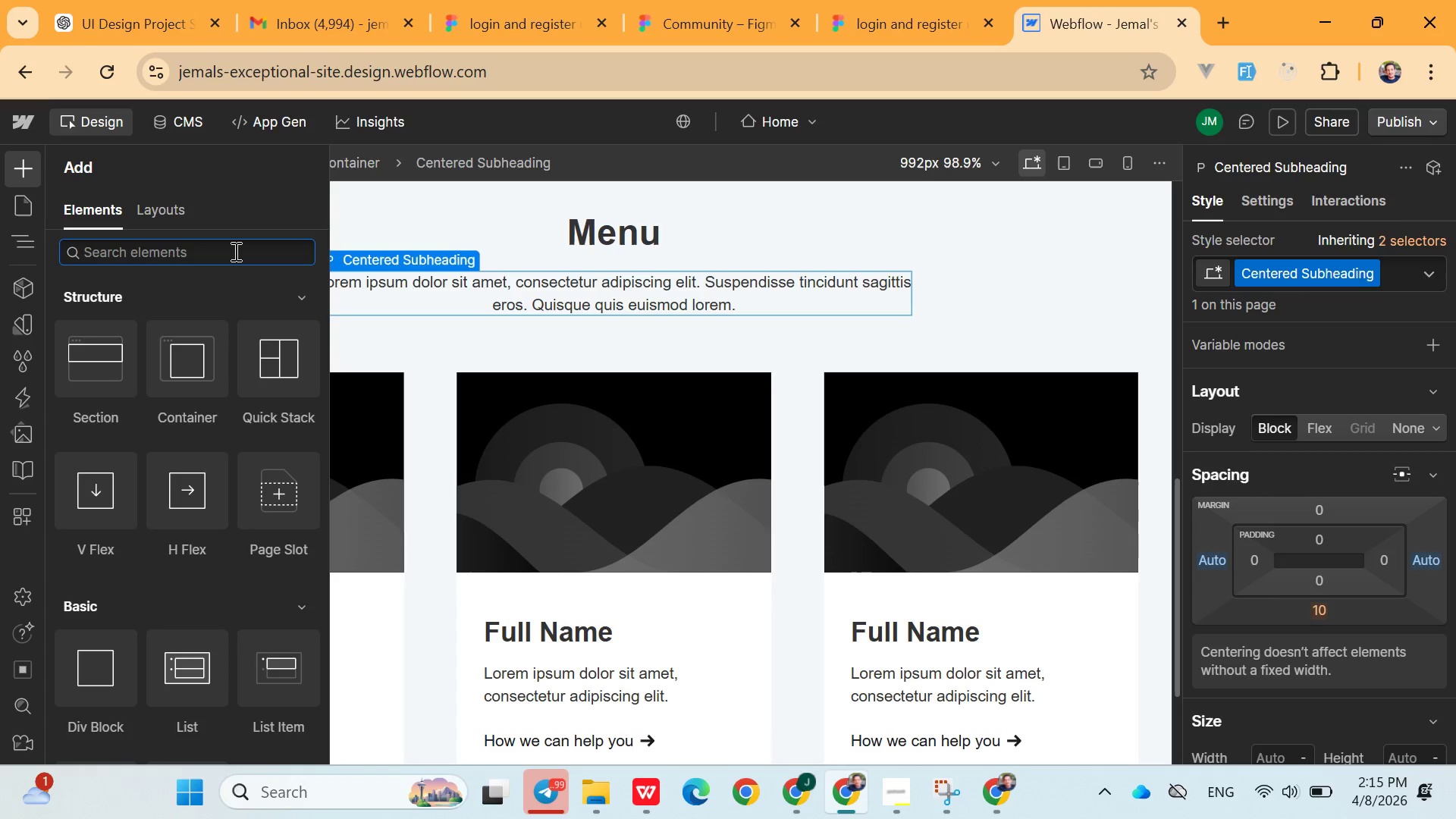 
wait(15.47)
 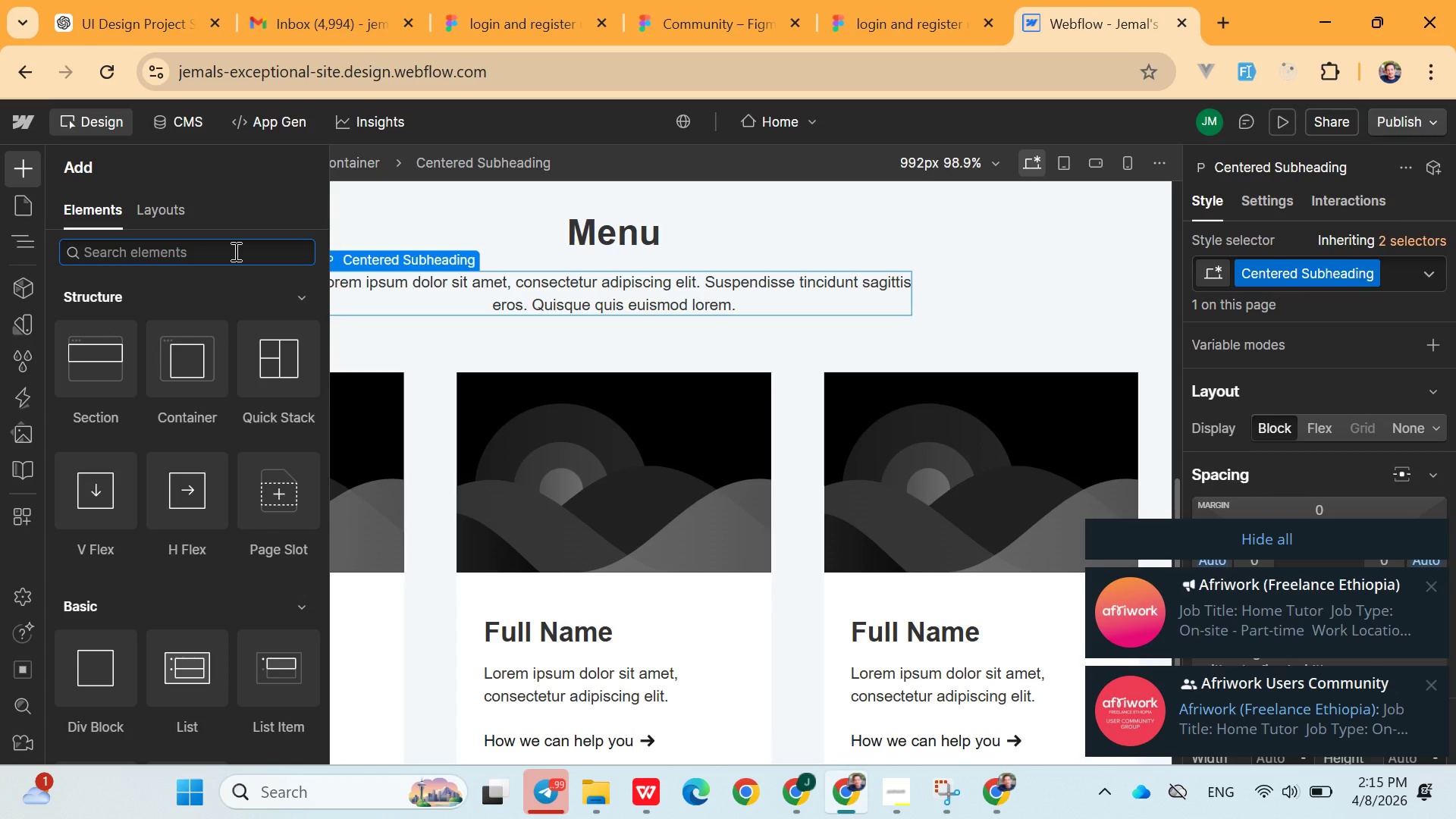 
left_click([664, 356])
 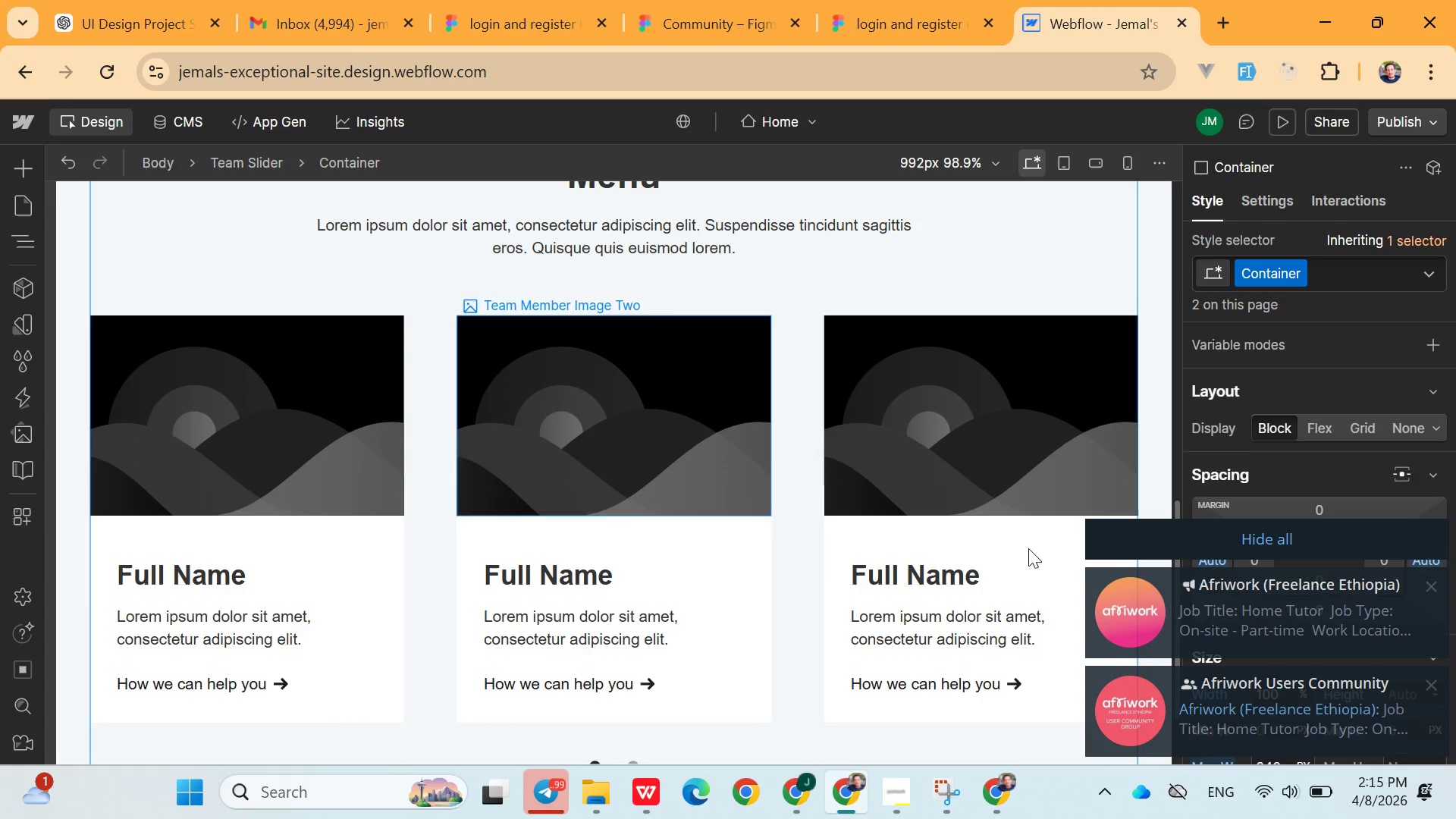 
left_click([1125, 548])
 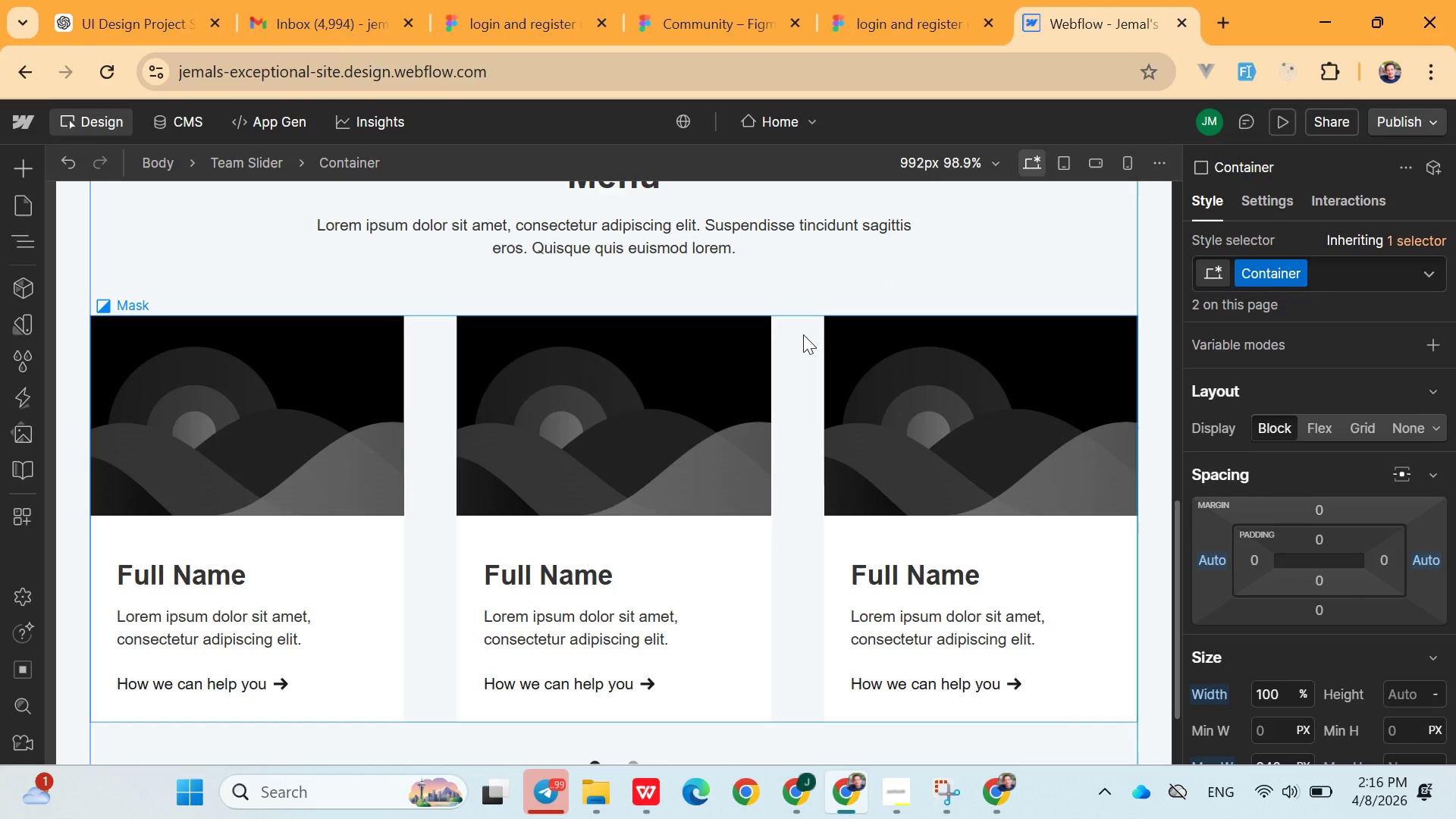 
wait(40.77)
 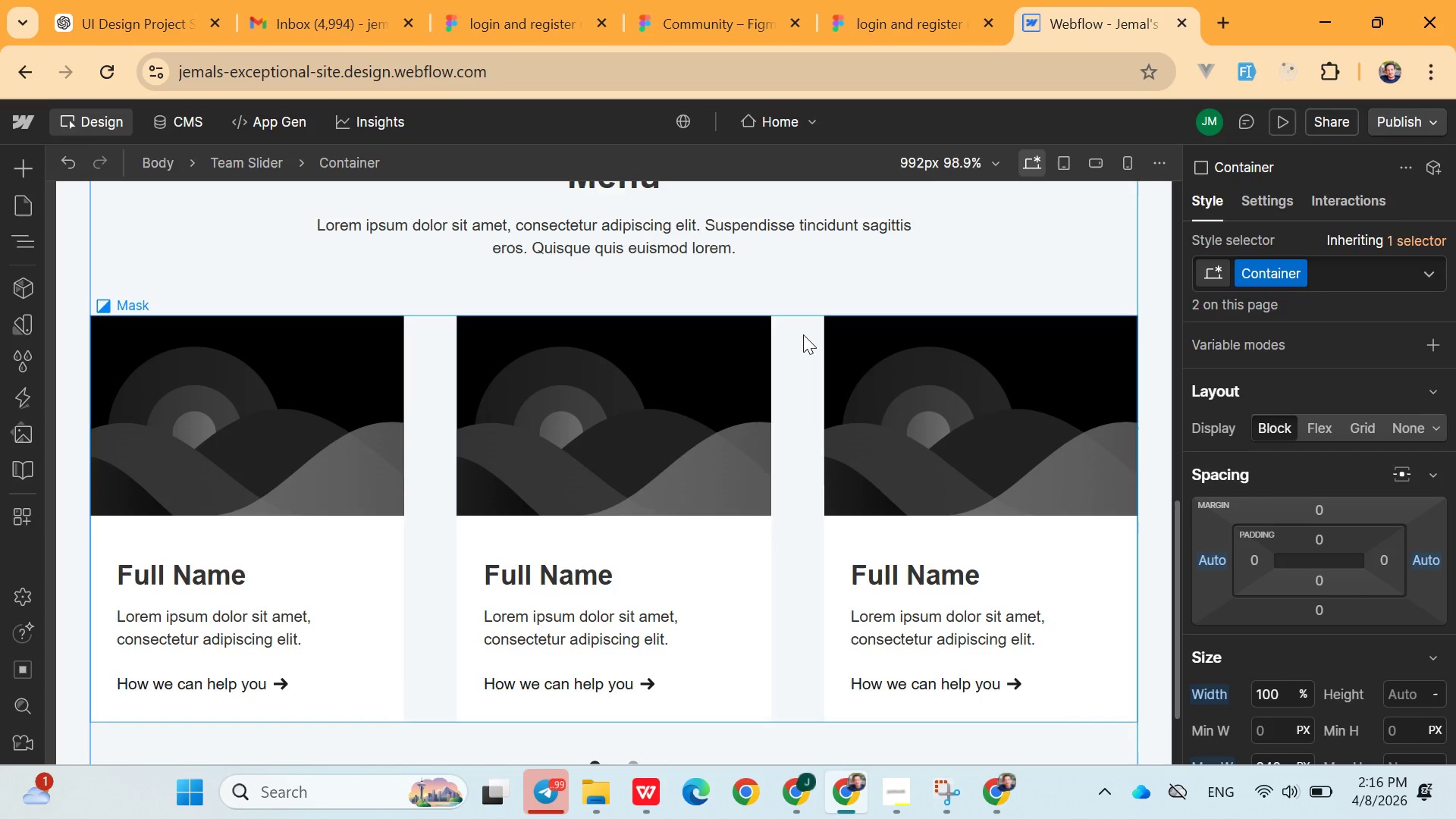 
scroll: coordinate [577, 472], scroll_direction: down, amount: 8.0
 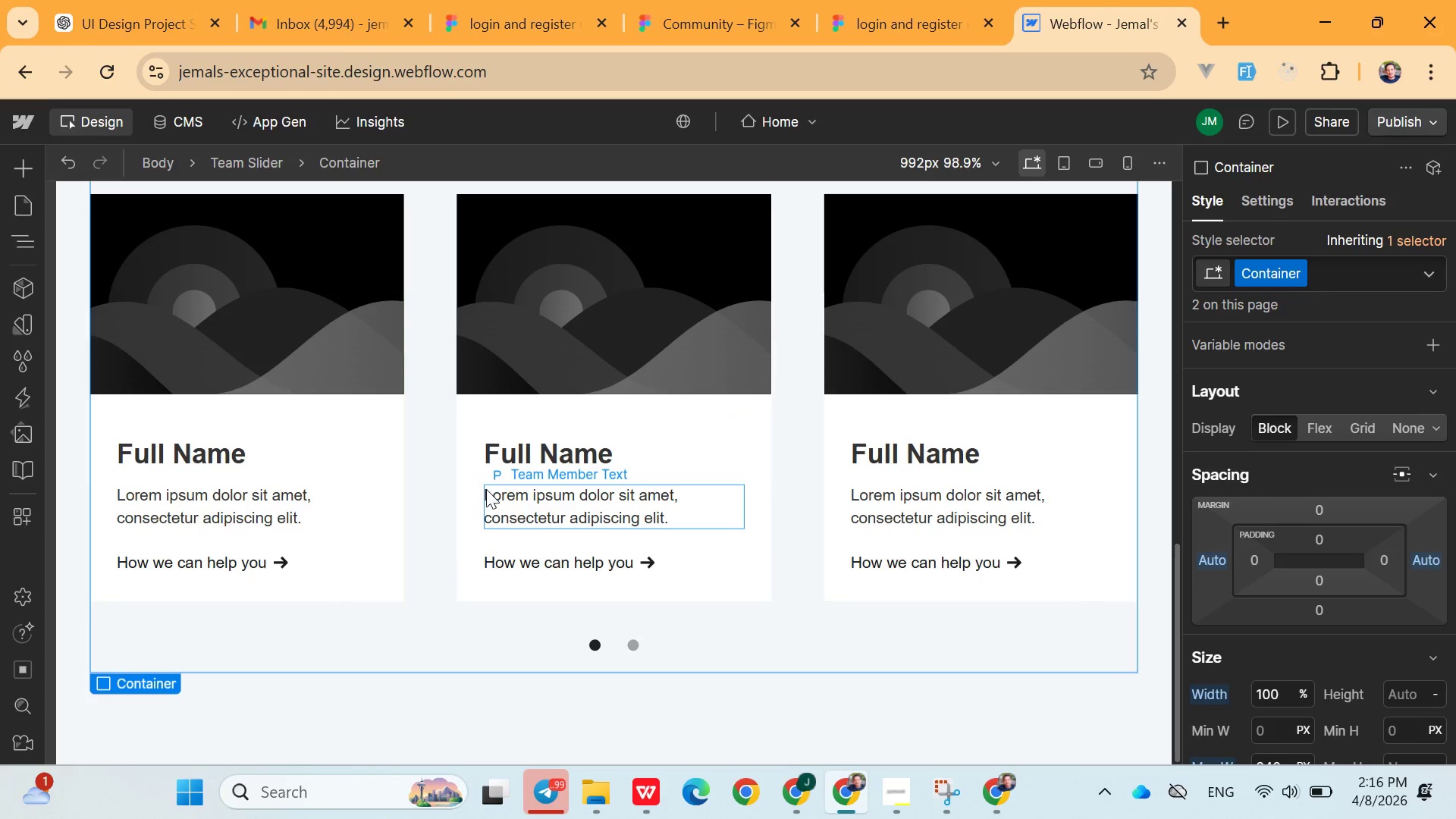 
scroll: coordinate [512, 489], scroll_direction: up, amount: 11.0
 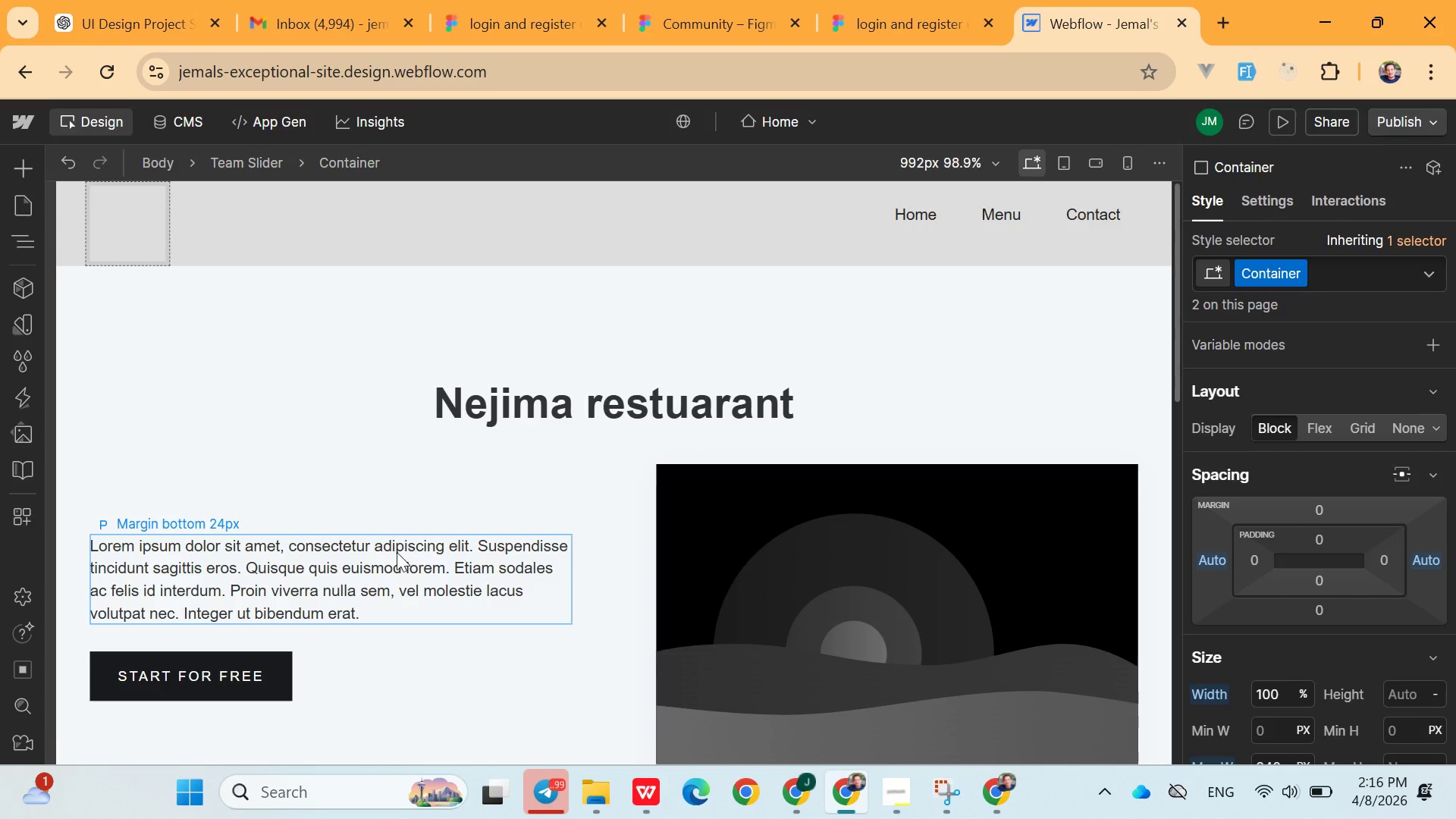 
double_click([397, 554])
 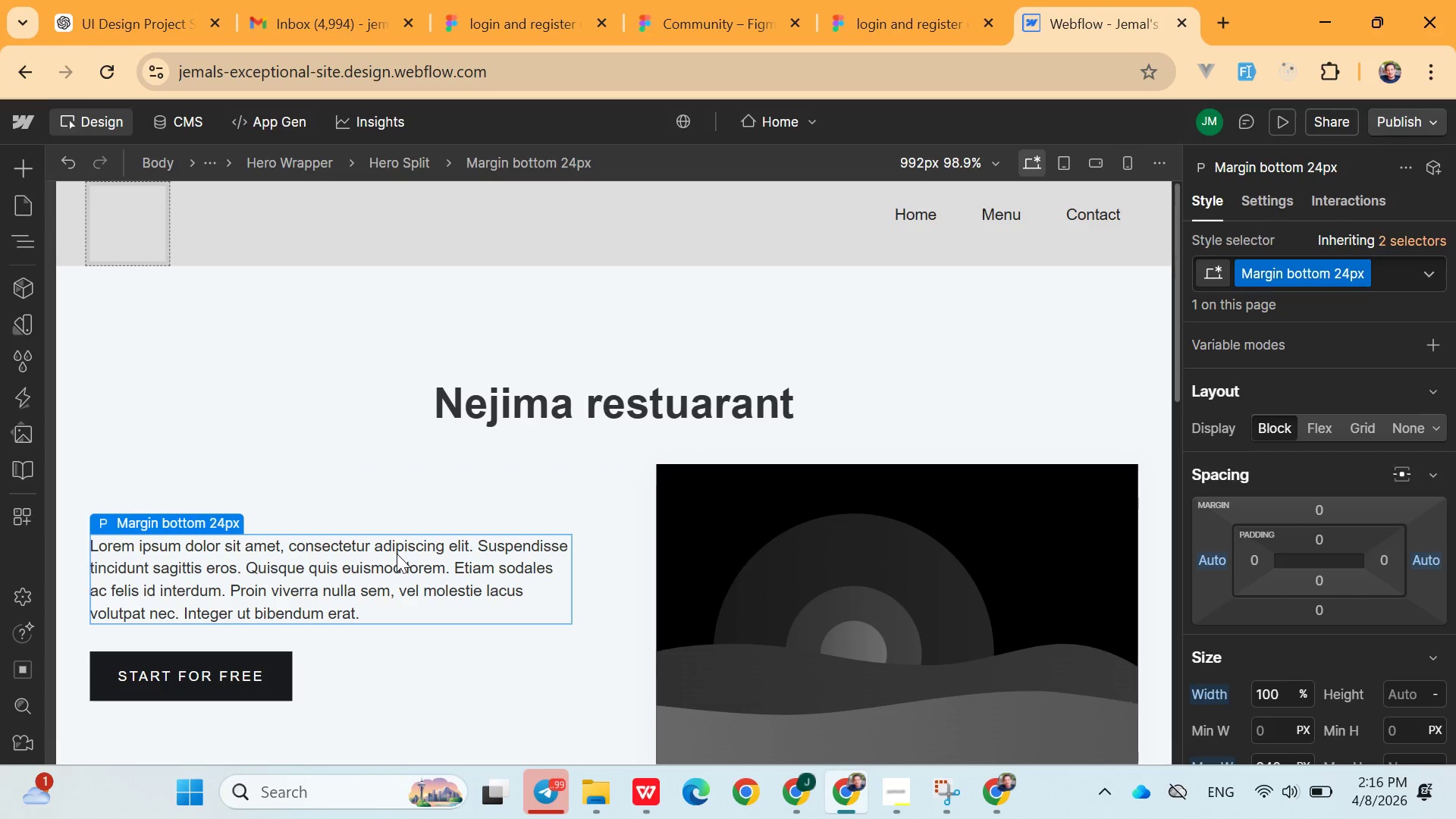 
triple_click([397, 554])
 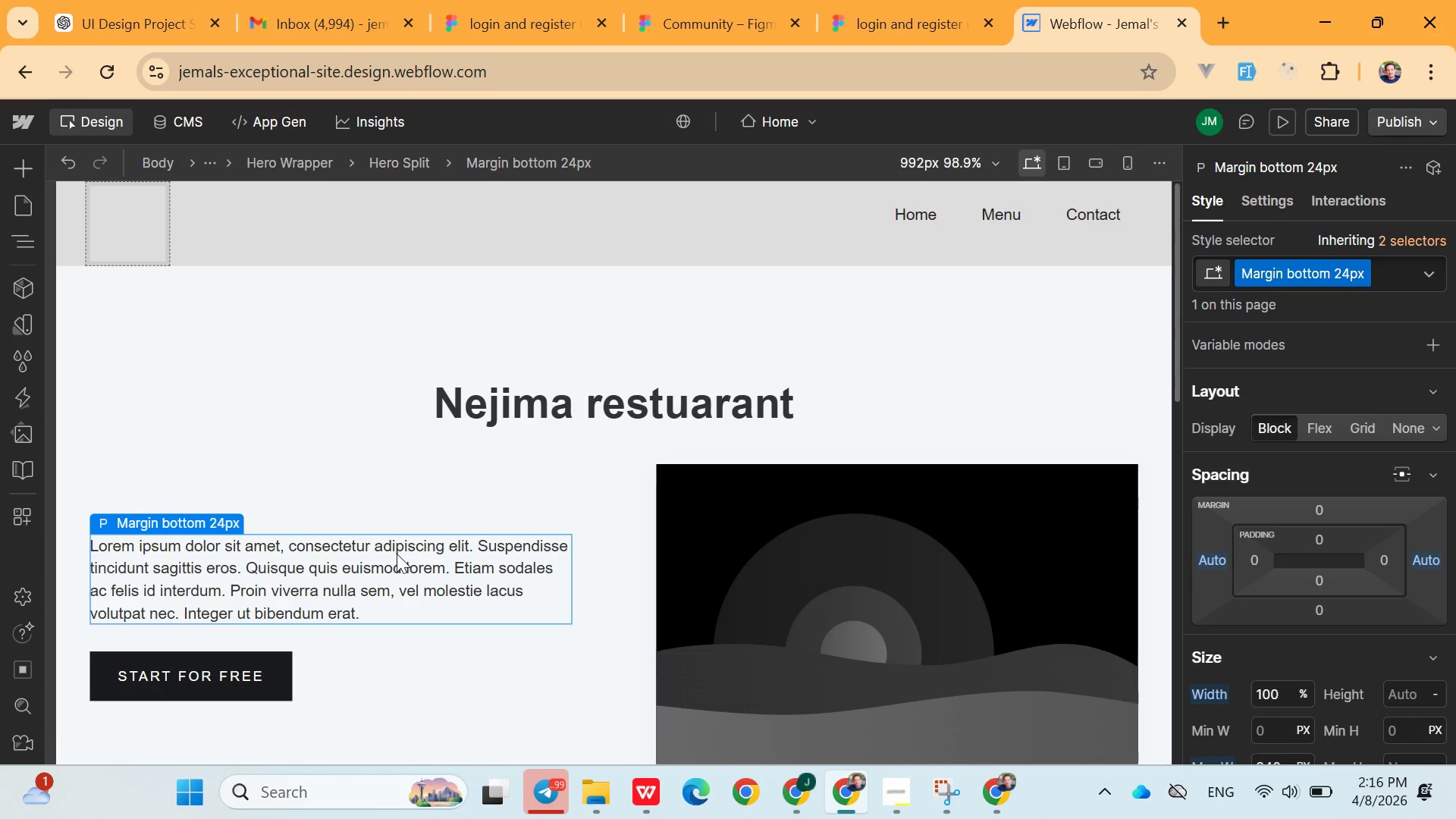 
triple_click([397, 554])
 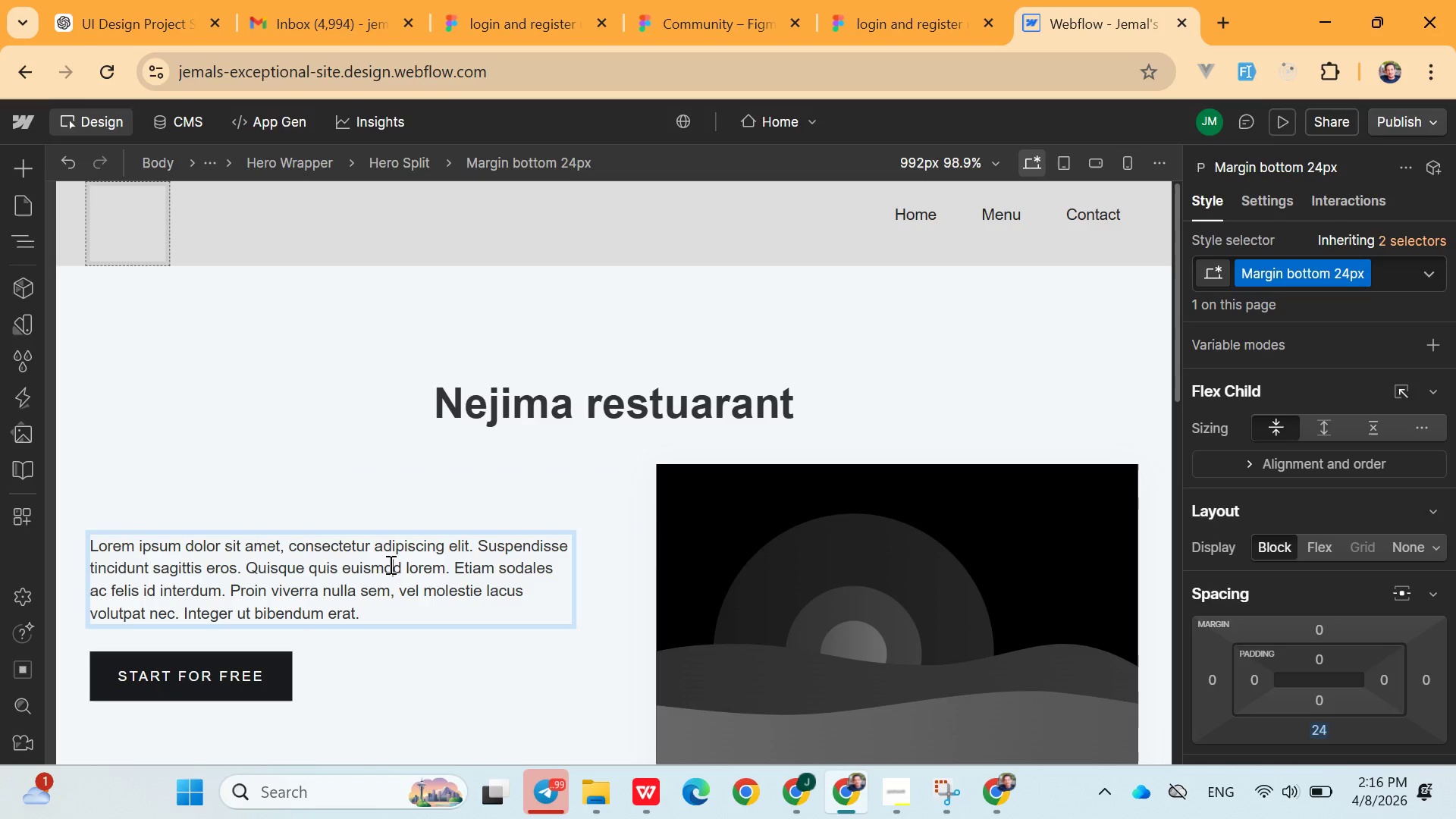 
double_click([389, 564])
 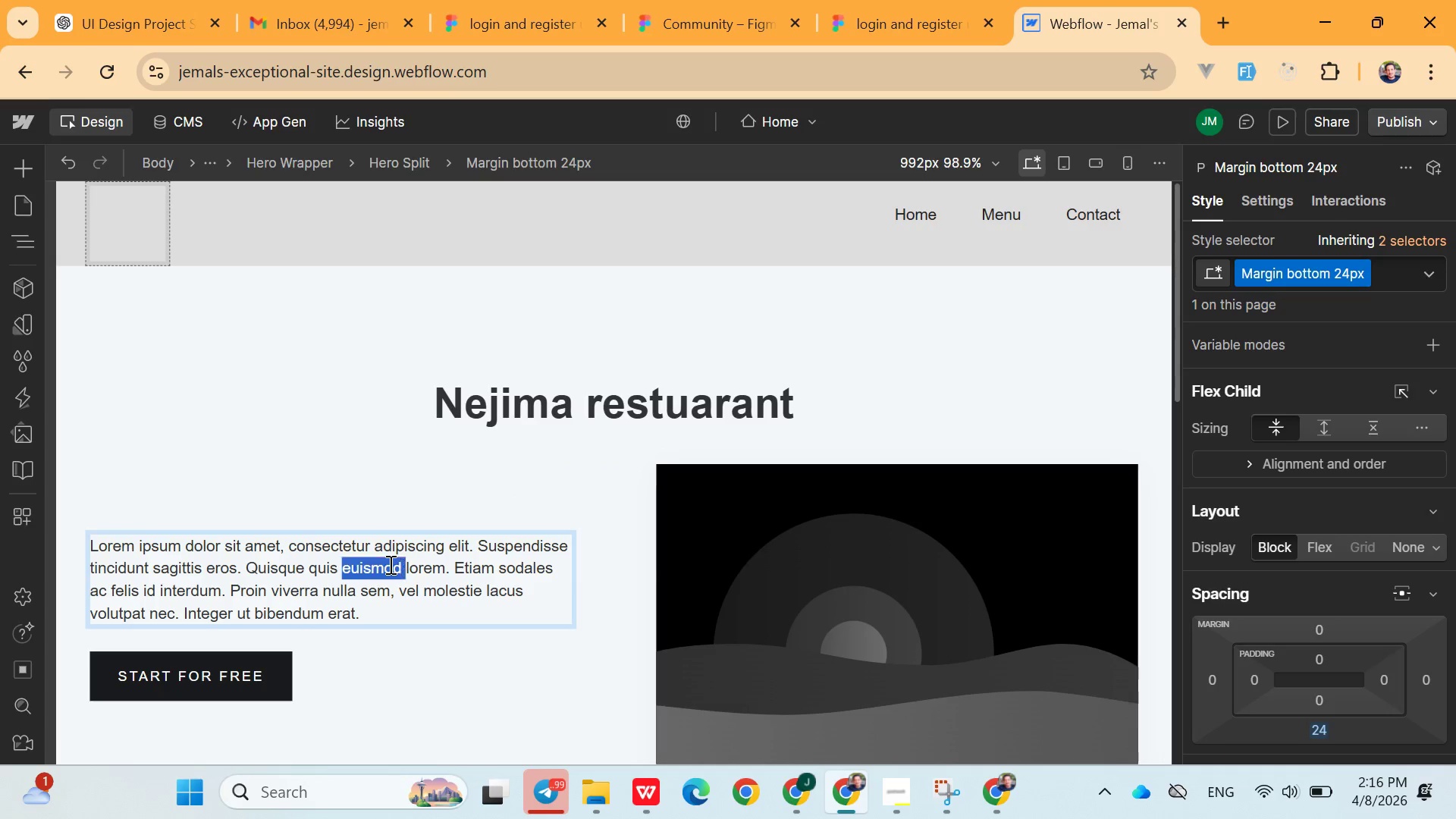 
triple_click([389, 564])
 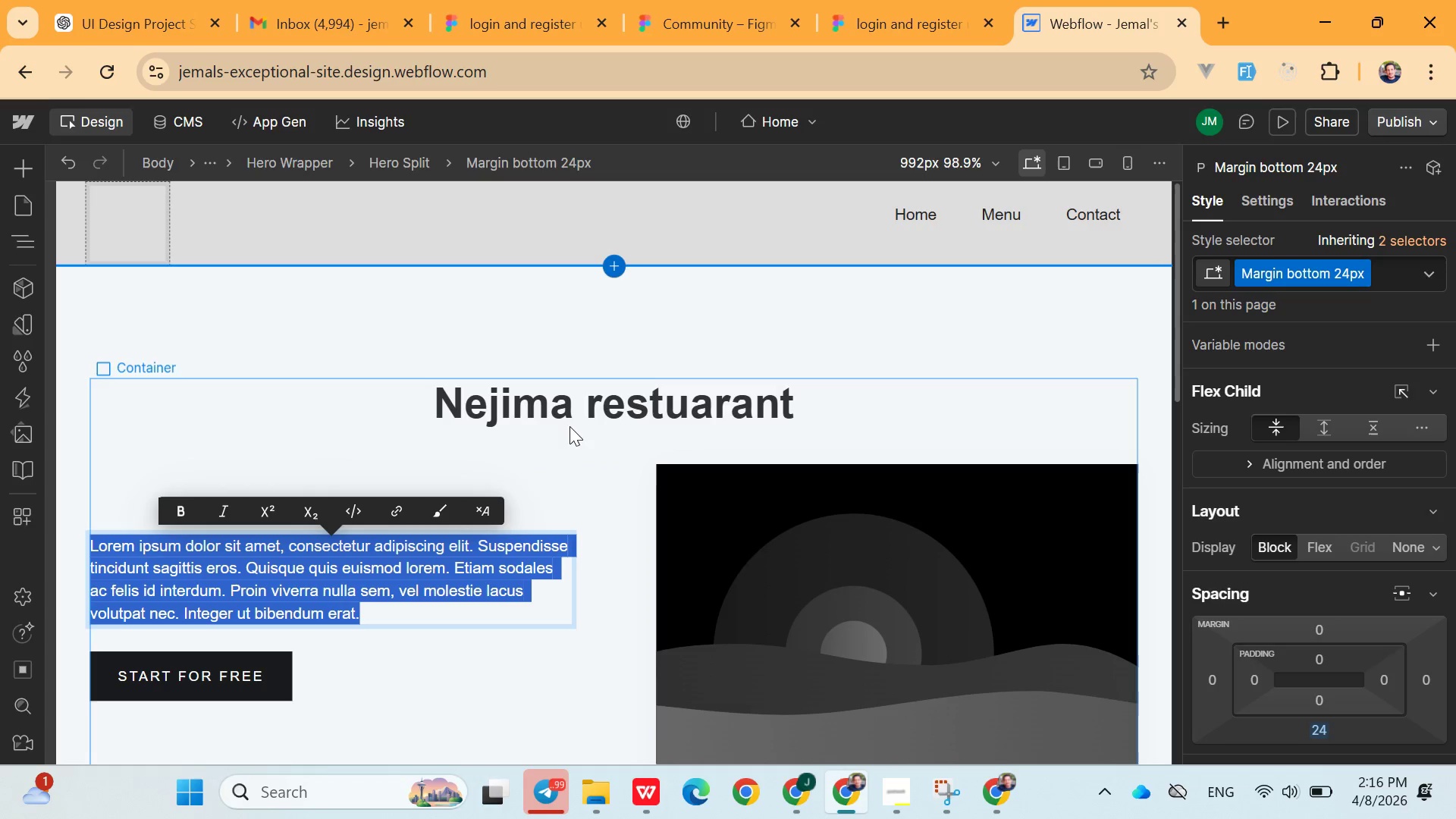 
double_click([590, 405])
 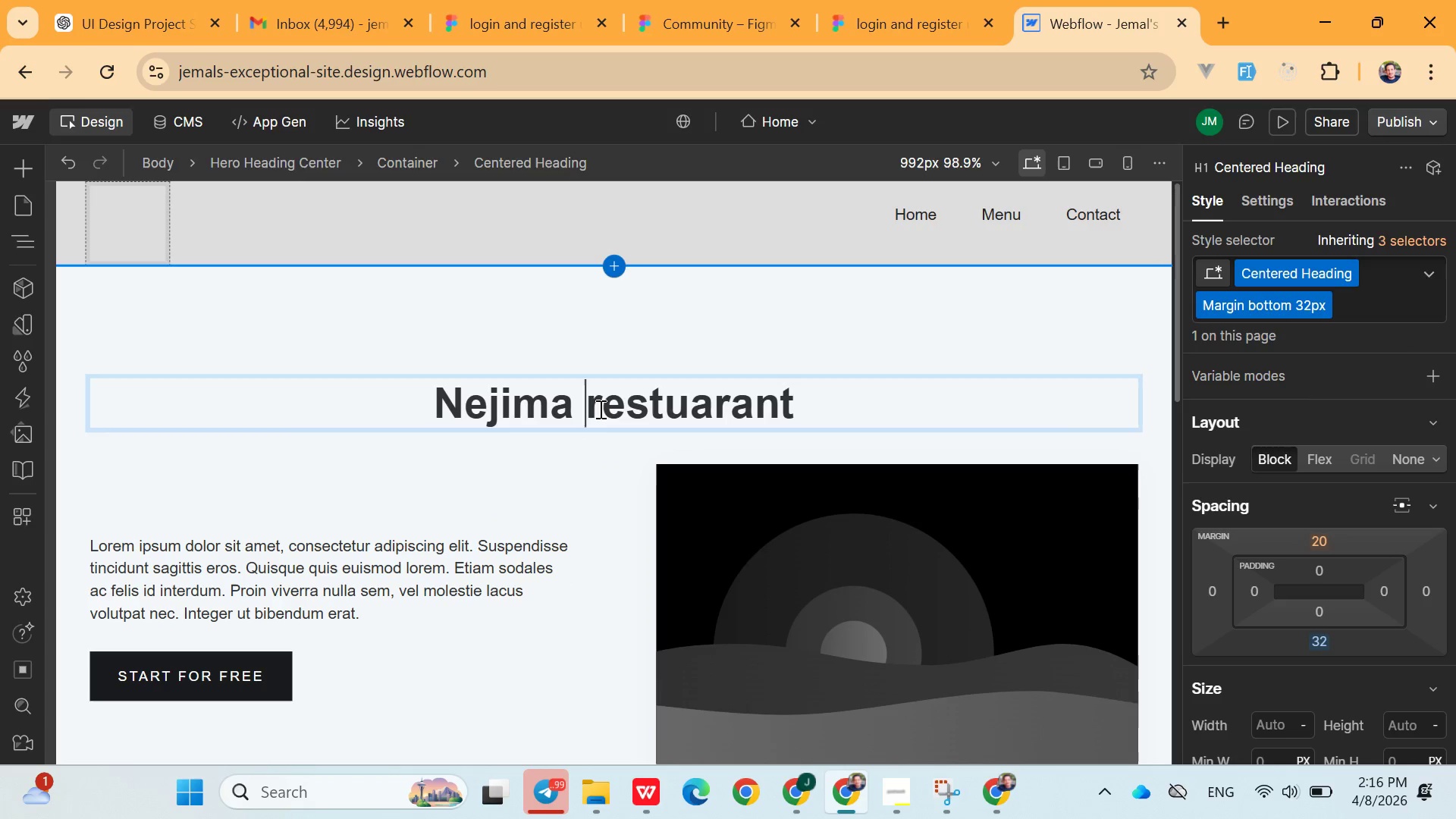 
left_click([599, 409])
 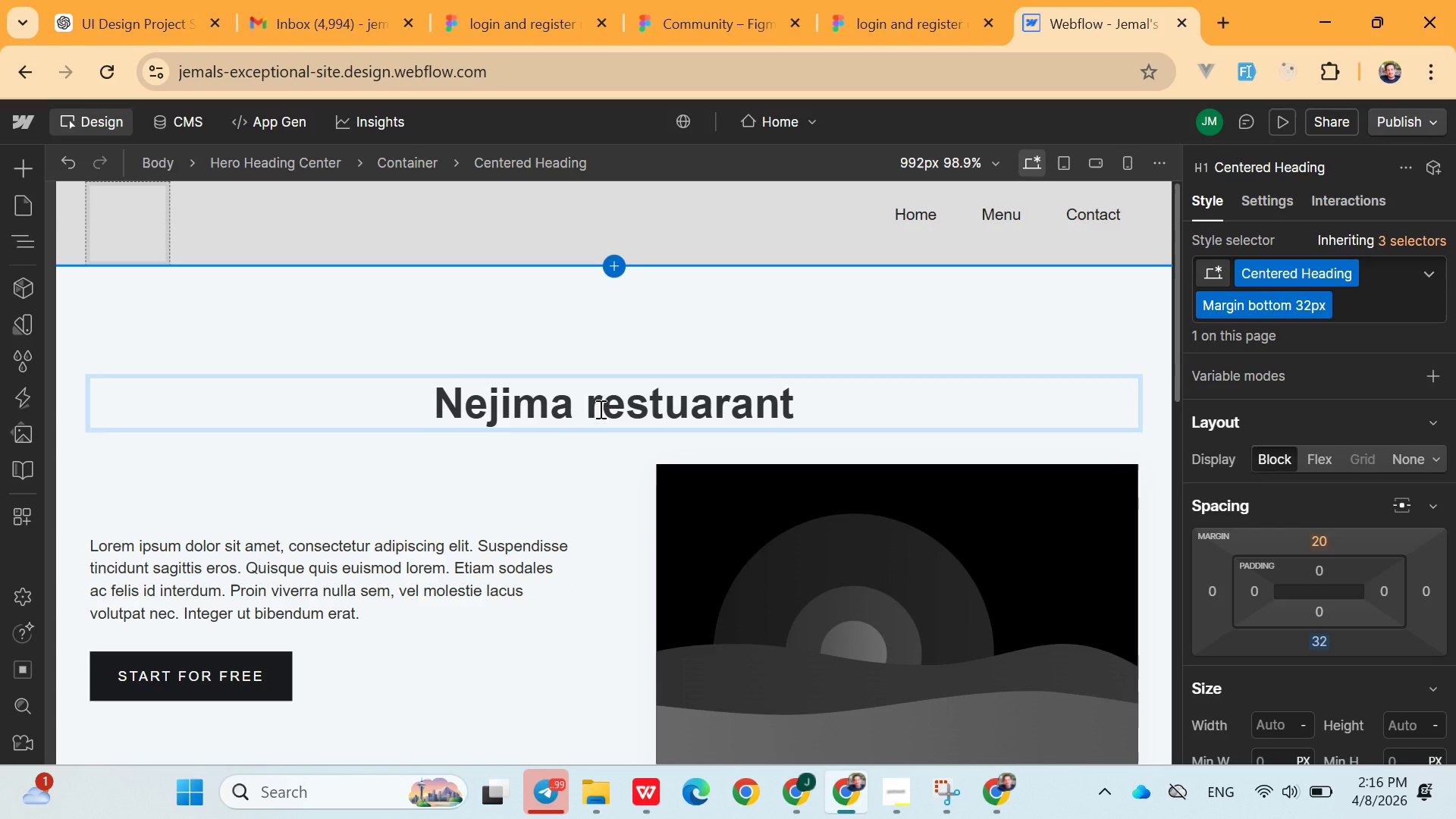 
key(Backspace)
 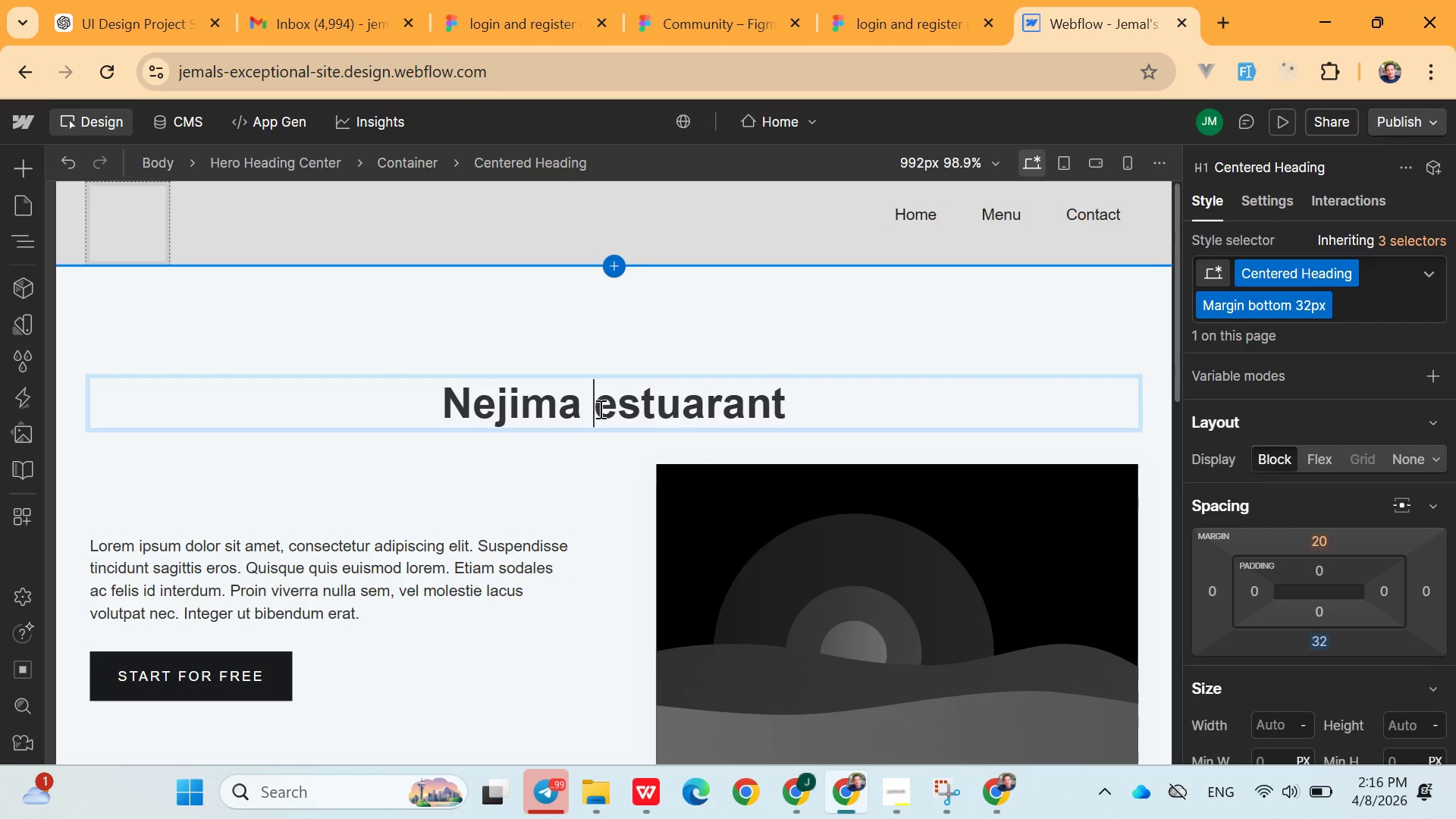 
key(Shift+R)
 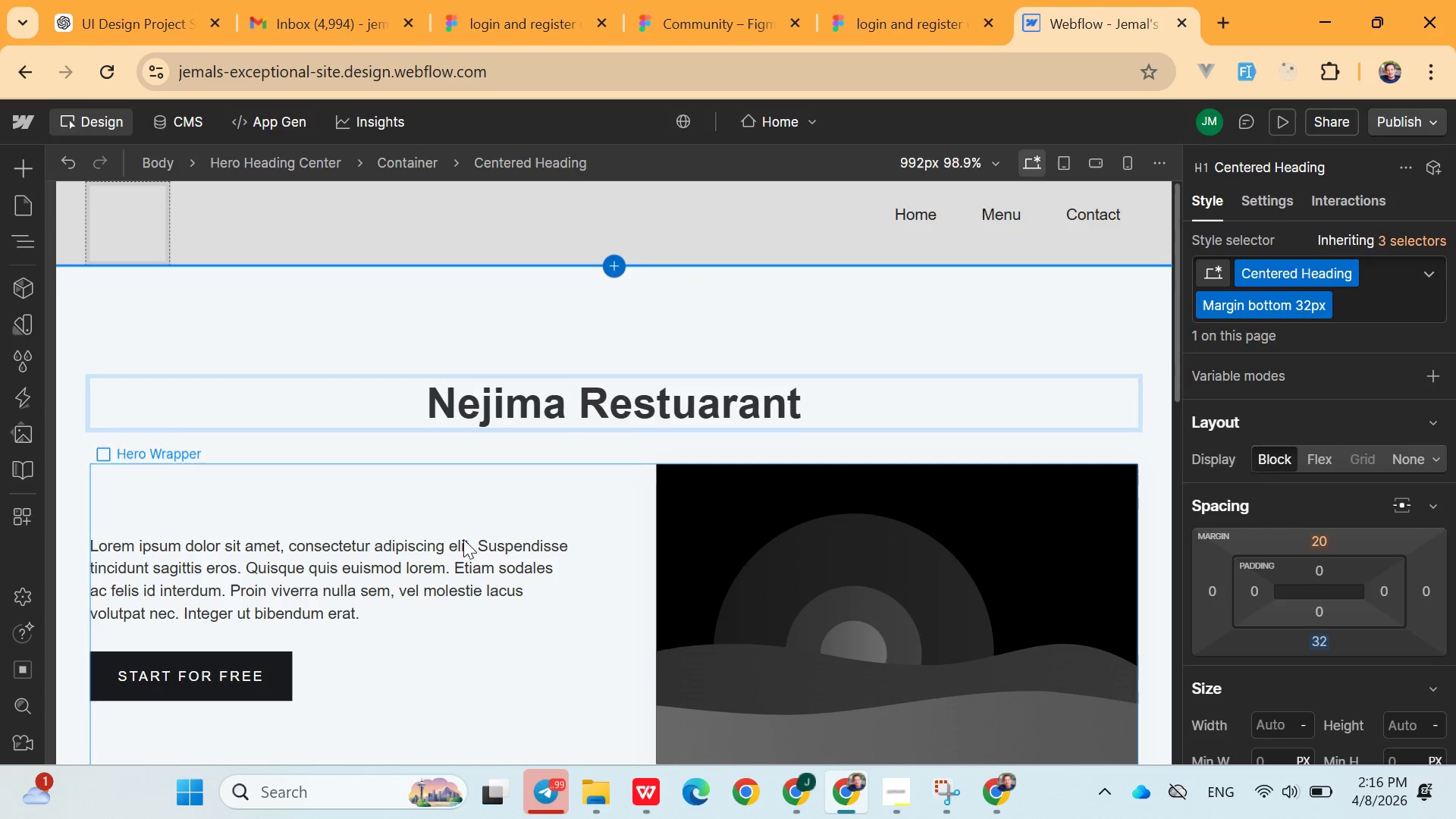 
double_click([435, 558])
 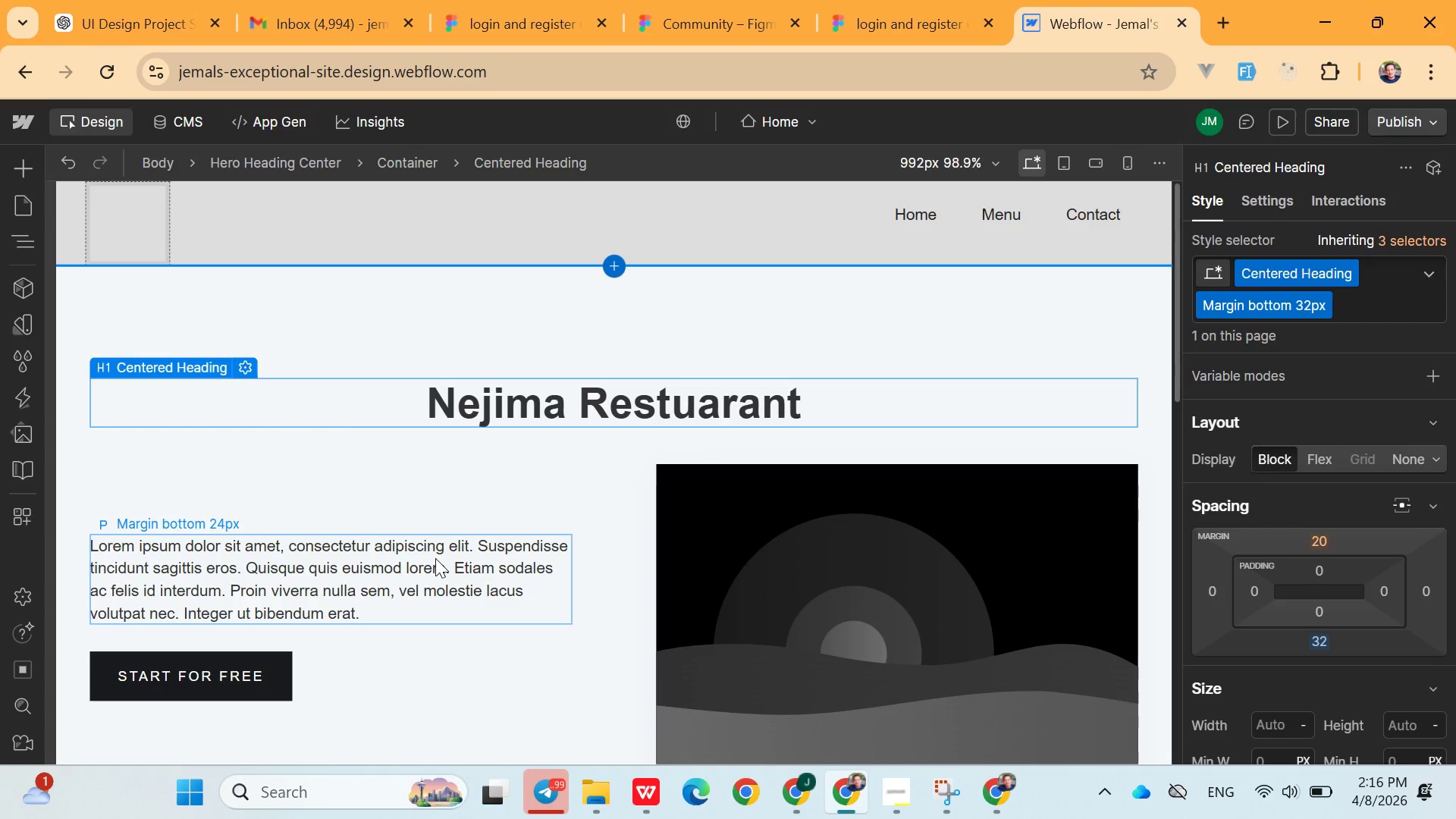 
triple_click([435, 558])
 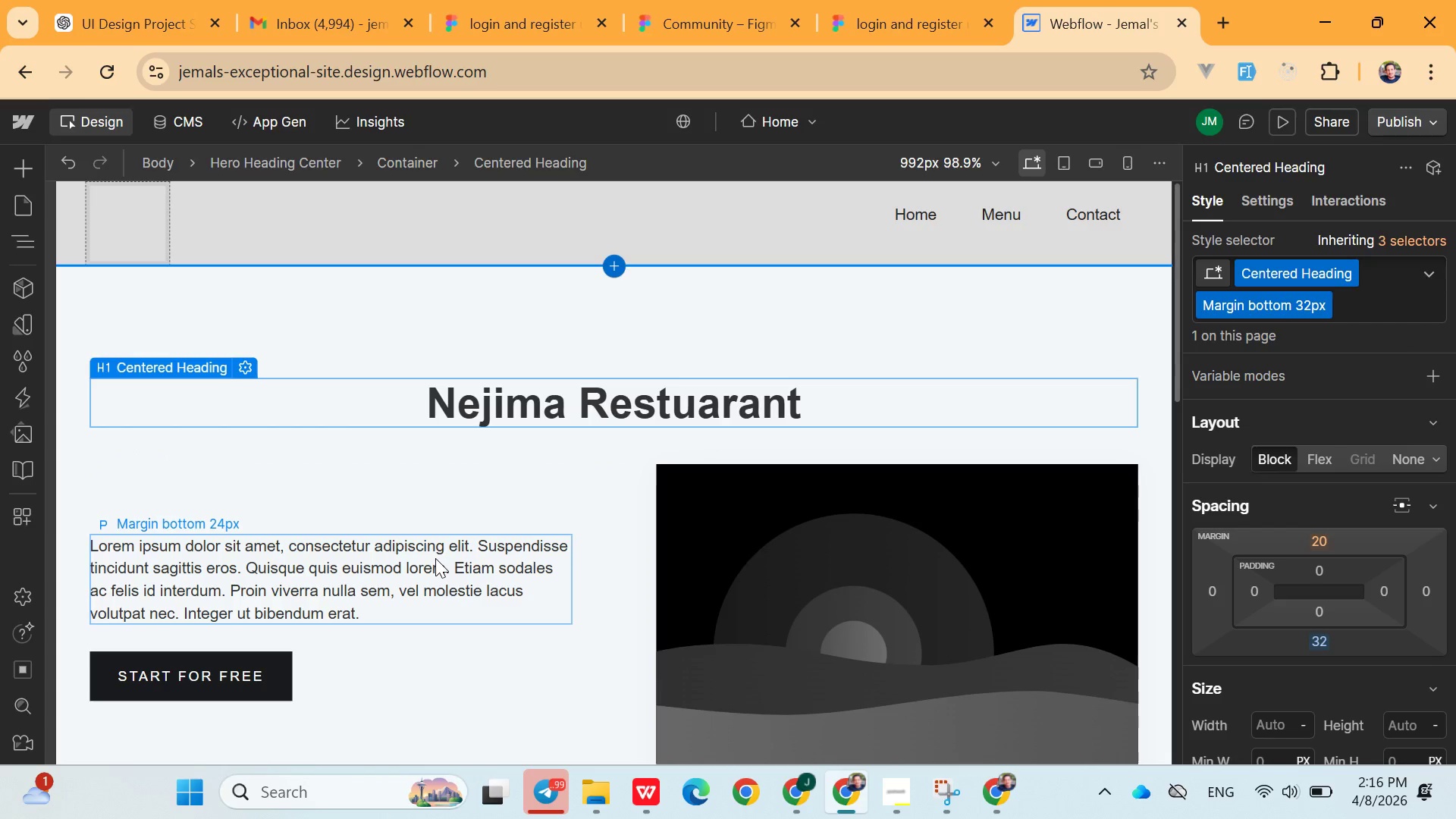 
triple_click([435, 558])
 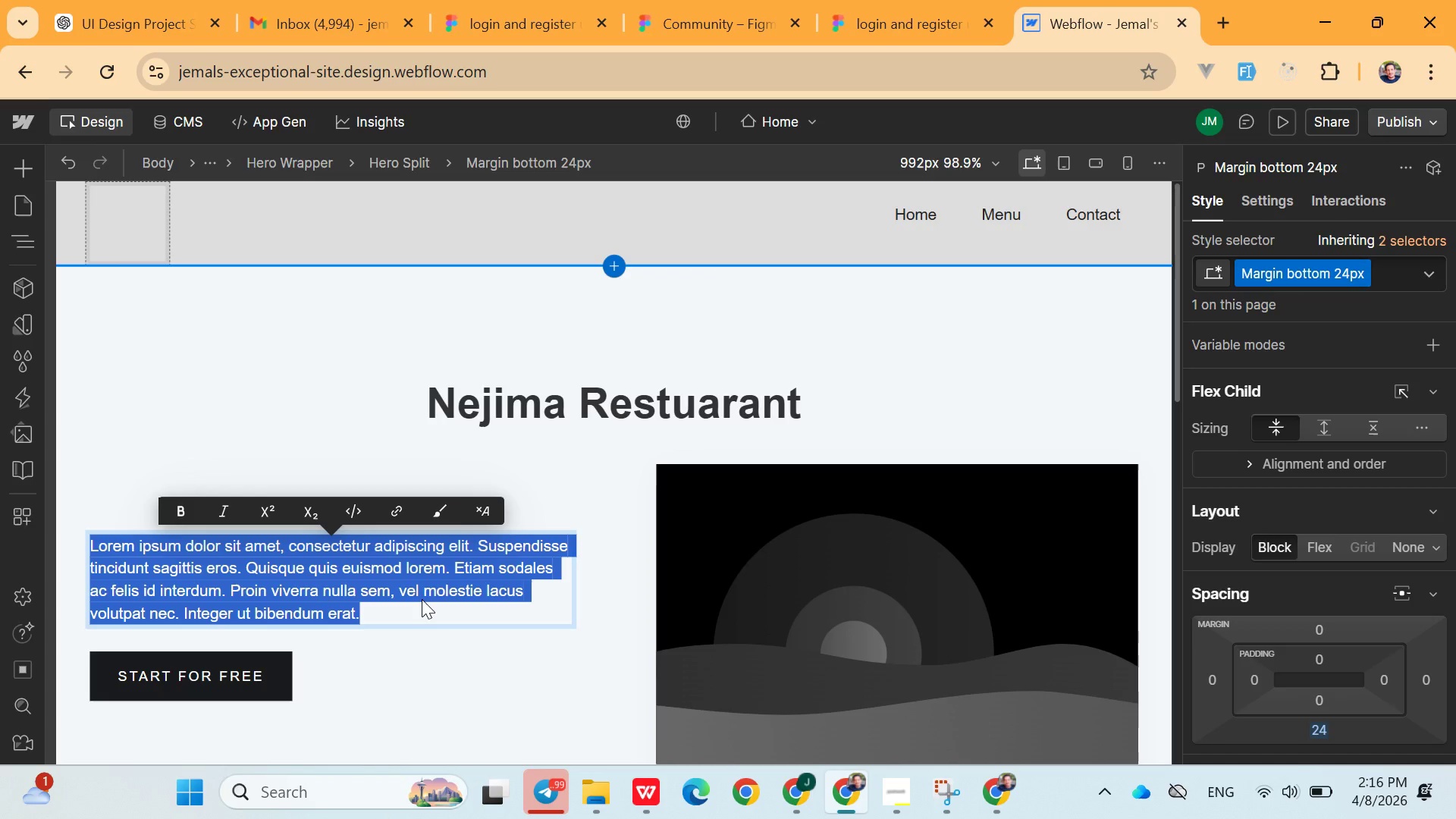 
wait(18.86)
 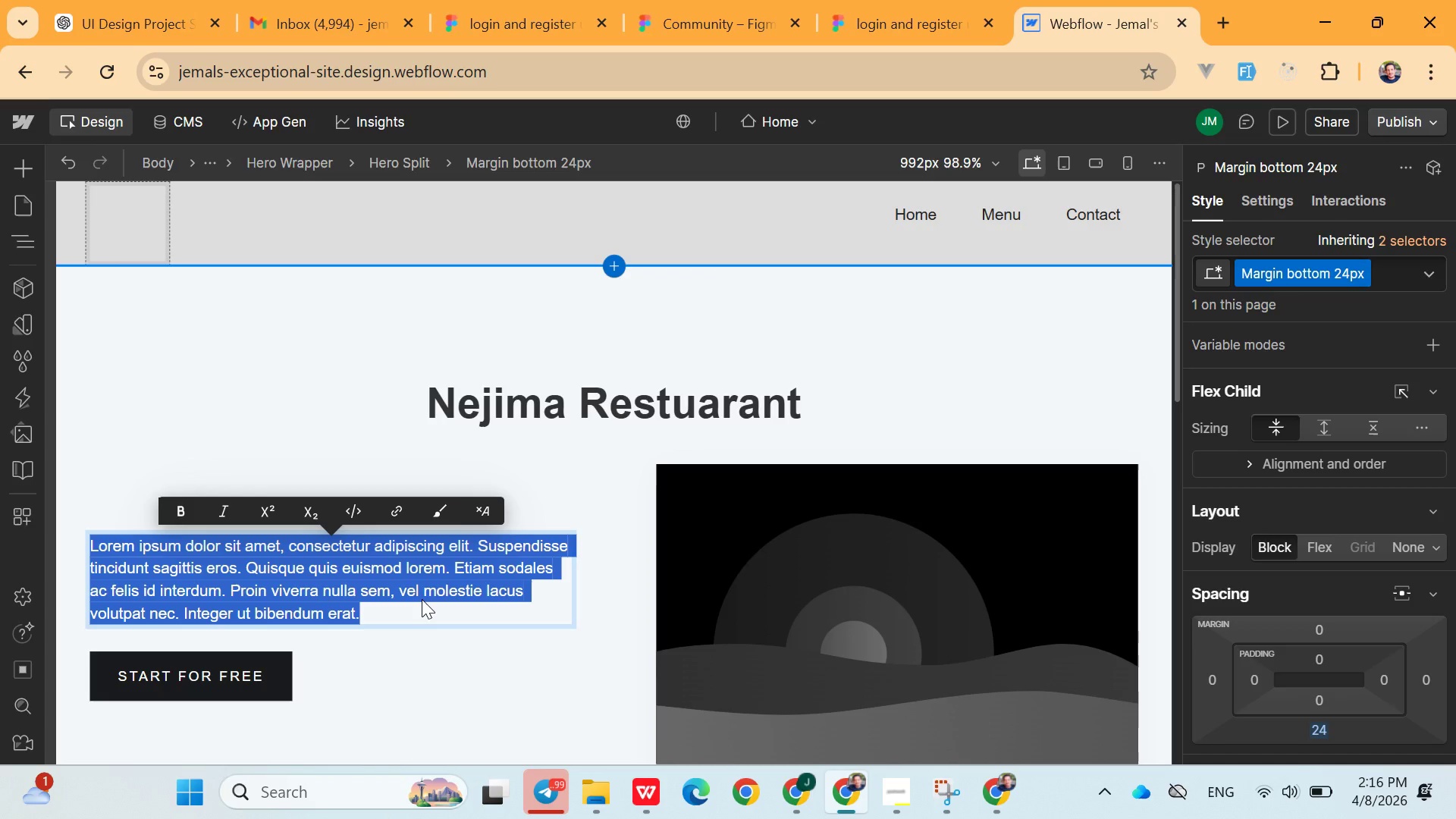 
left_click([164, 126])
 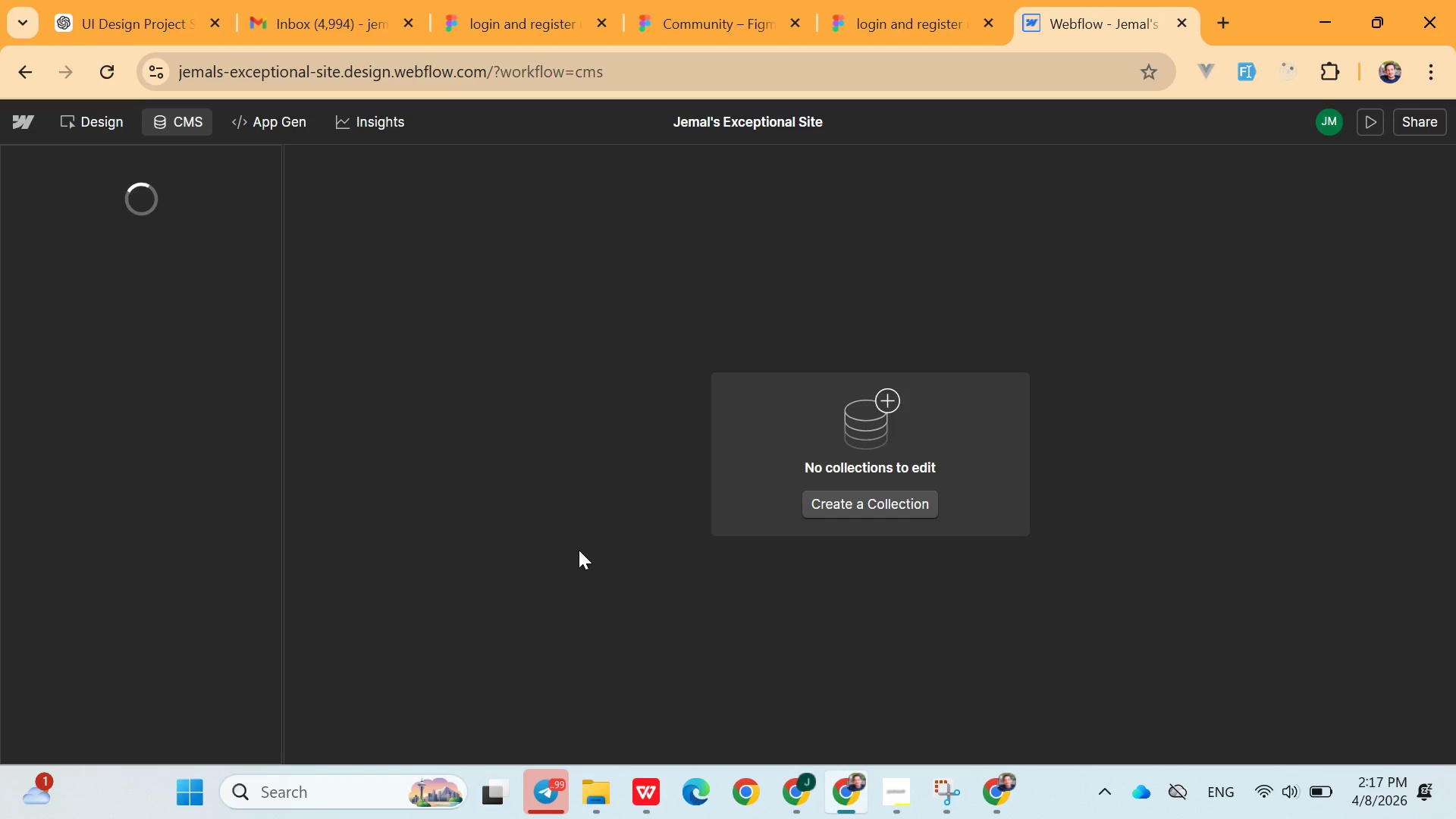 
wait(7.42)
 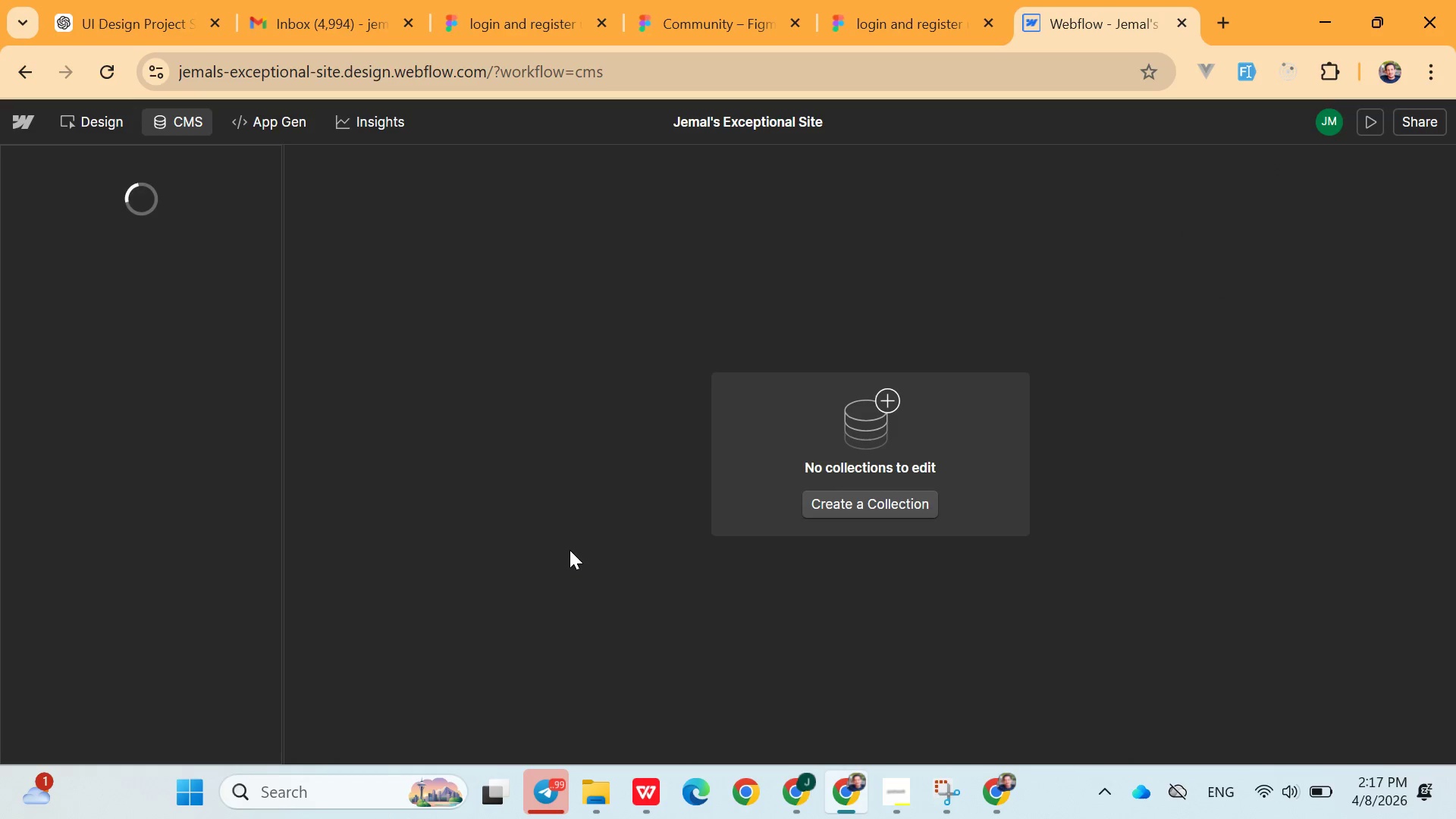 
left_click([873, 499])
 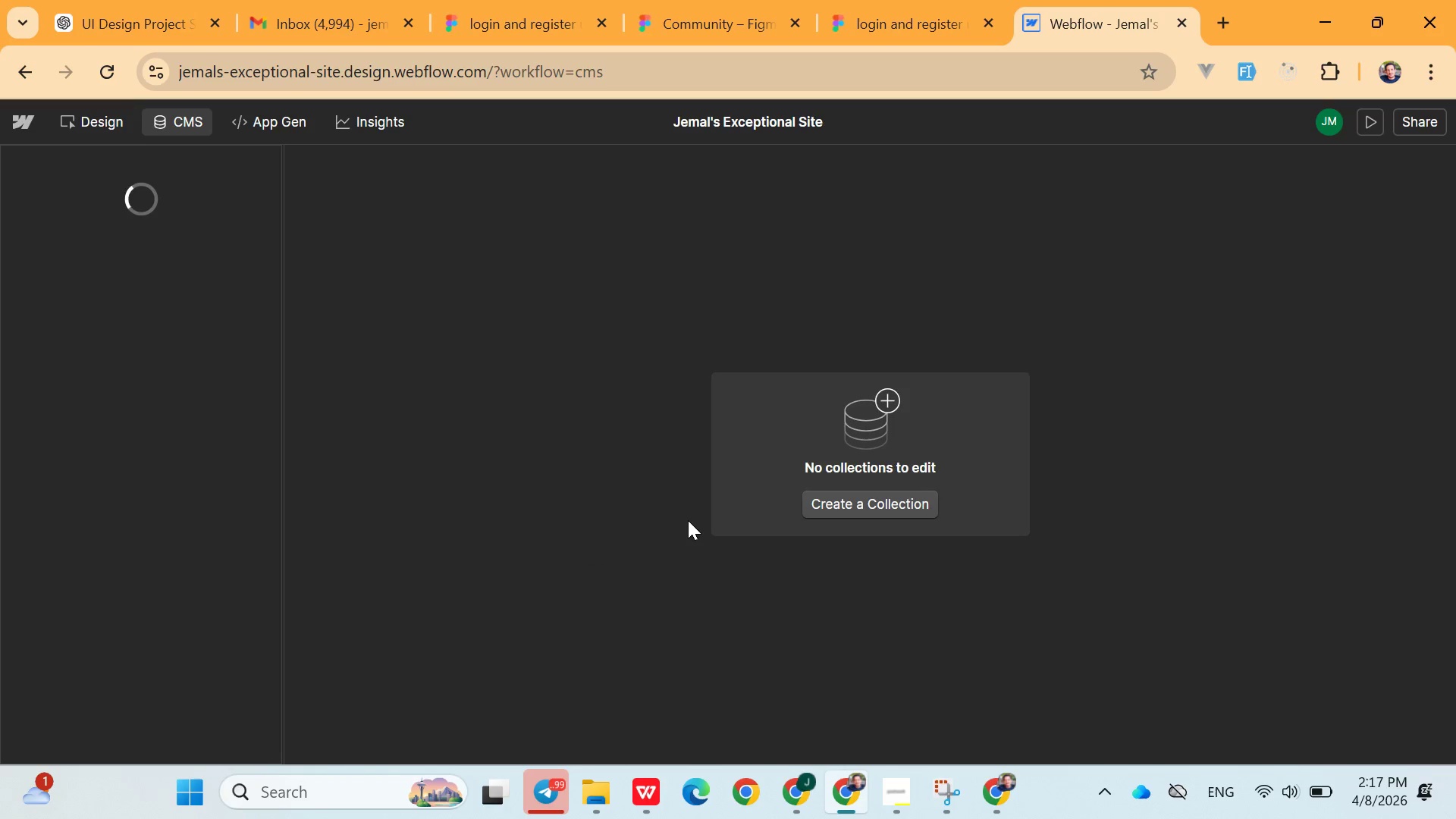 
wait(11.02)
 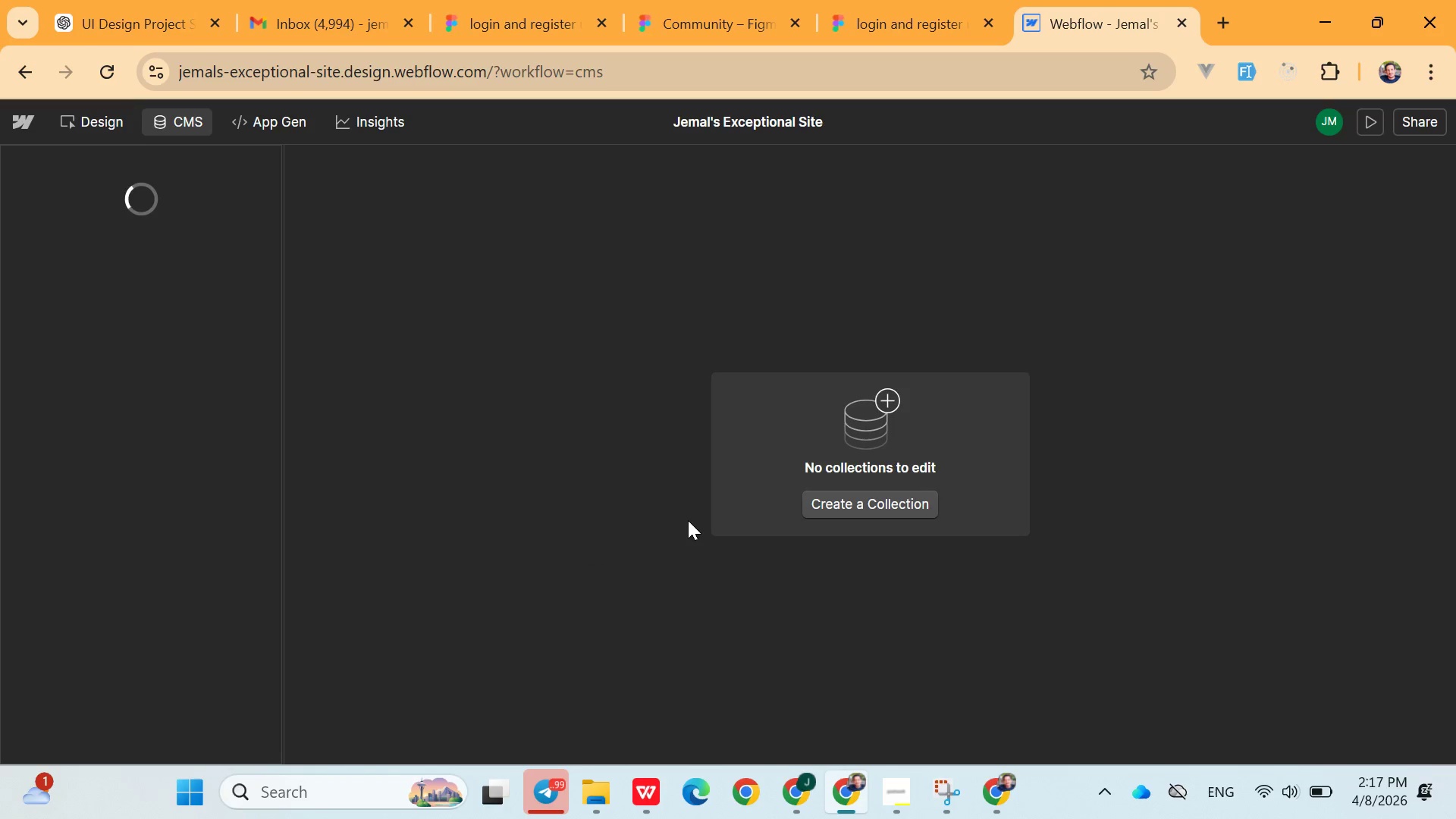 
left_click([711, 169])
 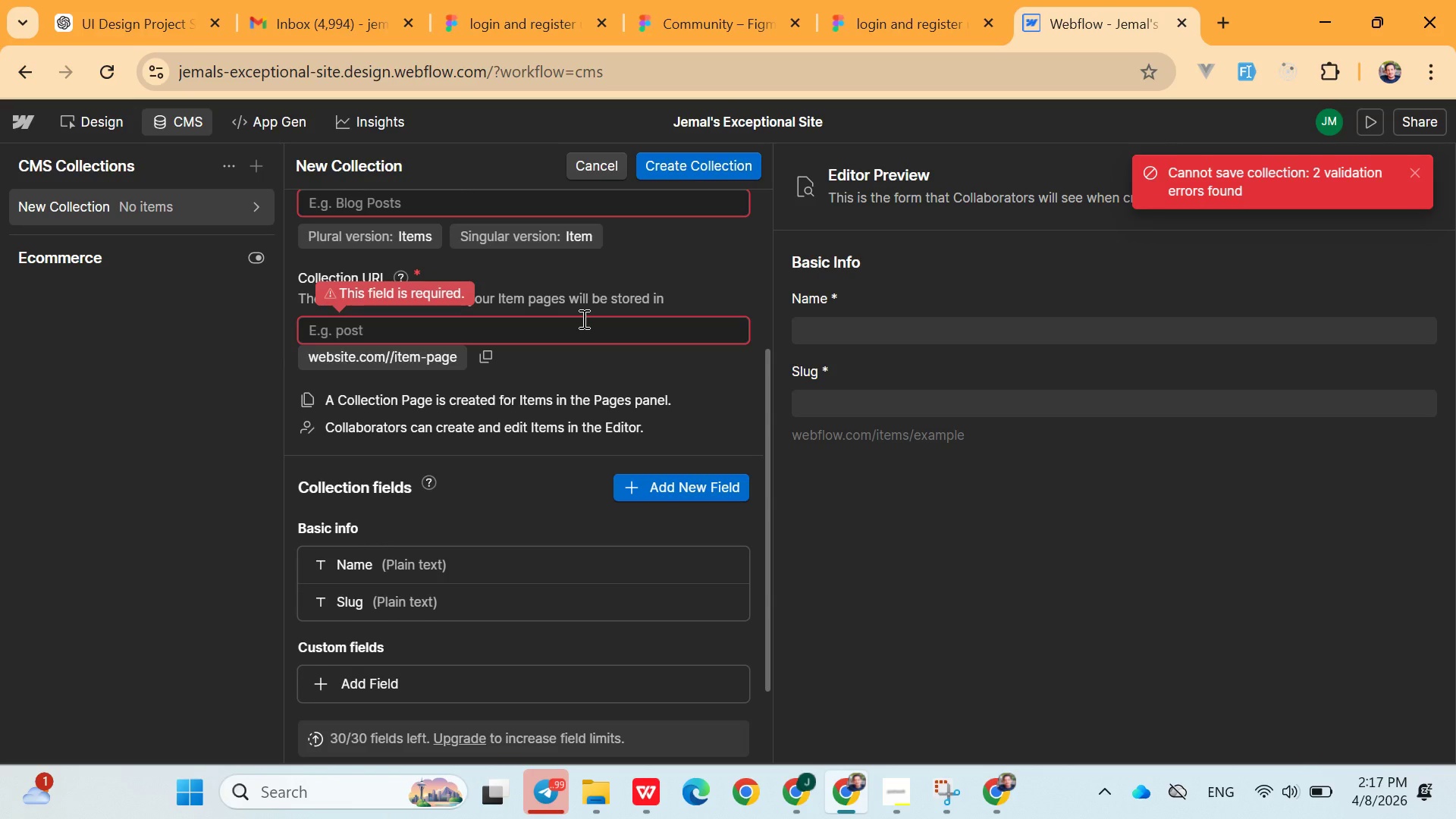 
wait(8.33)
 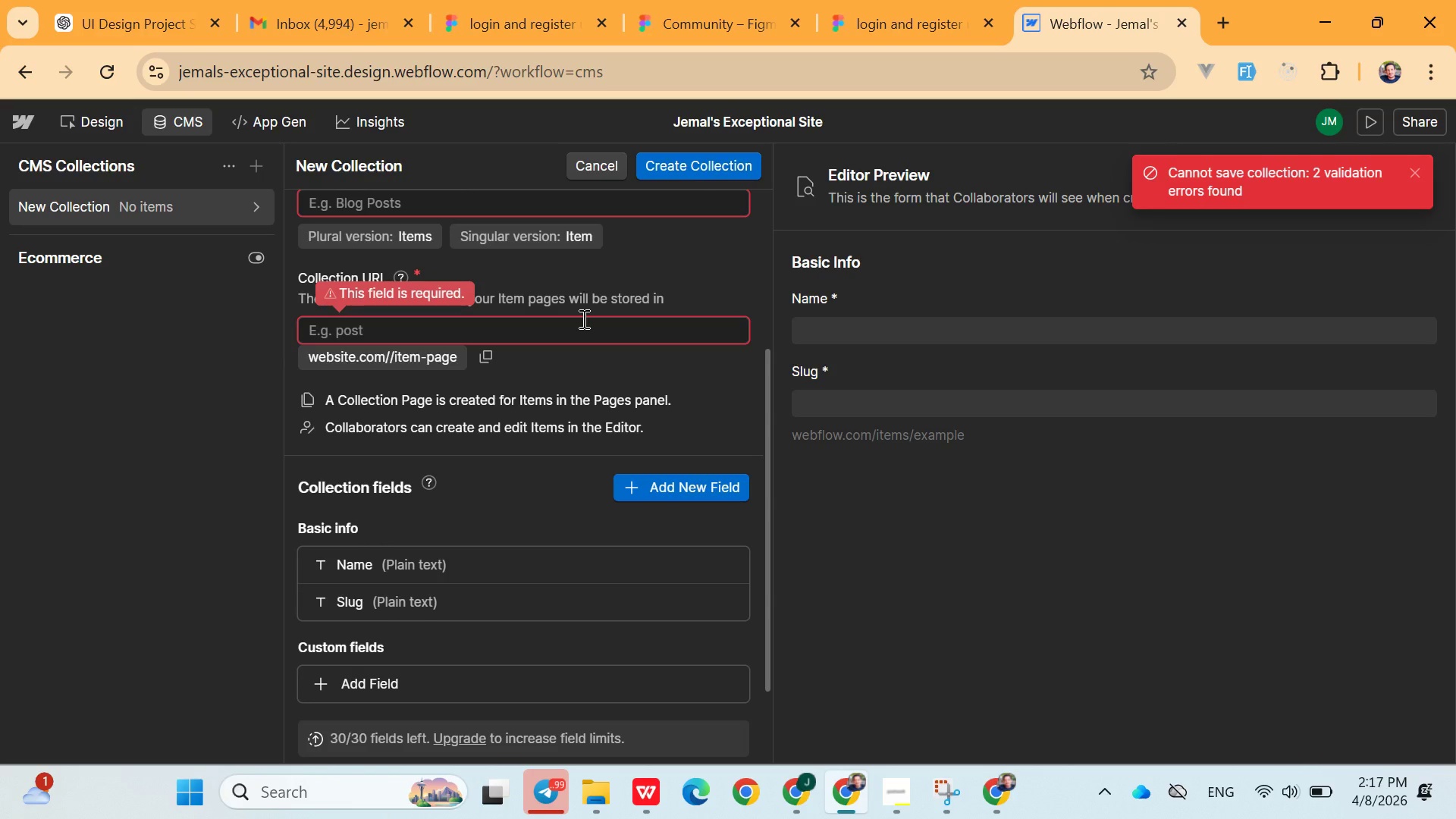 
left_click([408, 201])
 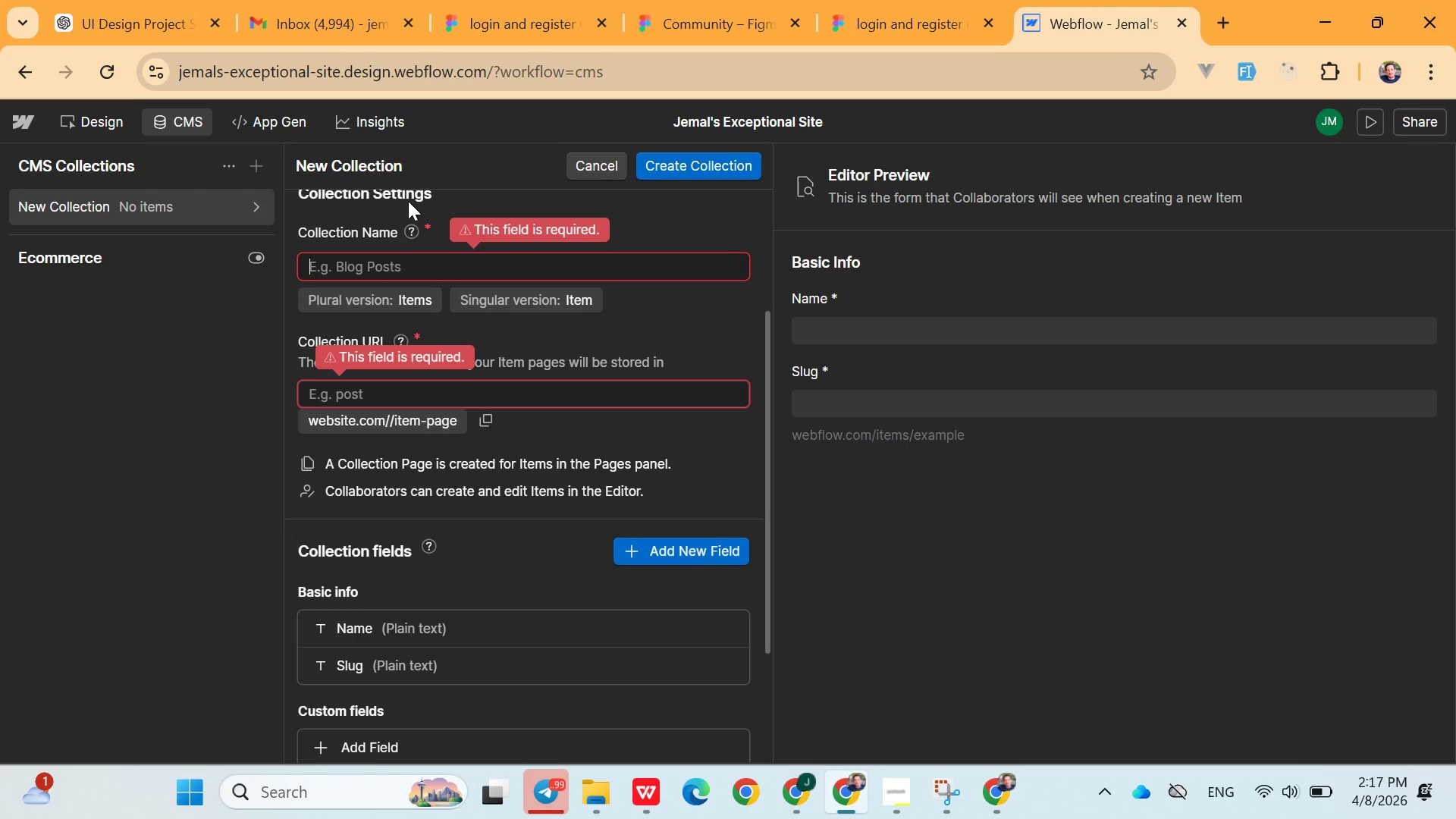 
type(Meu Items)
 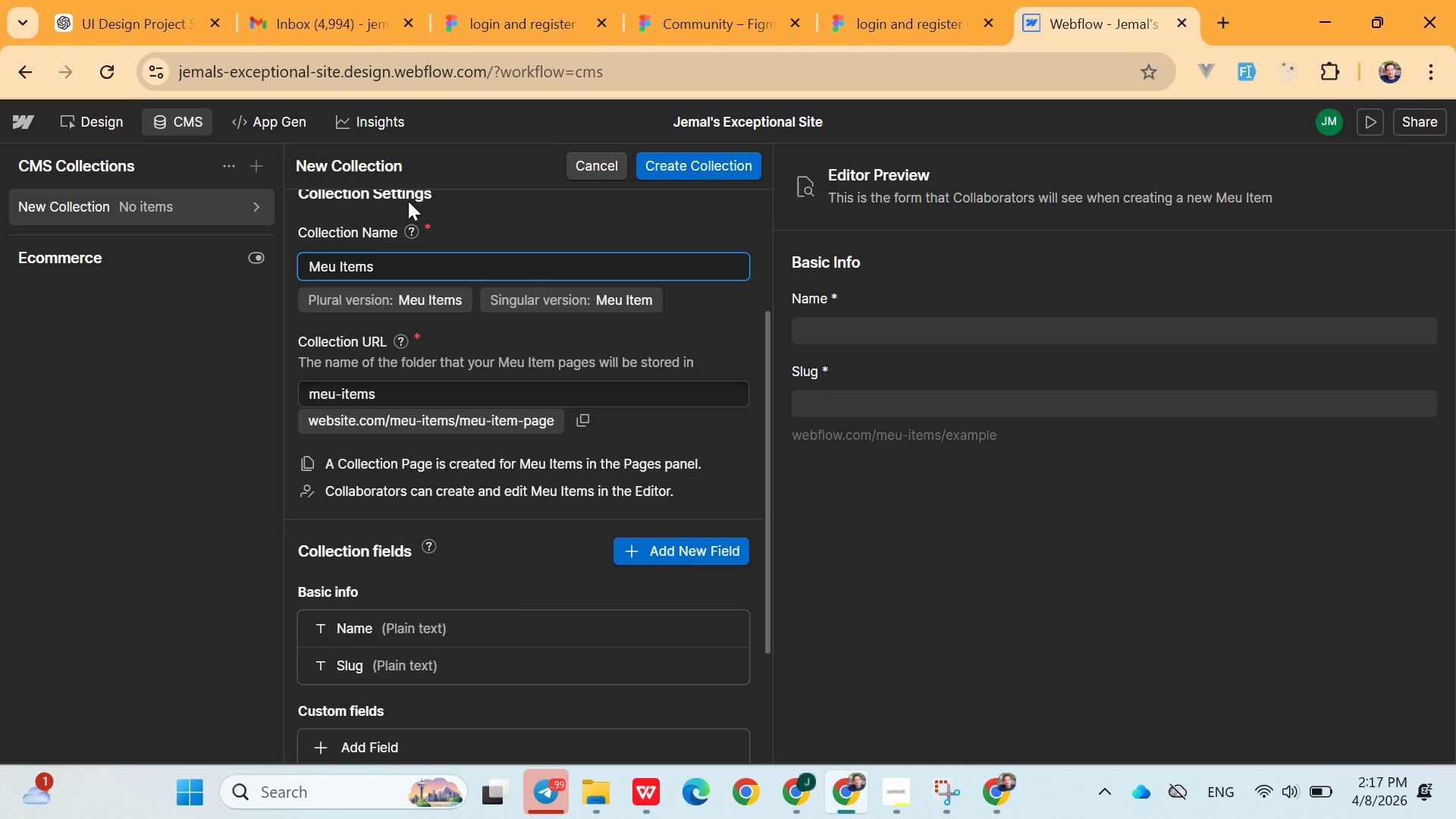 
wait(9.69)
 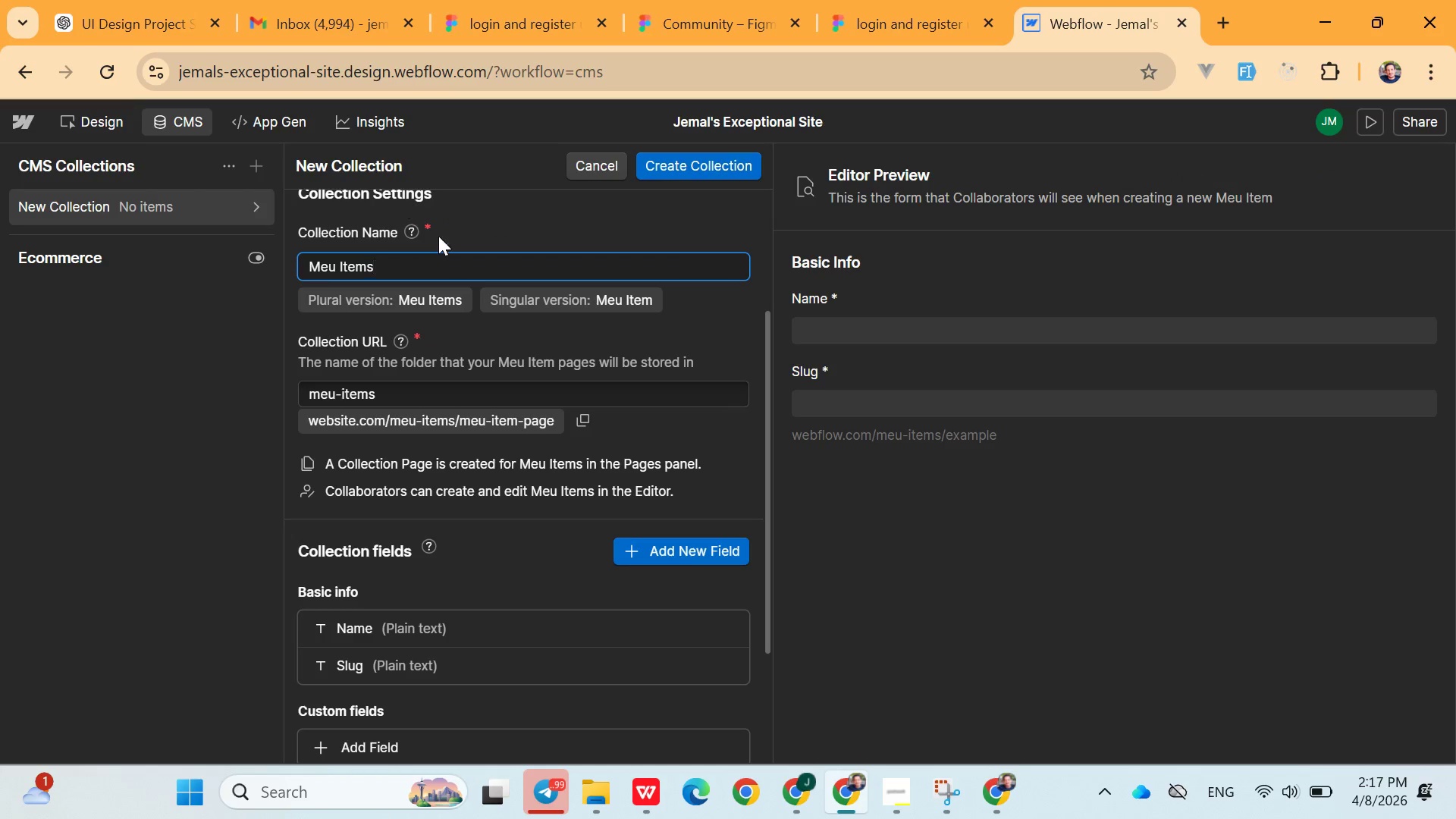 
left_click([409, 645])
 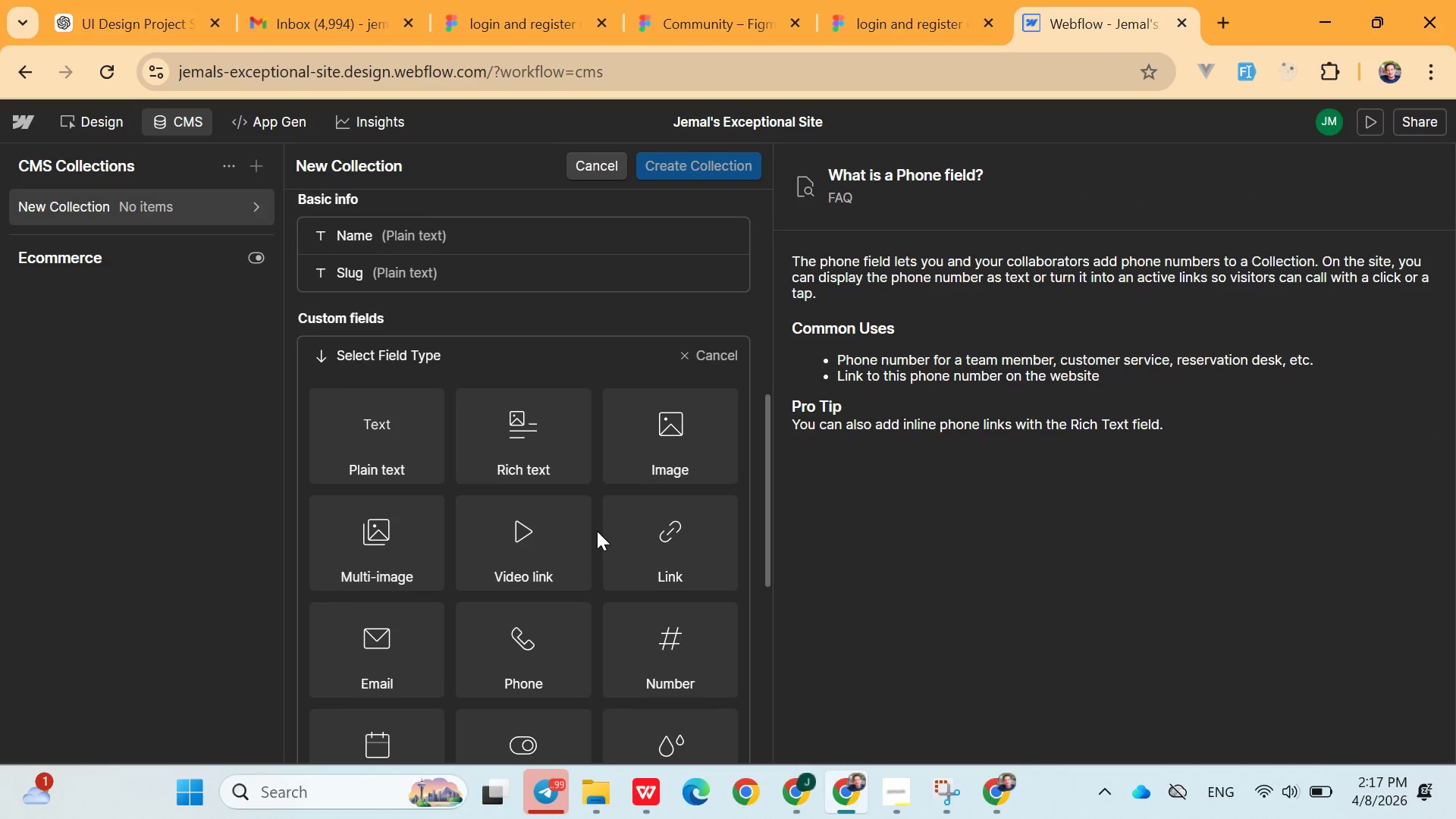 
wait(8.41)
 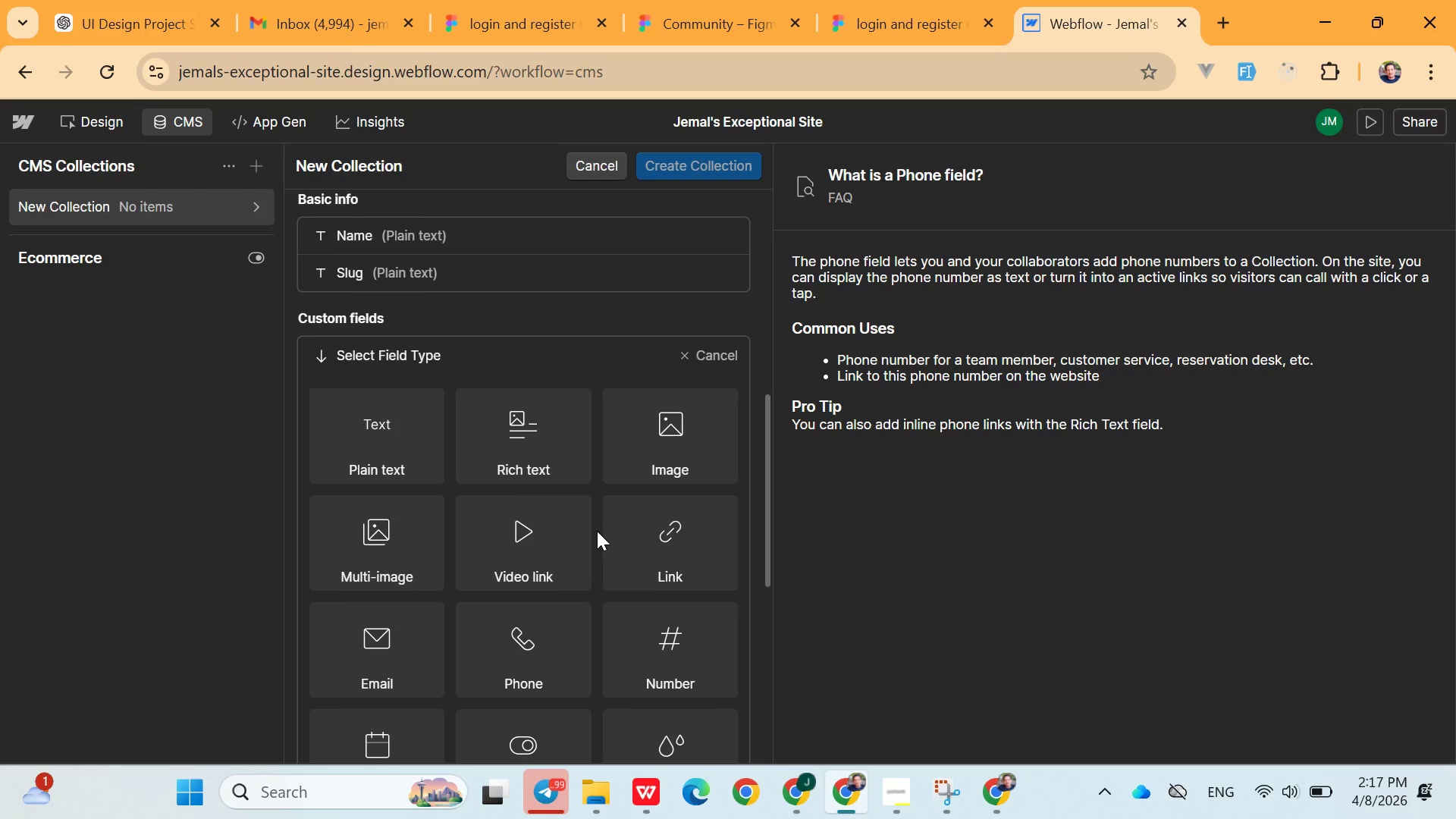 
left_click([405, 419])
 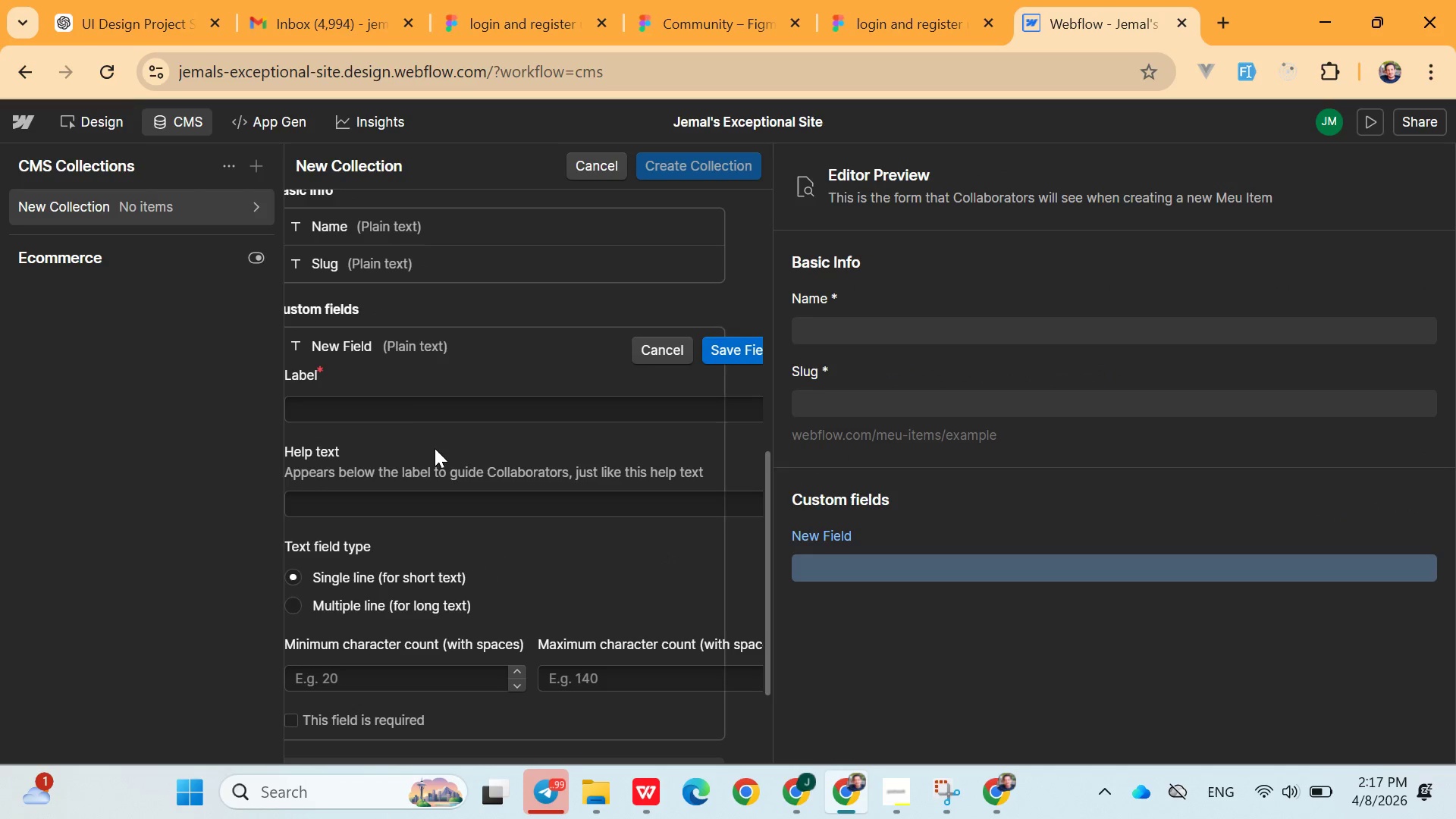 
left_click([397, 401])
 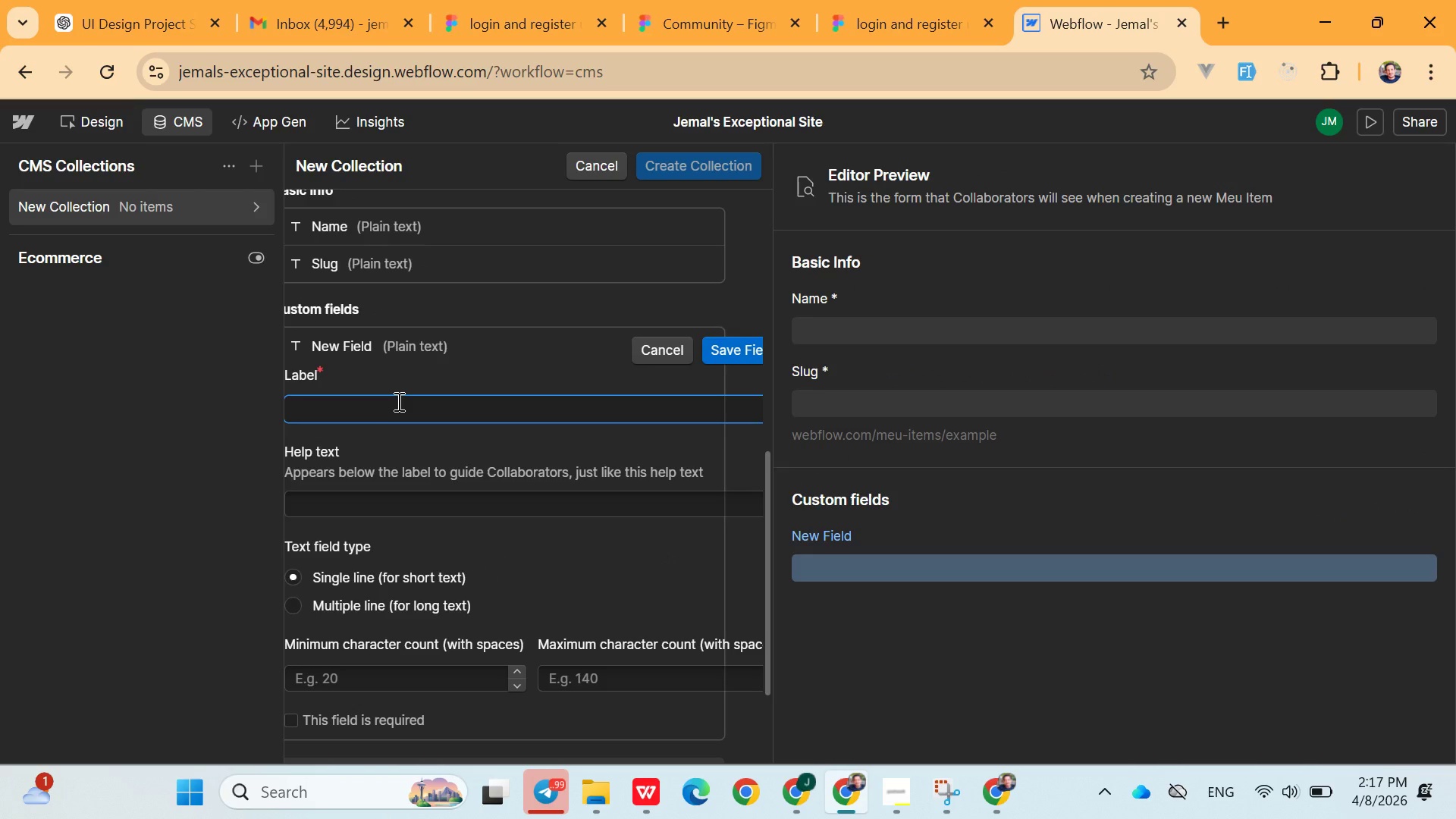 
type(Category)
 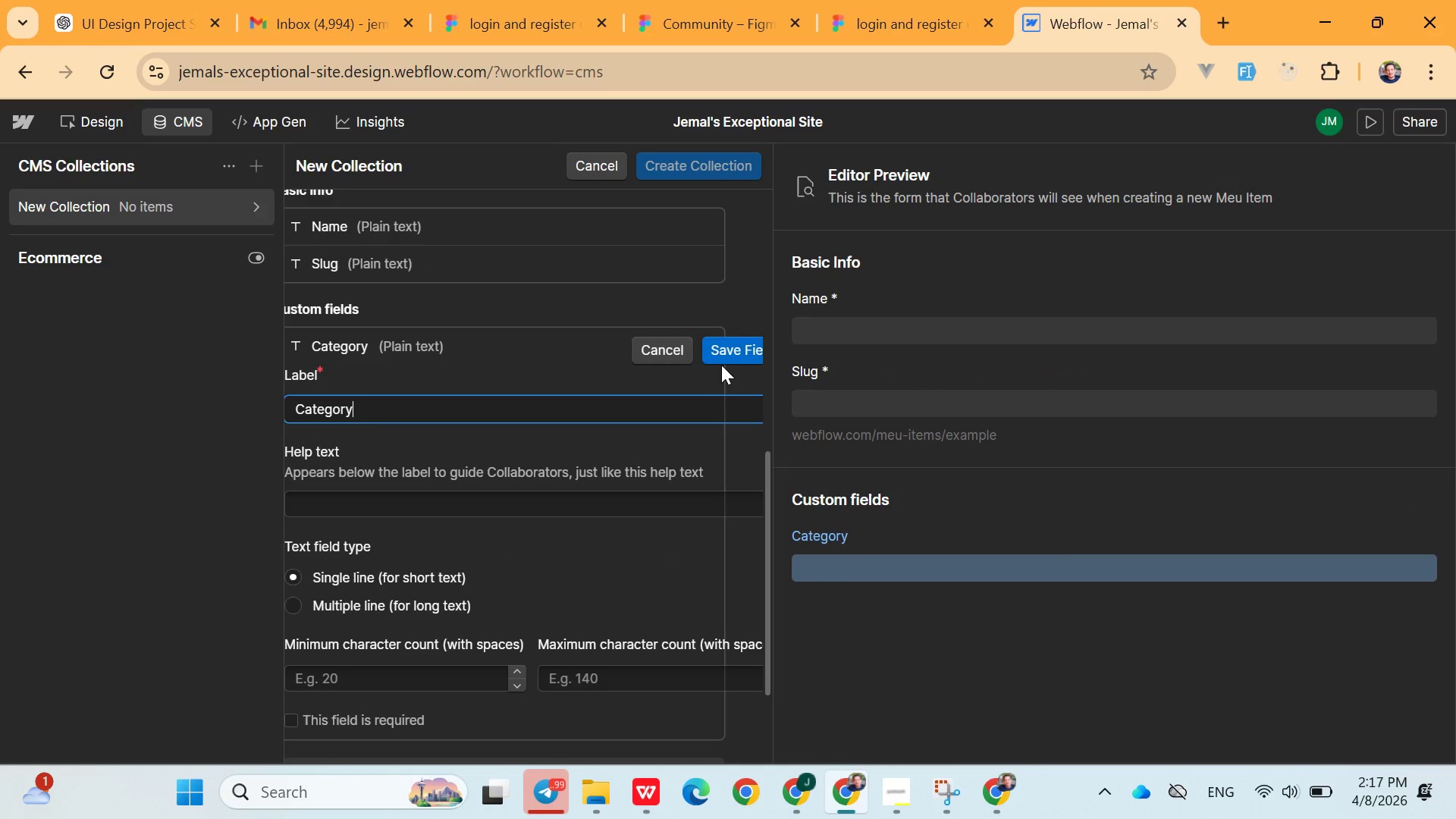 
left_click([728, 354])
 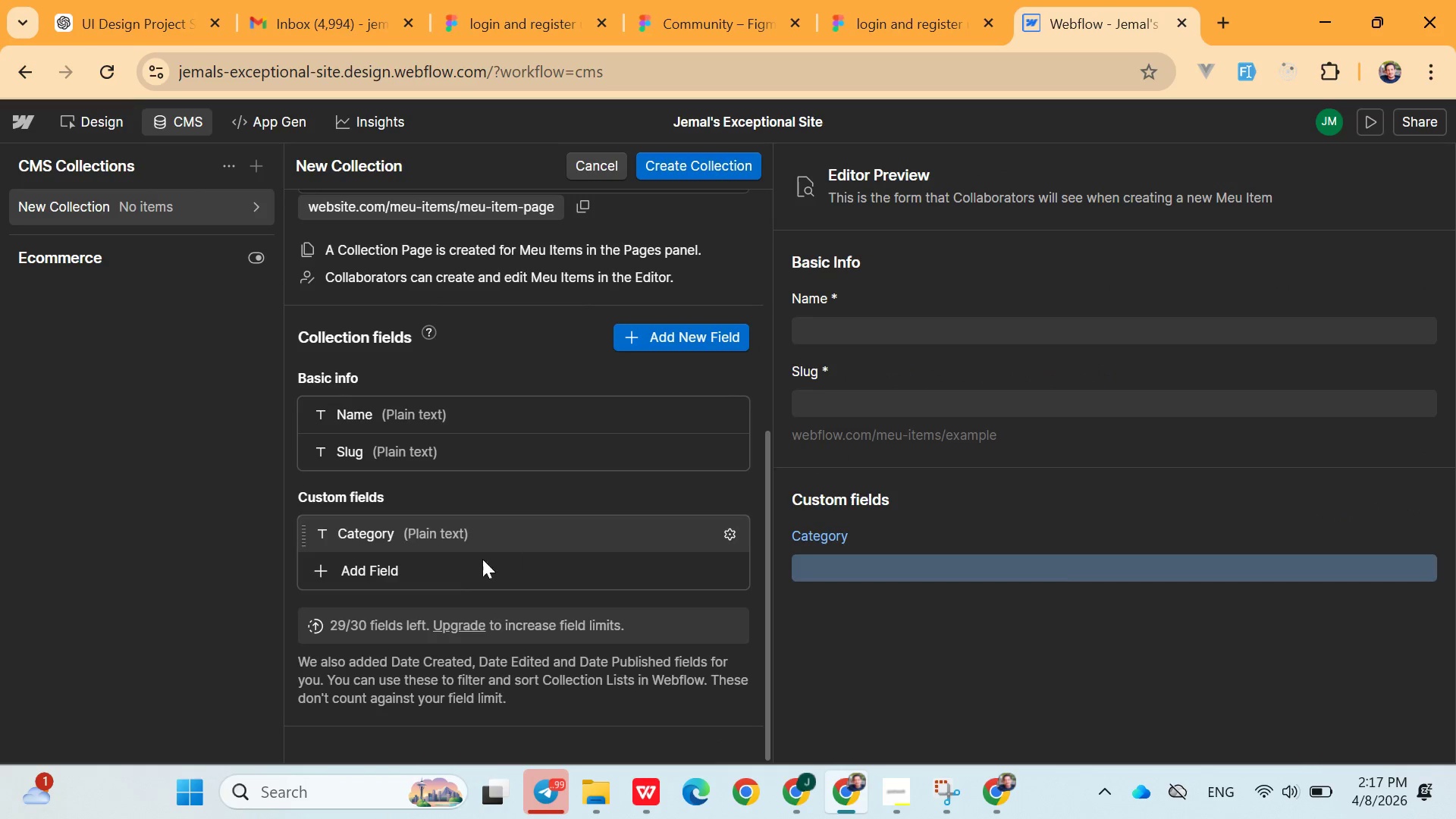 
left_click([397, 576])
 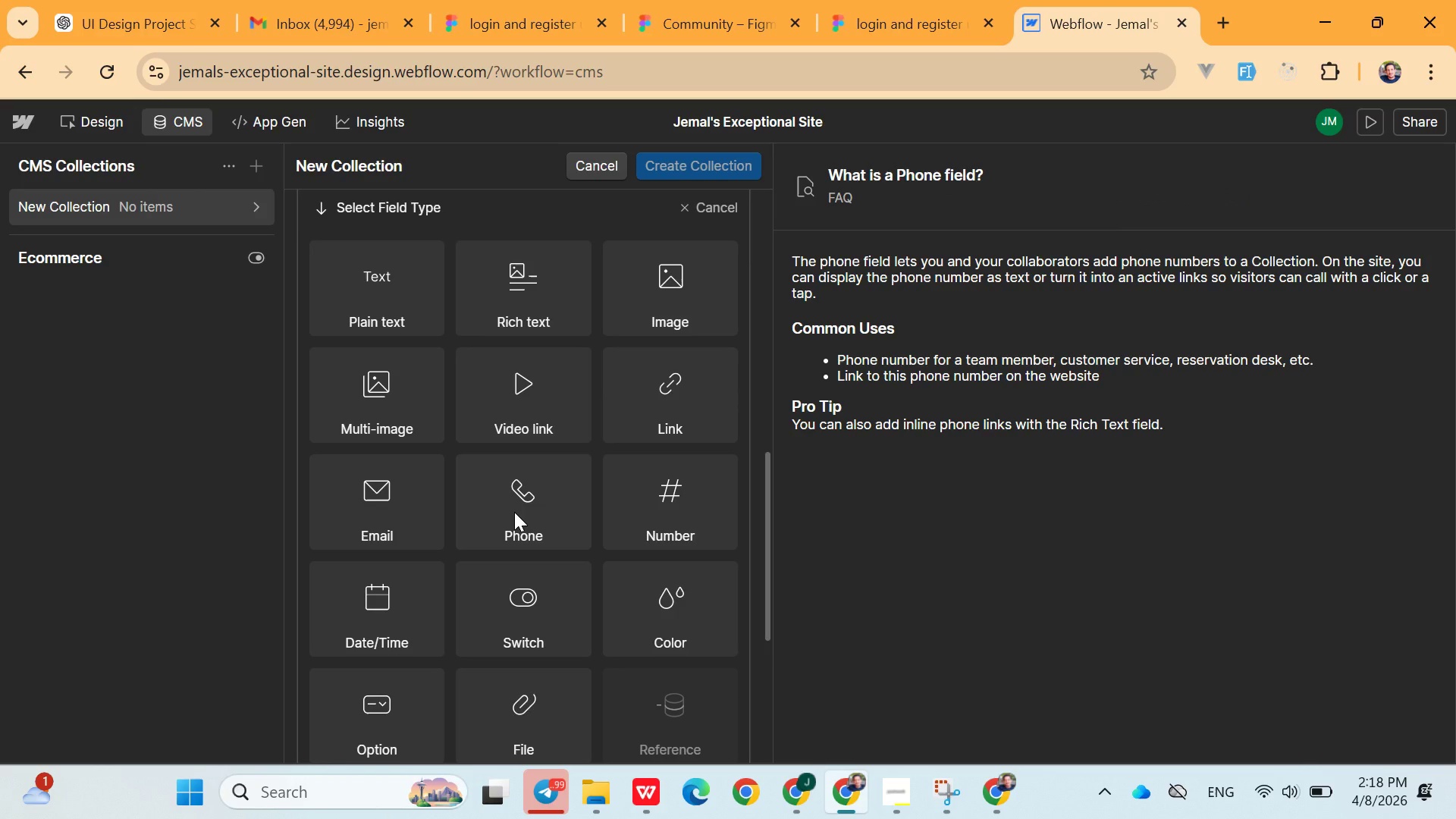 
wait(13.93)
 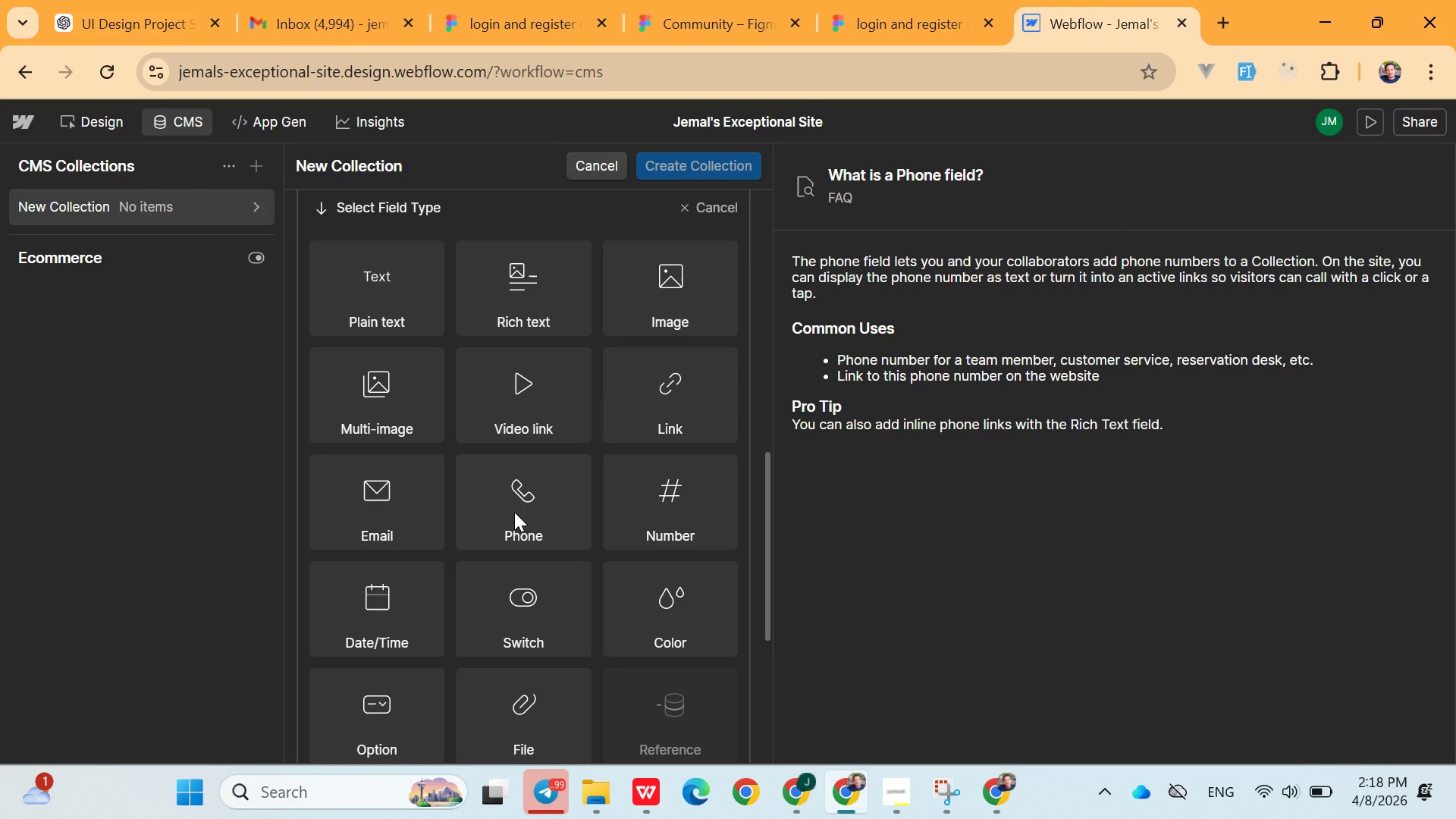 
mouse_move([597, 375])
 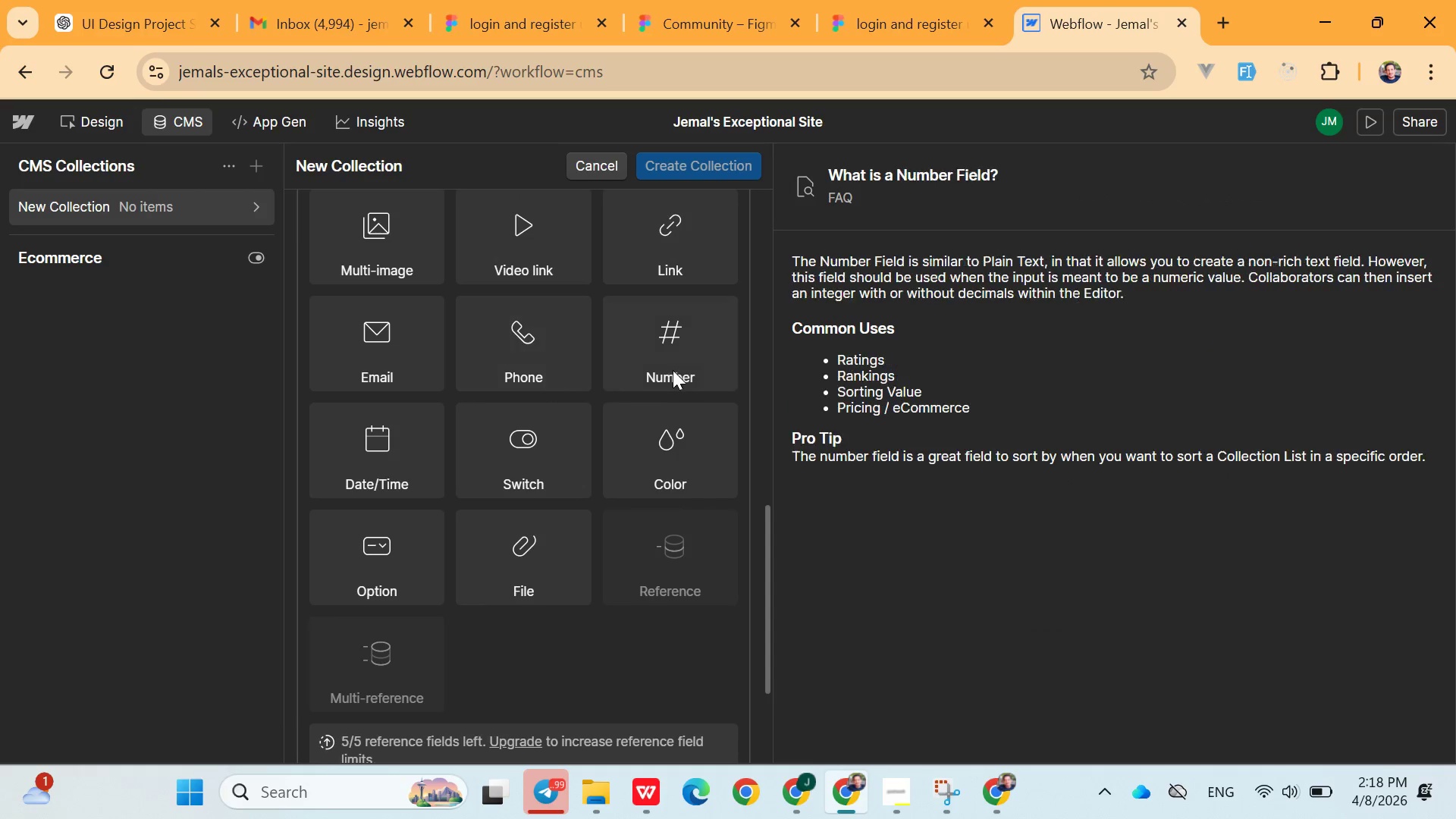 
left_click([673, 370])
 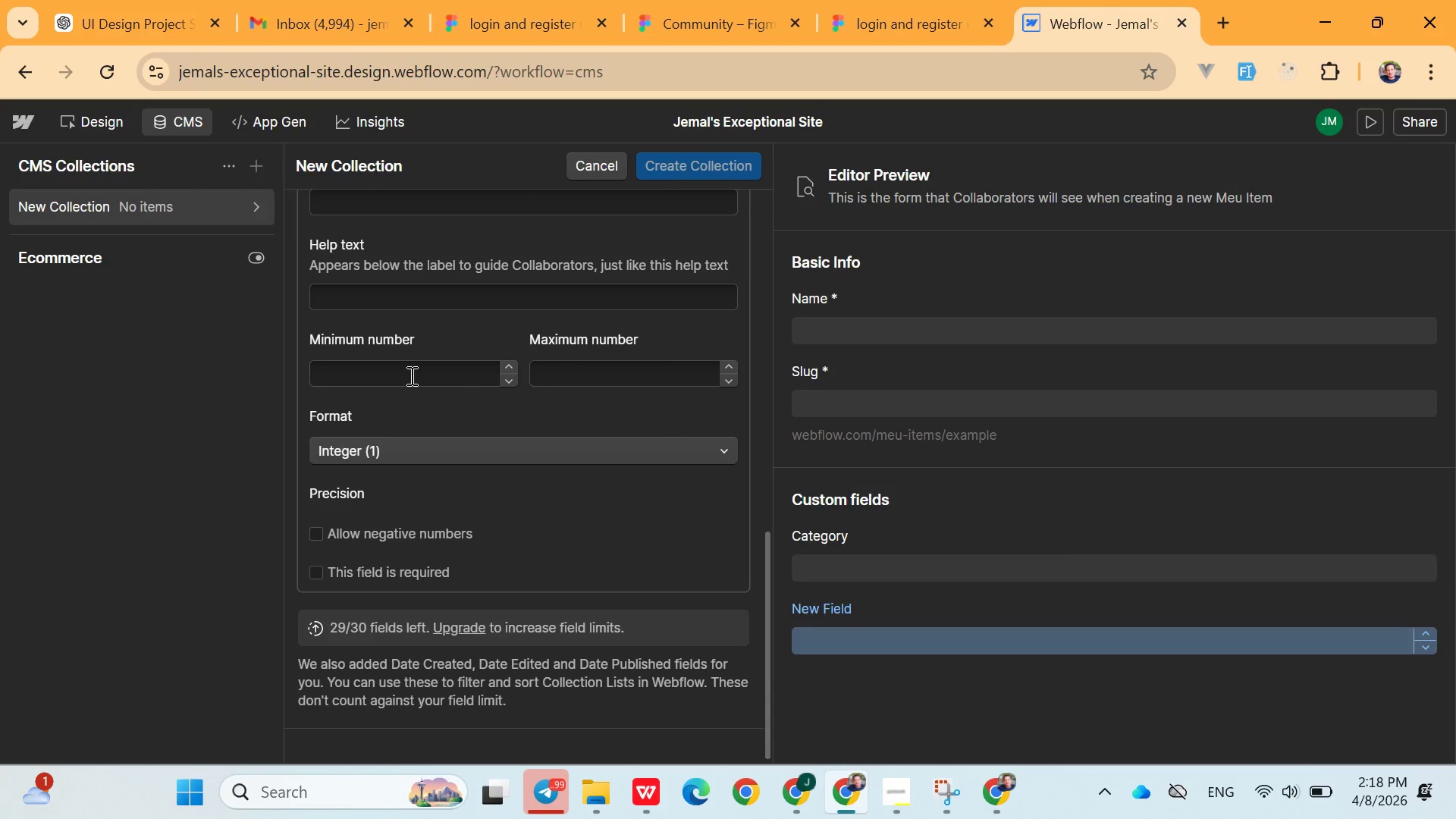 
wait(6.72)
 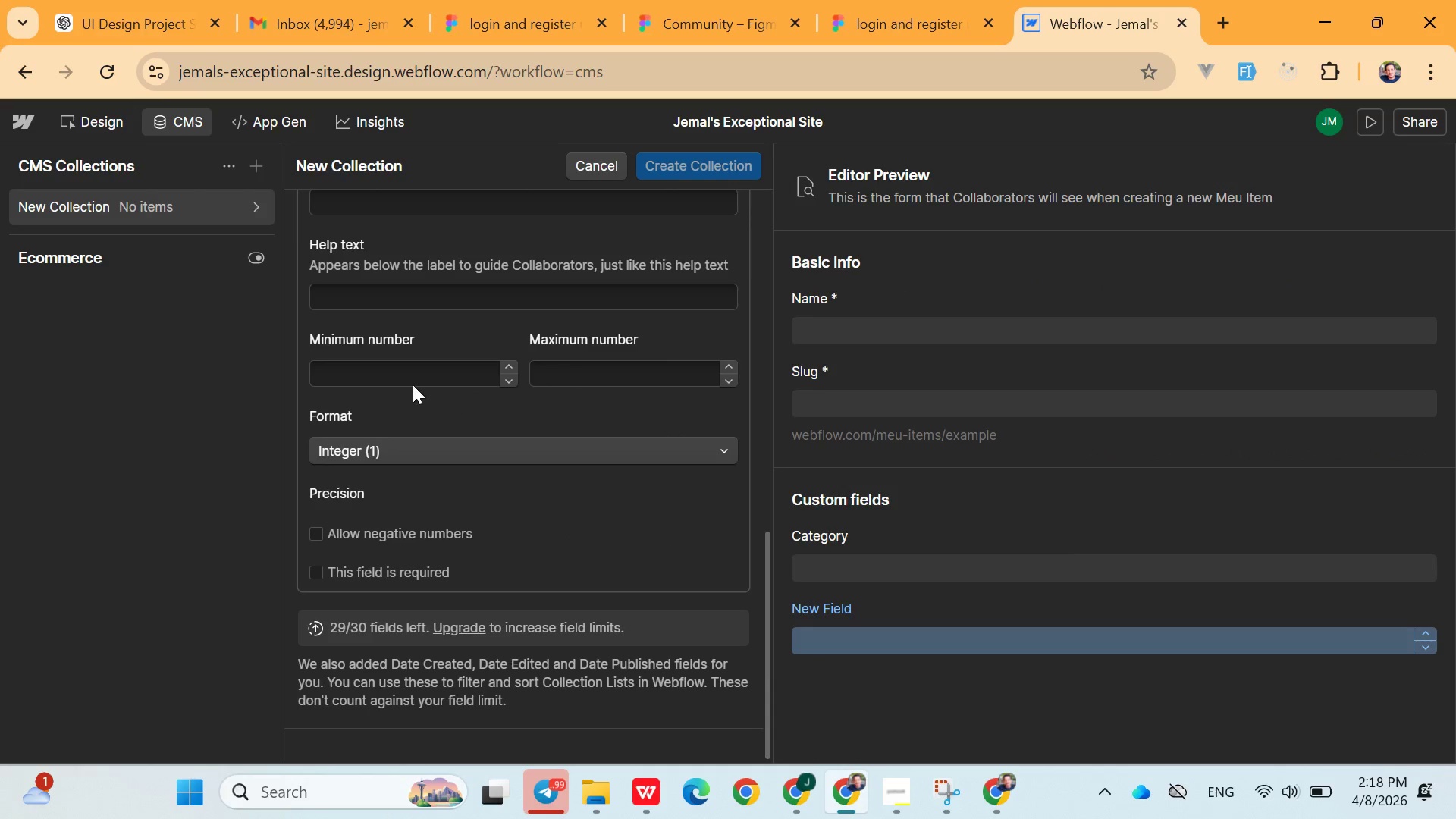 
left_click([390, 361])
 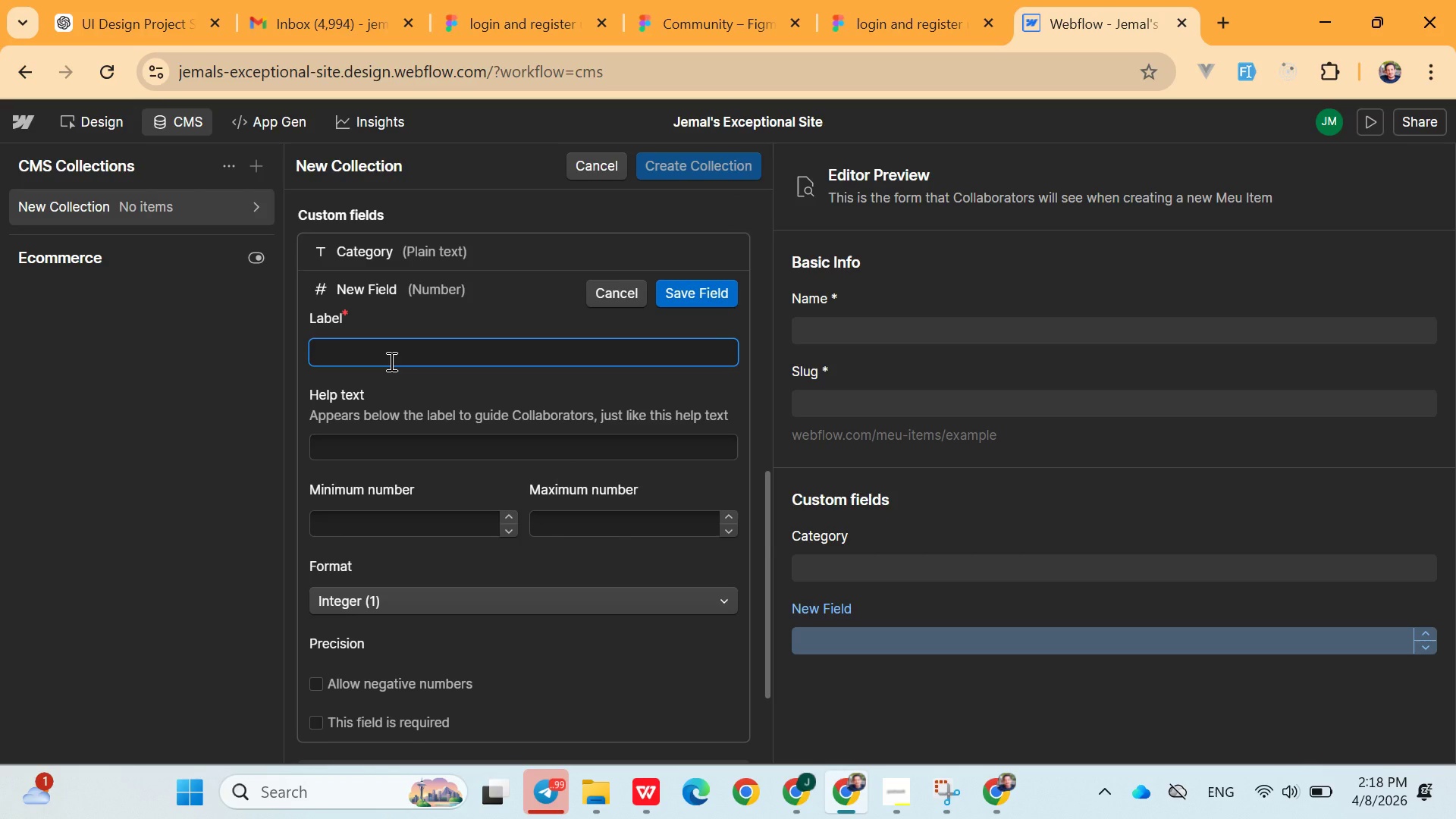 
type(Price)
 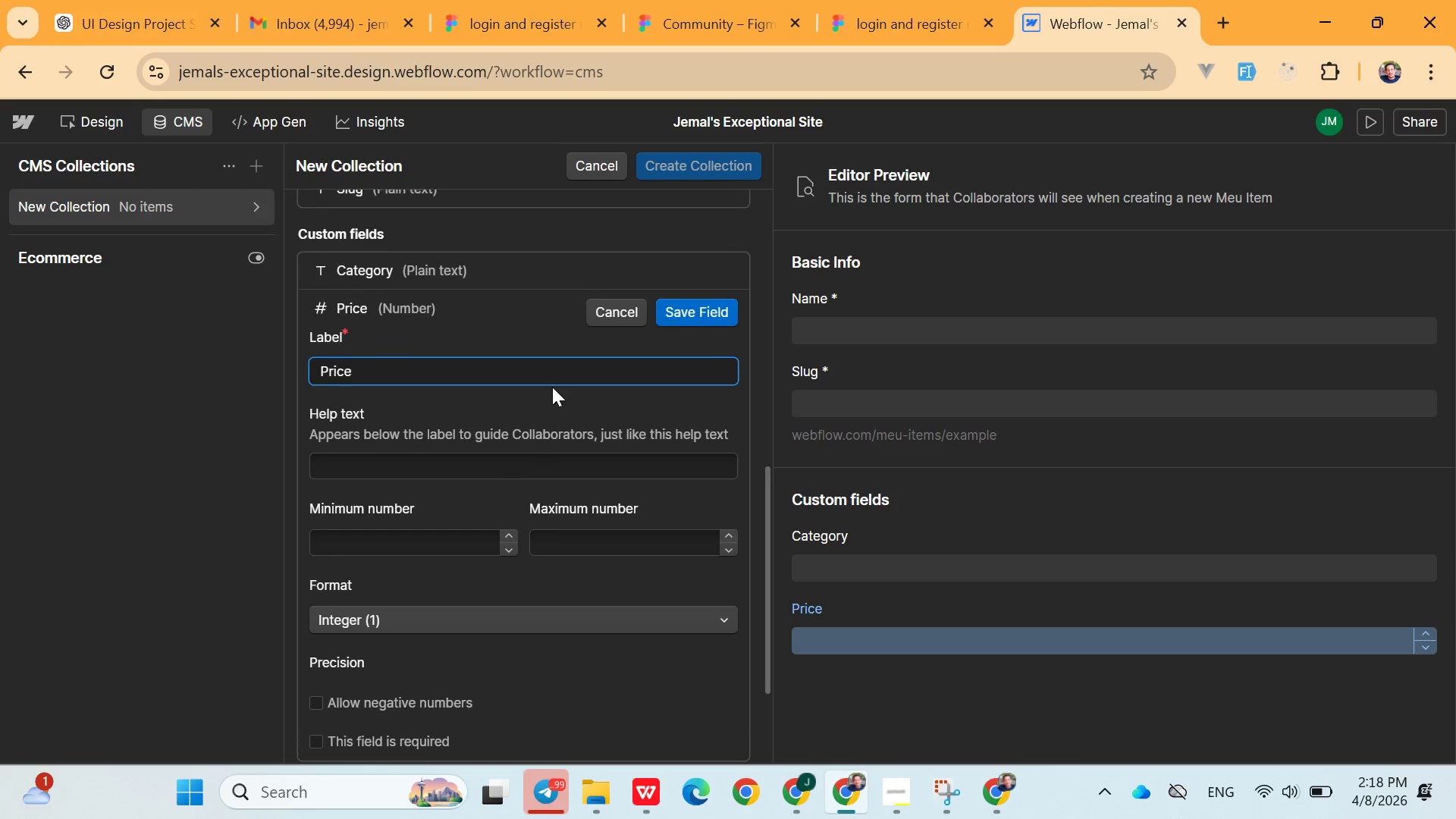 
left_click([686, 317])
 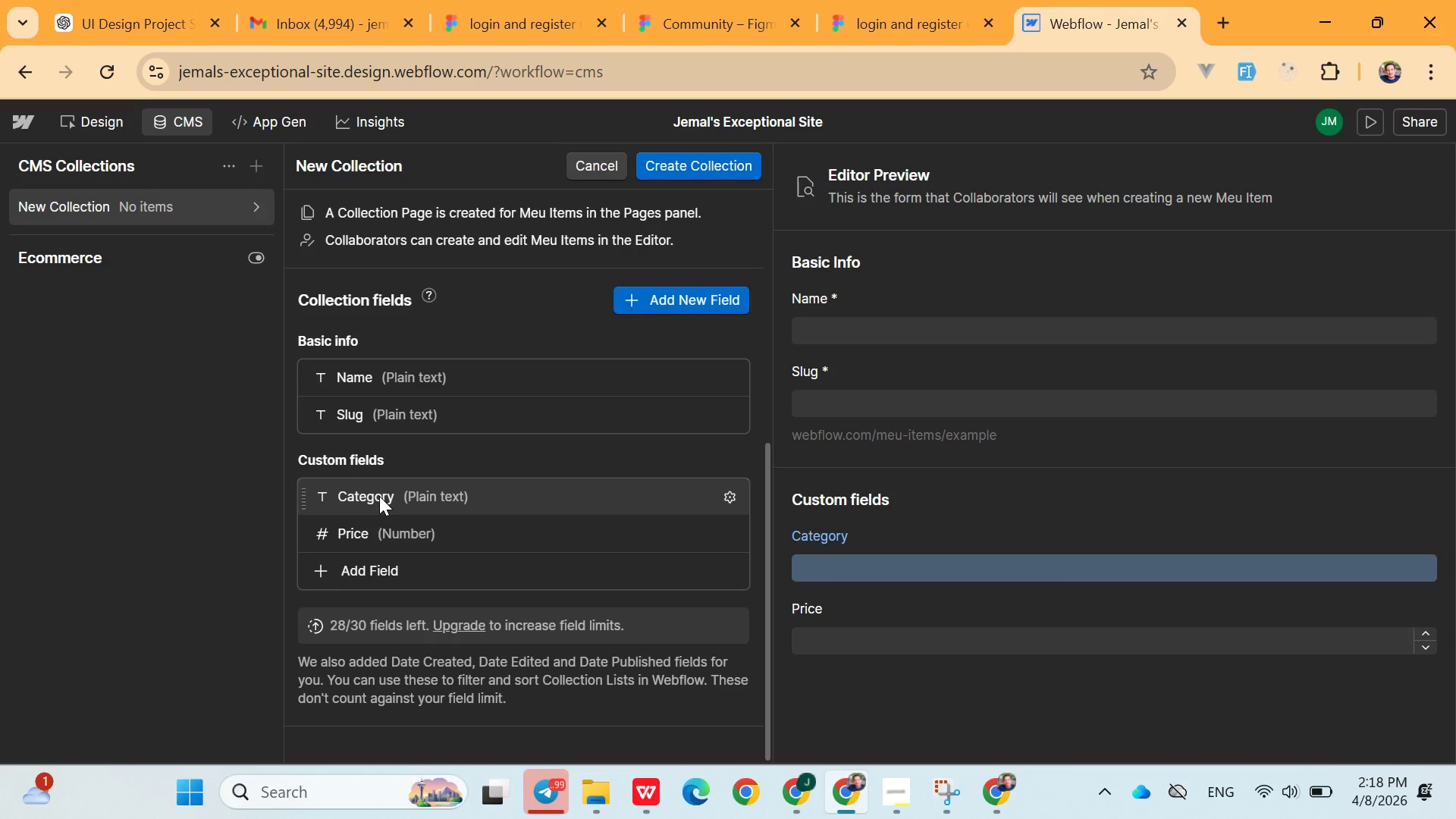 
wait(27.88)
 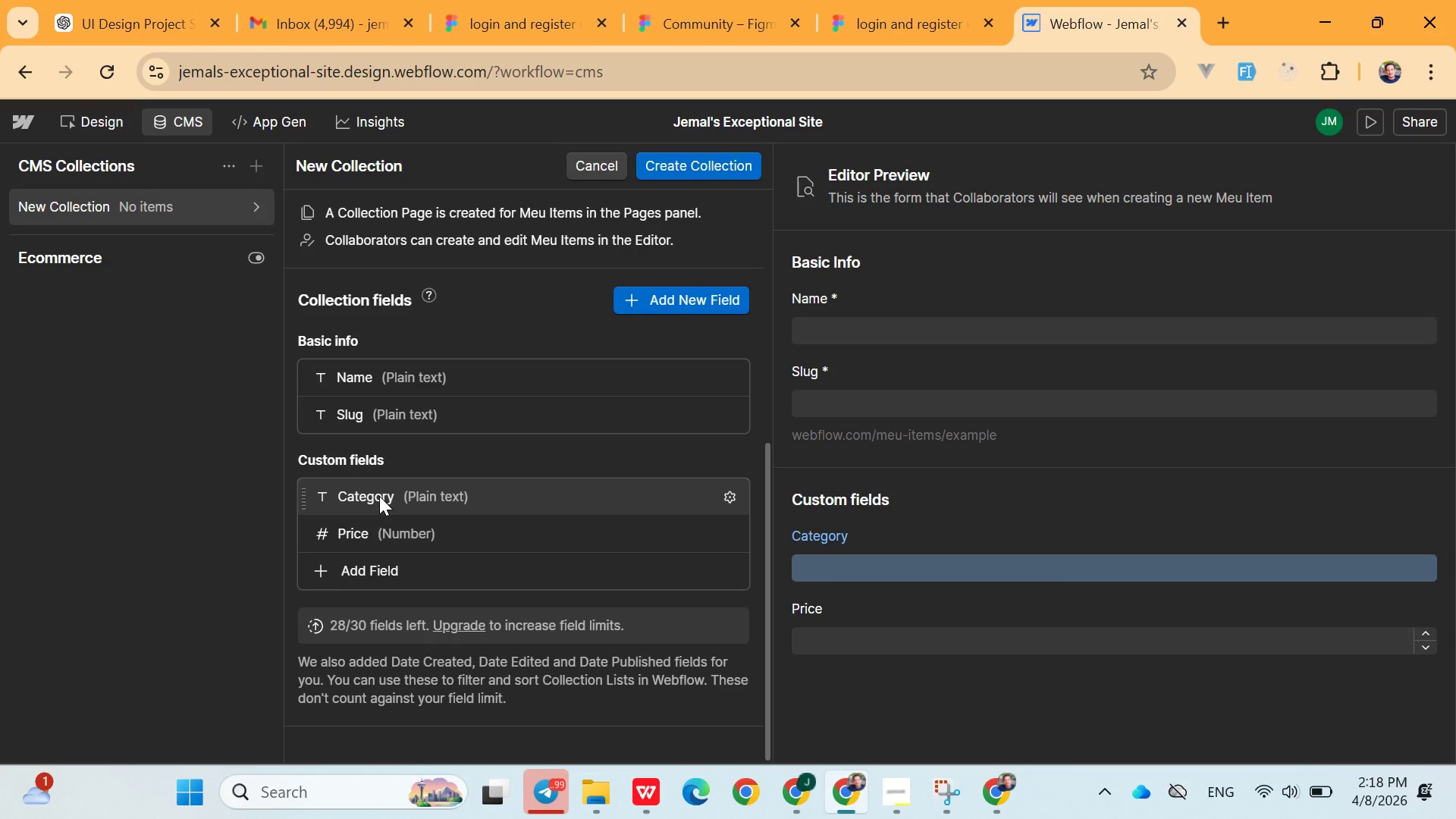 
left_click([367, 564])
 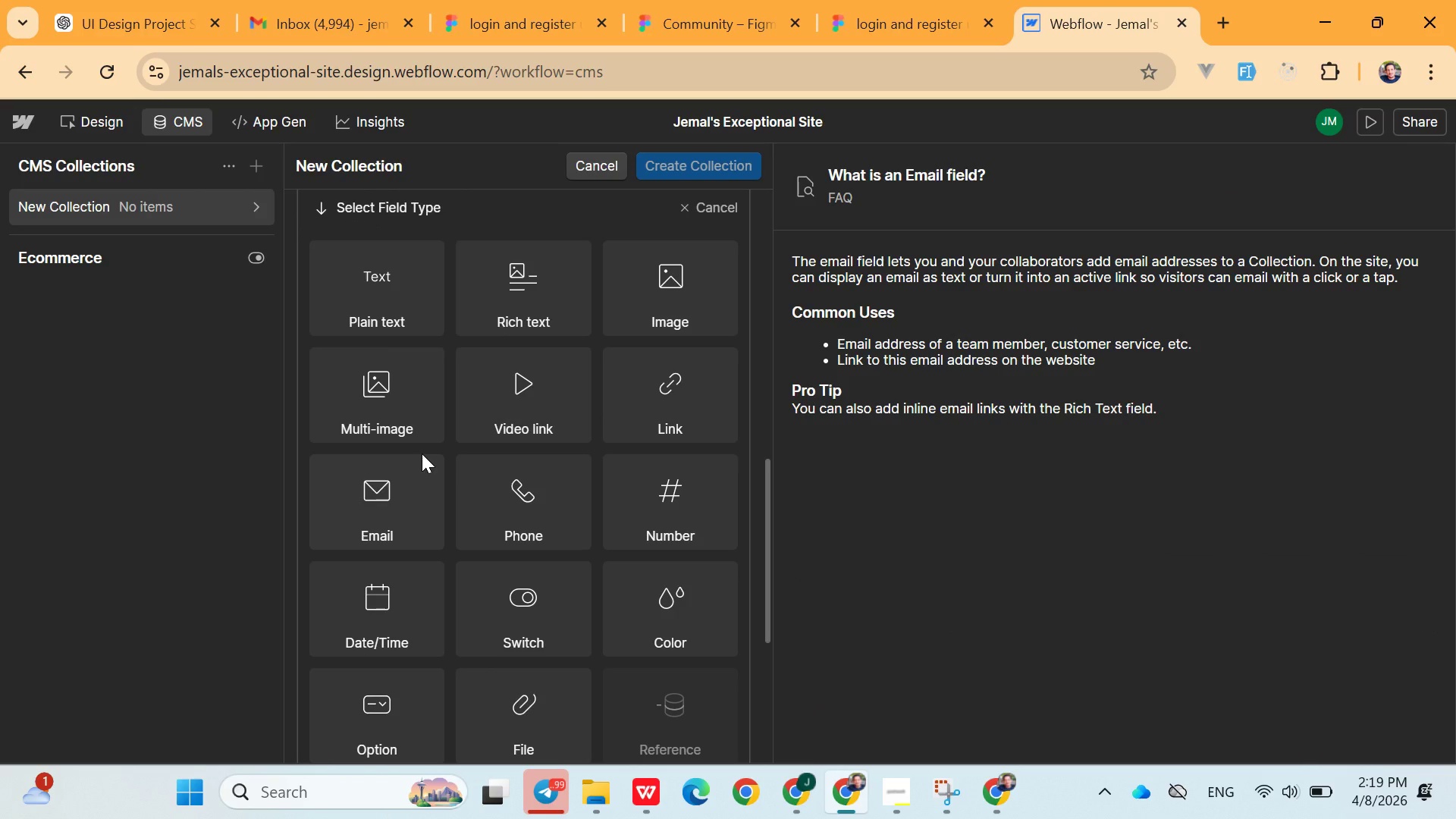 
left_click([425, 359])
 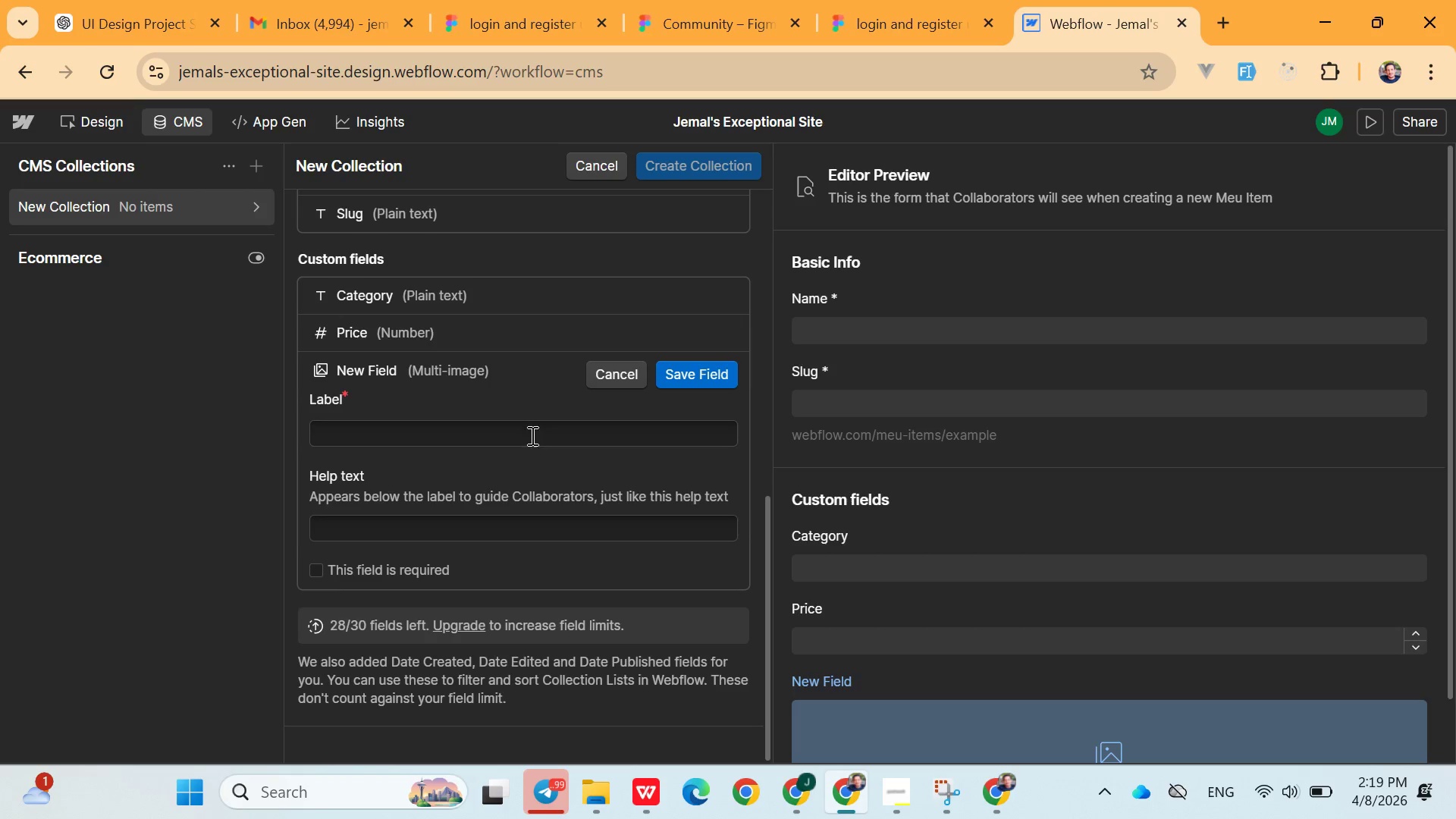 
wait(7.45)
 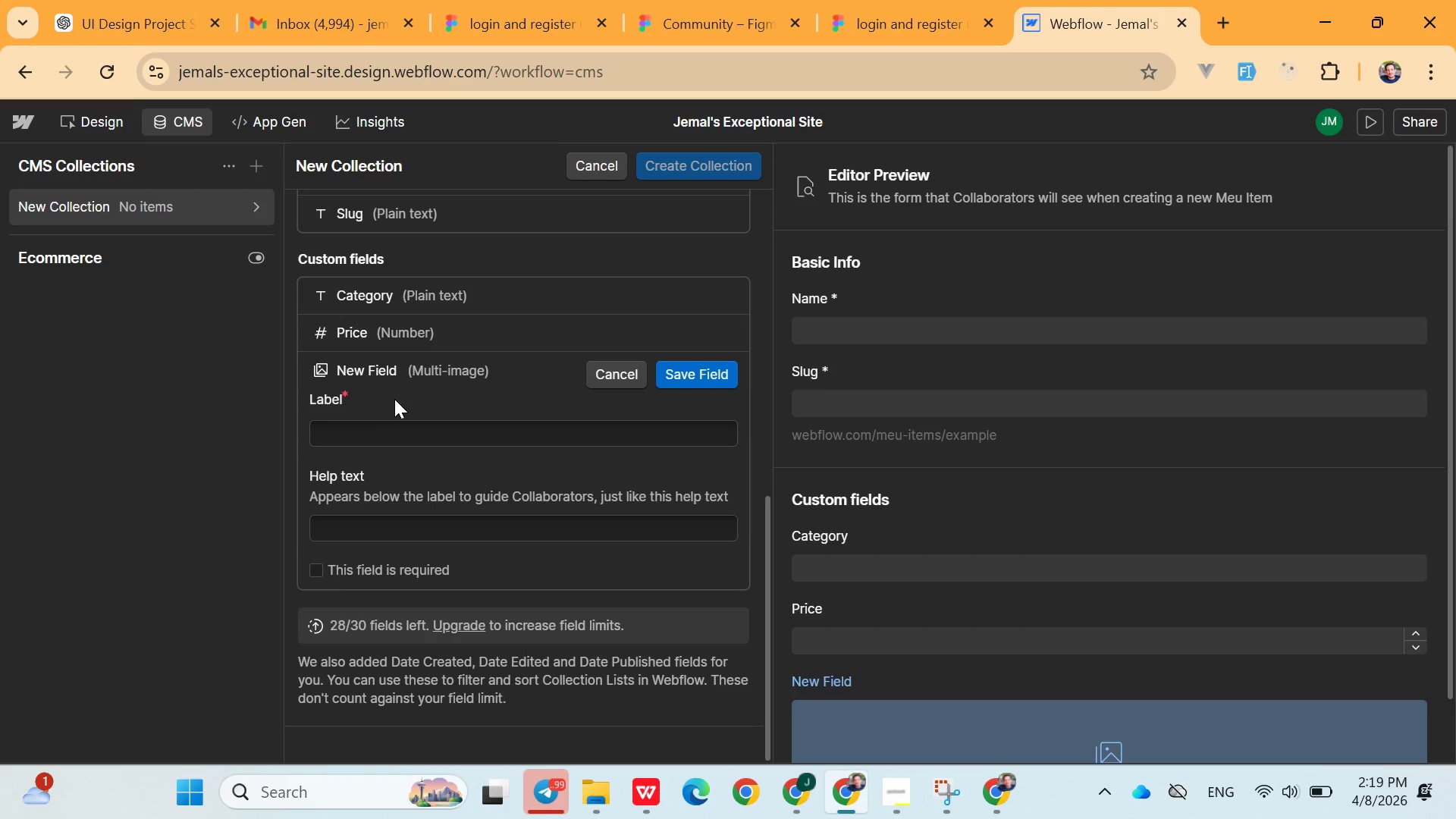 
left_click([617, 381])
 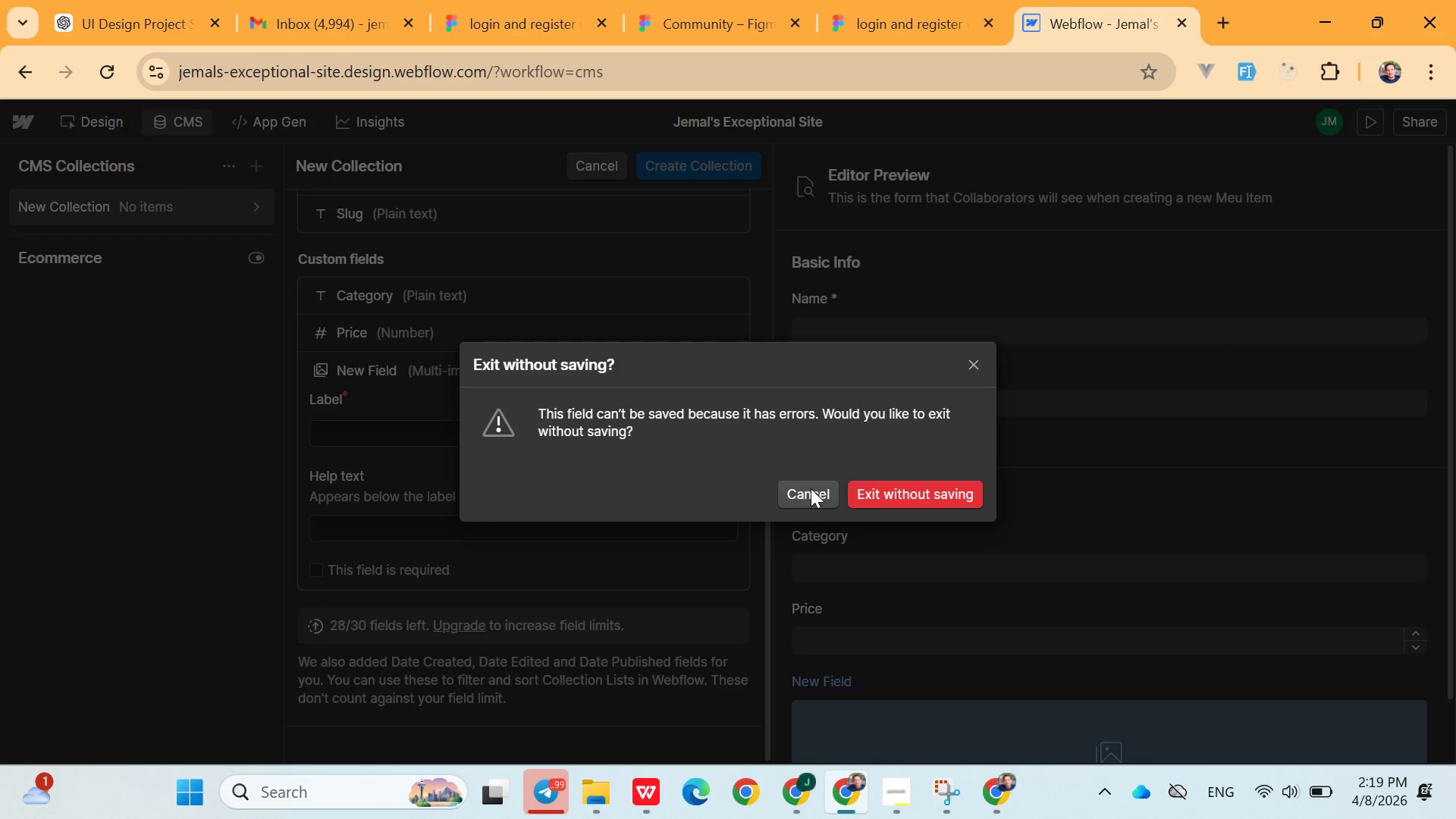 
scroll: coordinate [542, 503], scroll_direction: down, amount: 4.0
 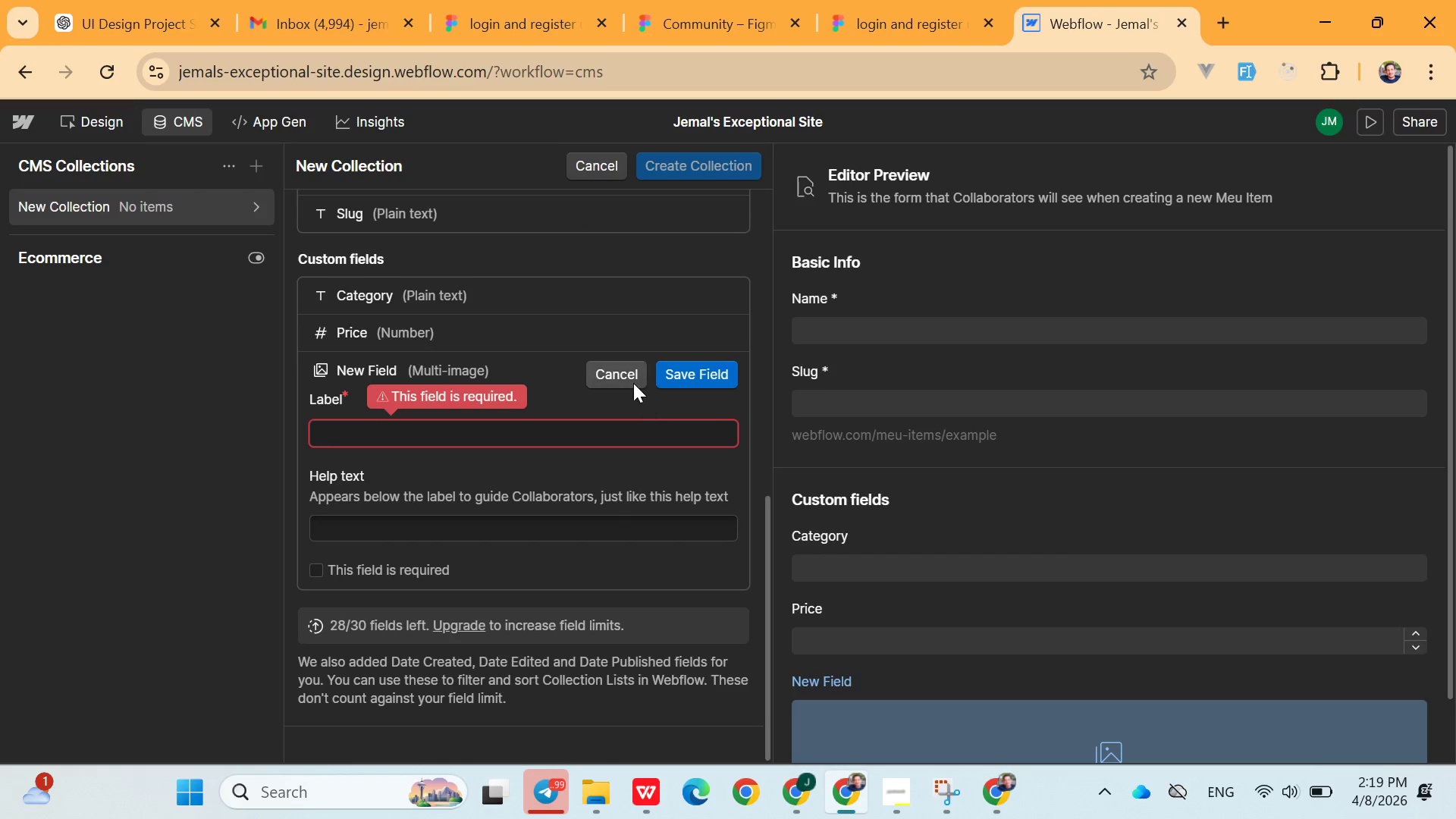 
left_click([633, 383])
 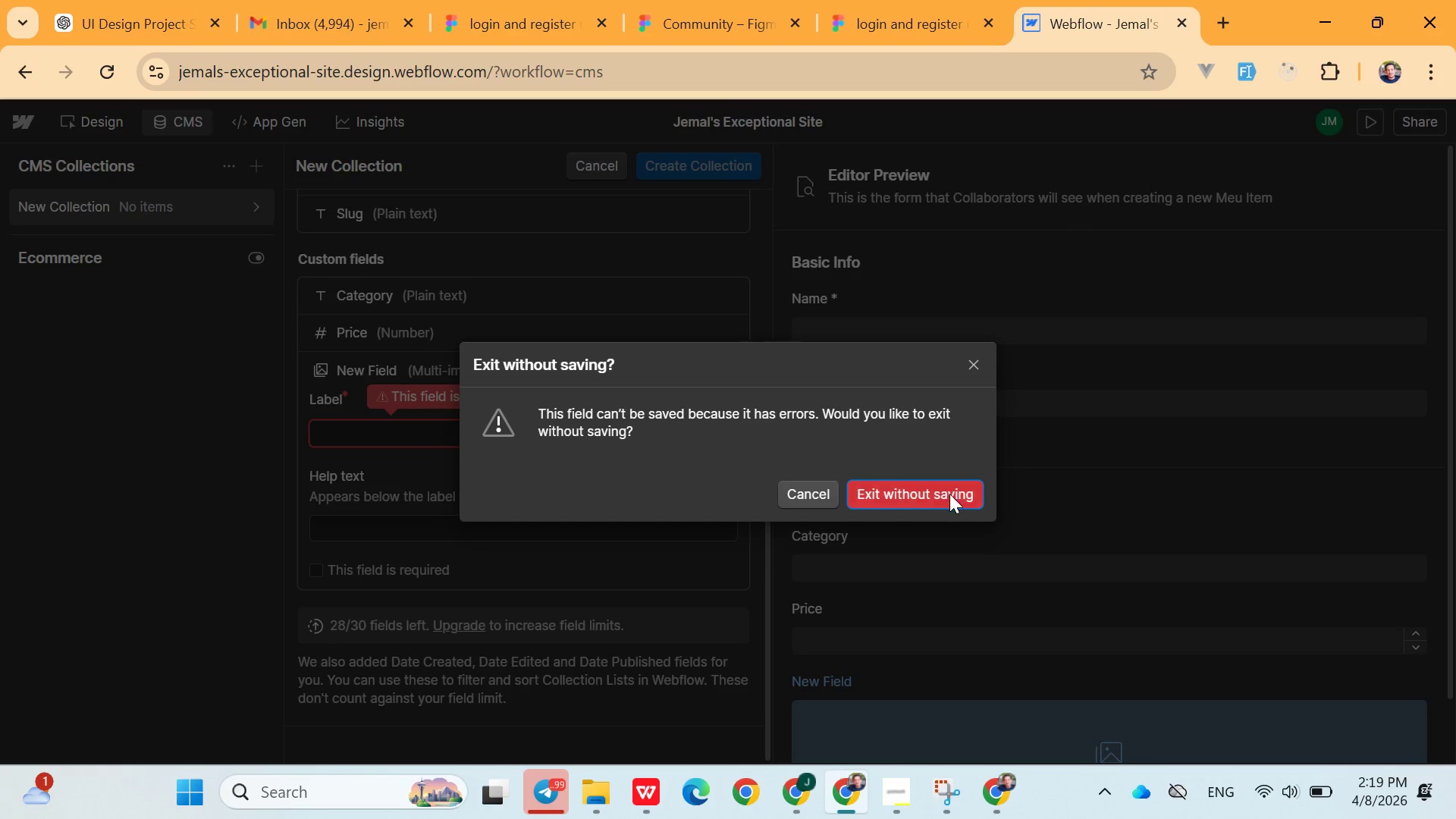 
left_click([949, 494])
 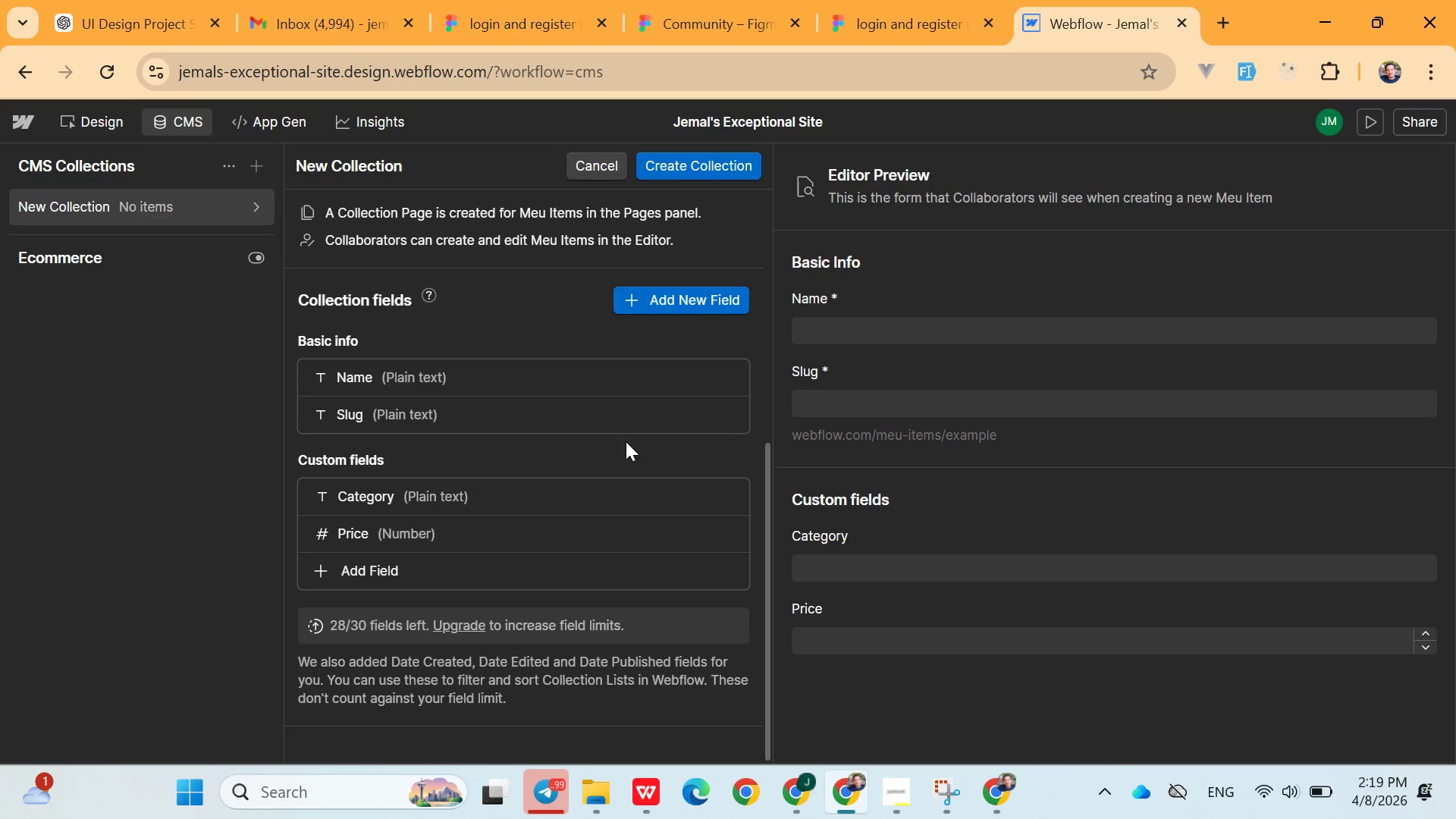 
scroll: coordinate [579, 441], scroll_direction: down, amount: 3.0
 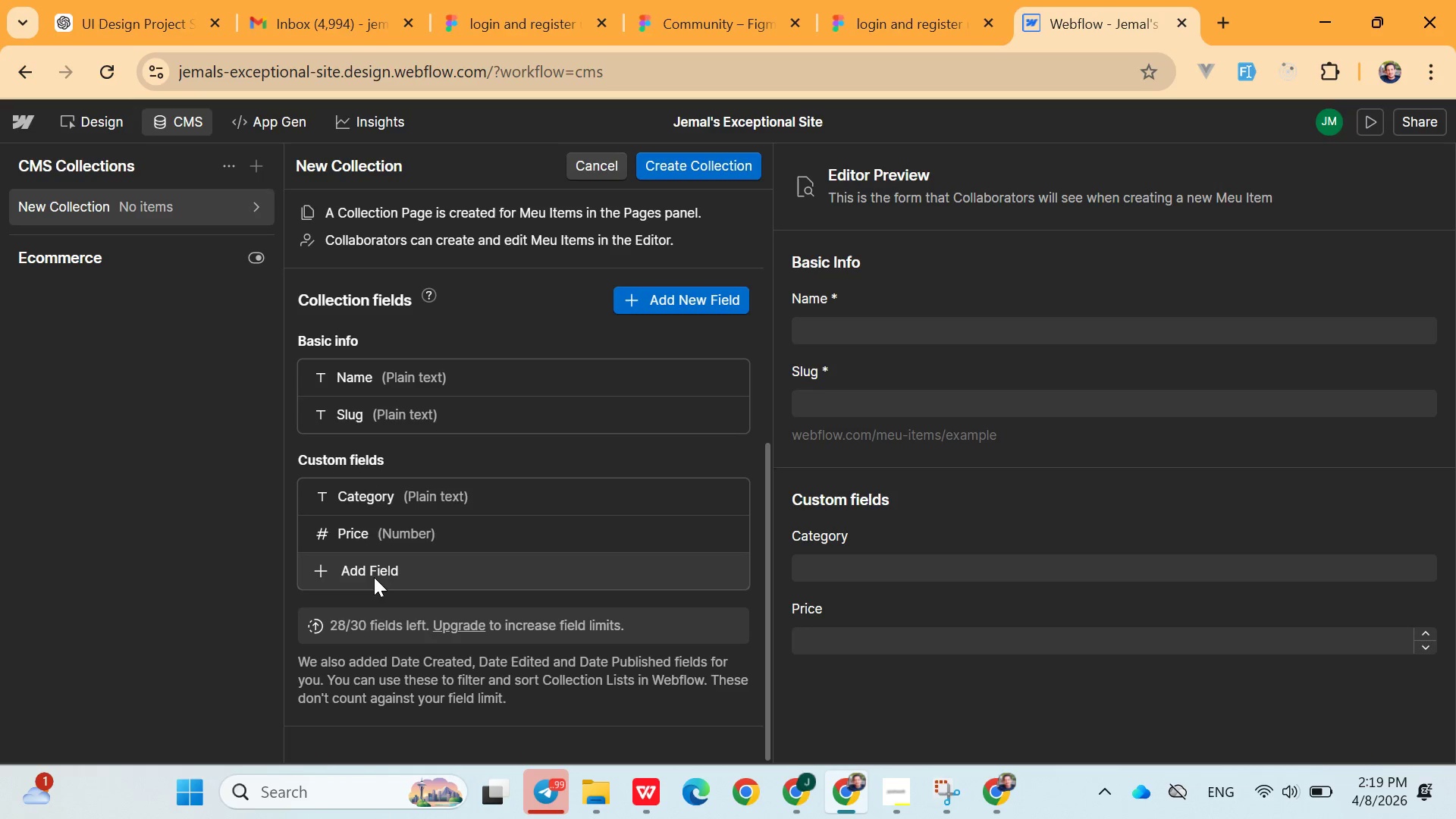 
left_click([364, 580])
 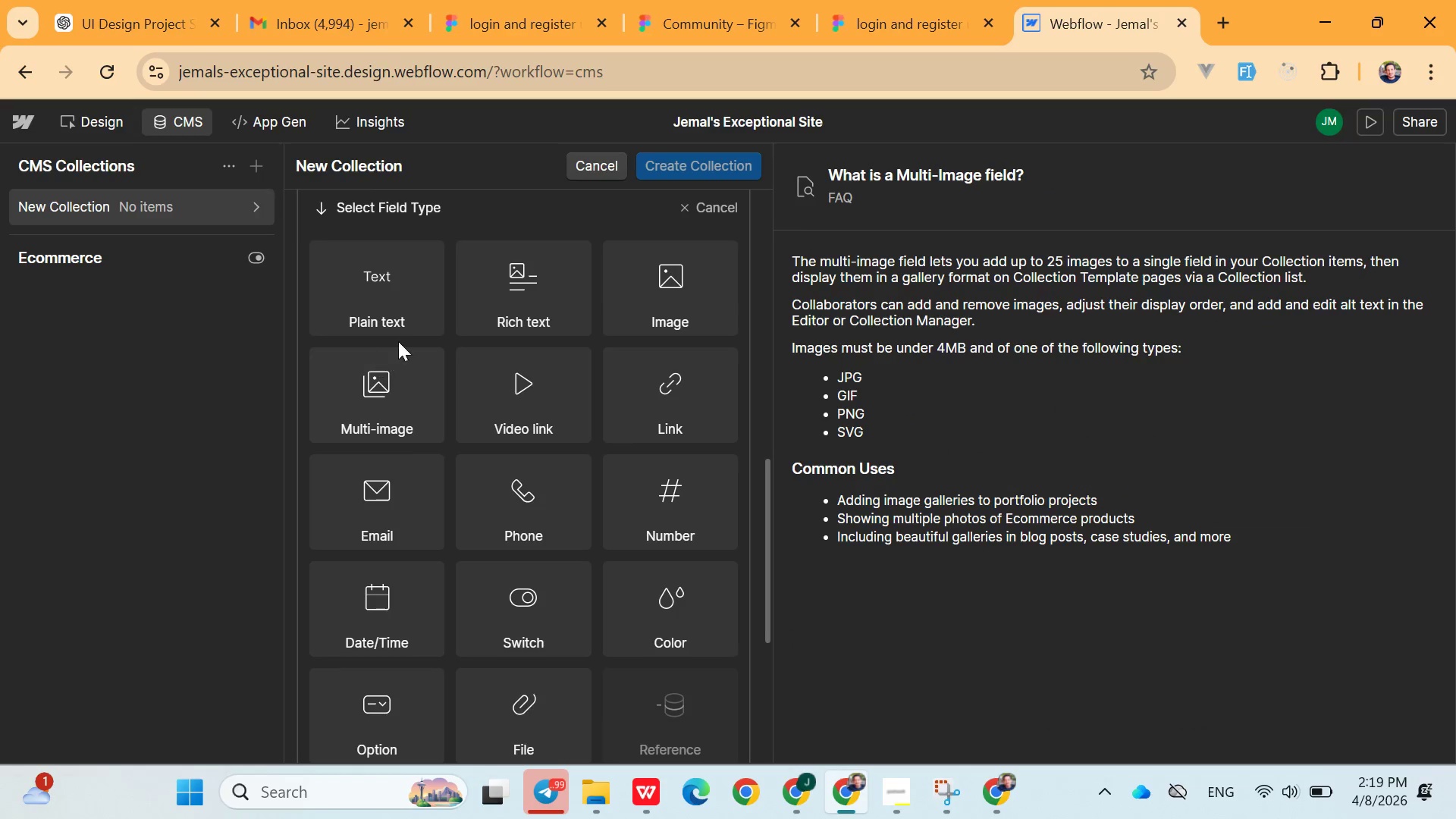 
left_click([645, 311])
 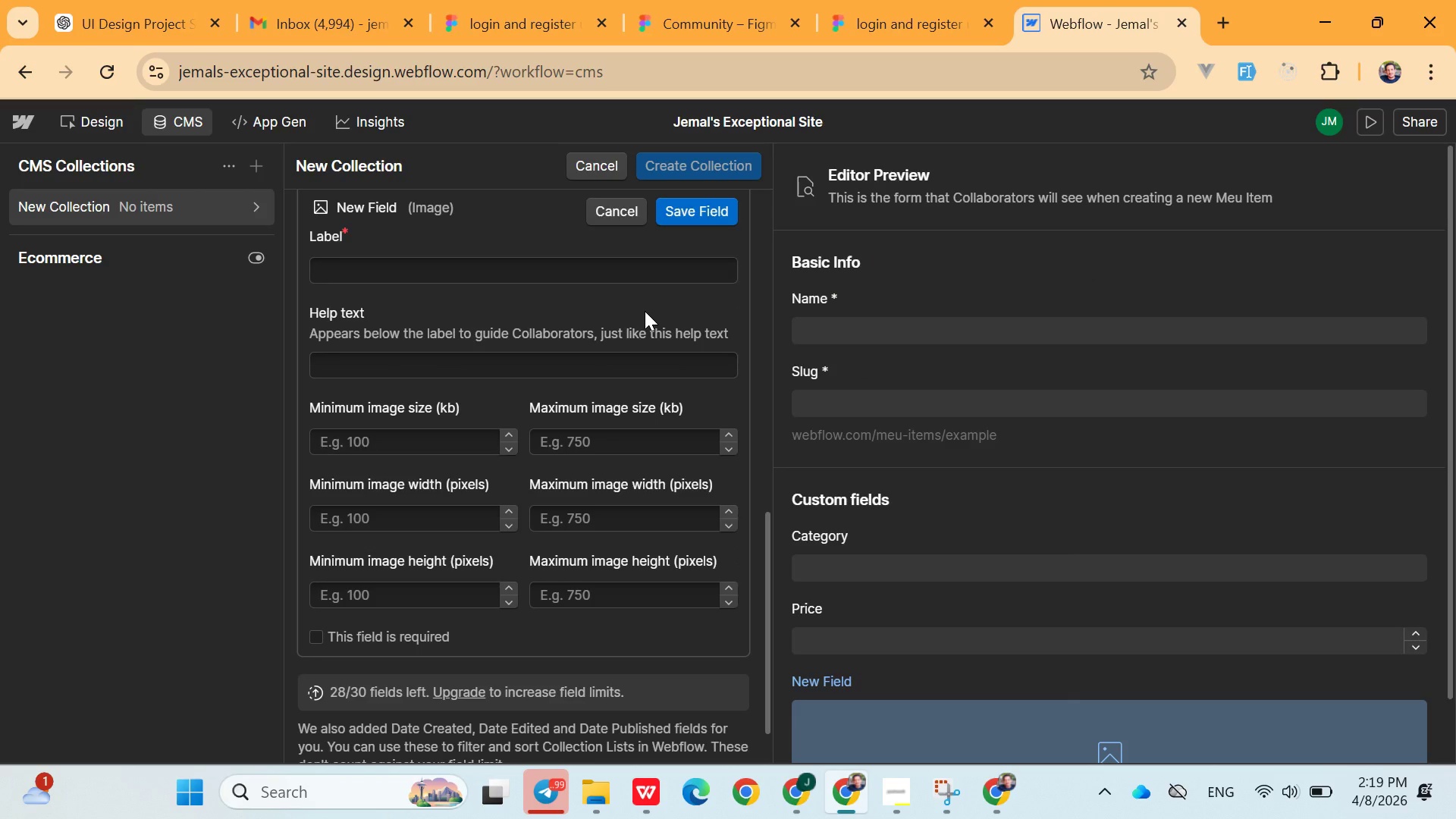 
scroll: coordinate [455, 400], scroll_direction: down, amount: 2.0
 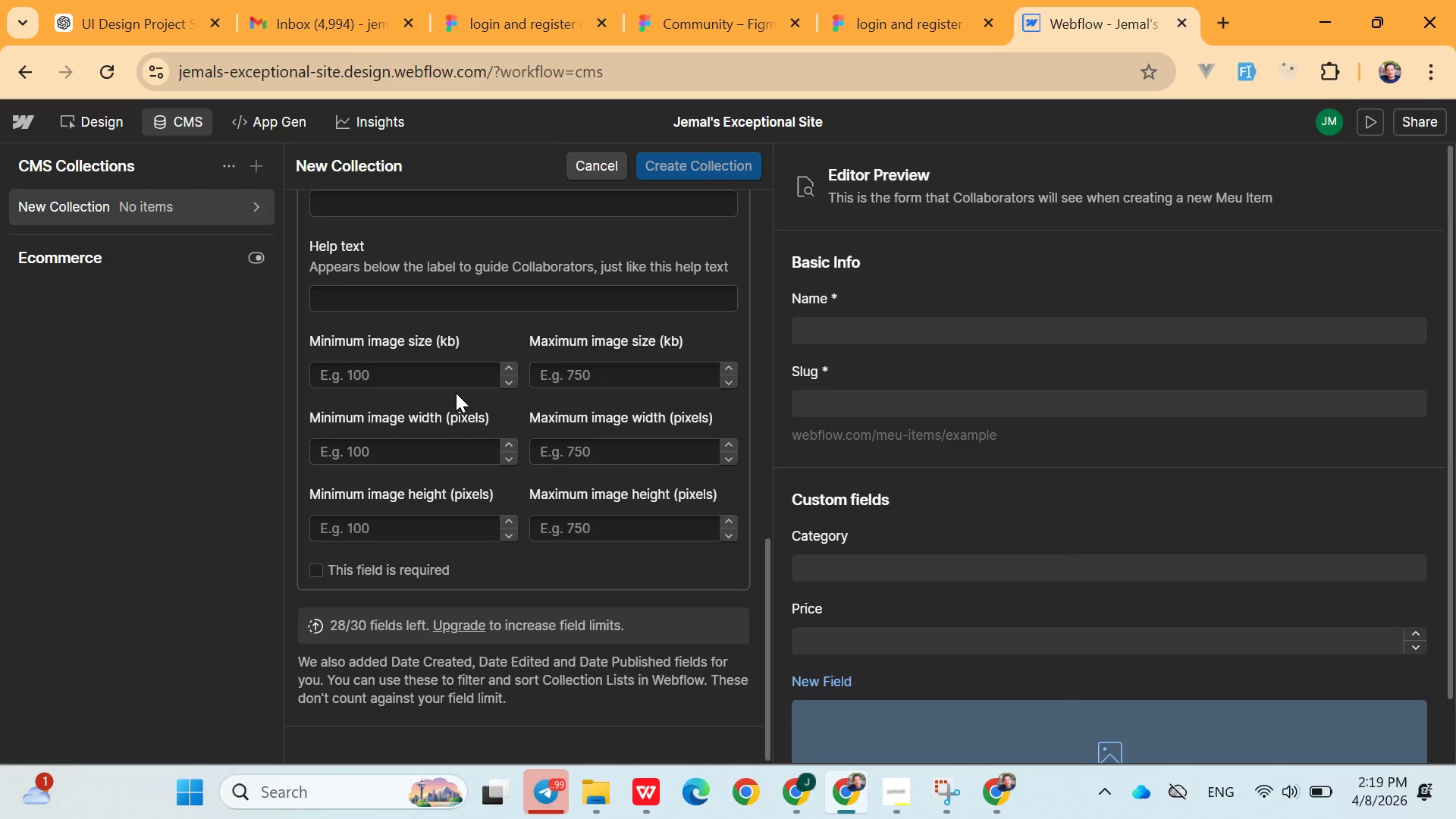 
scroll: coordinate [454, 378], scroll_direction: none, amount: 0.0
 